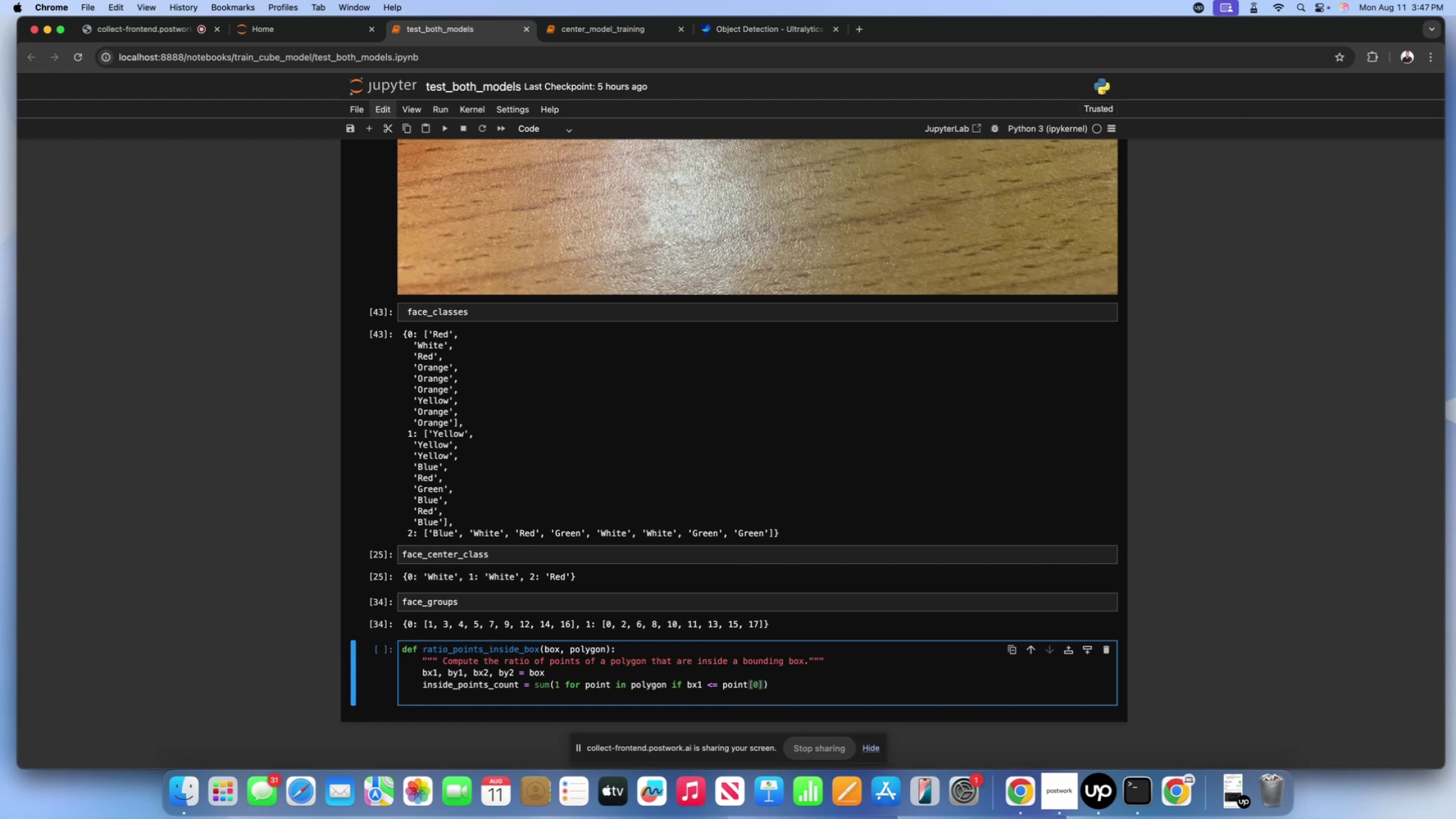 
type( ,)
key(Backspace)
type(<= bx2 and b)
 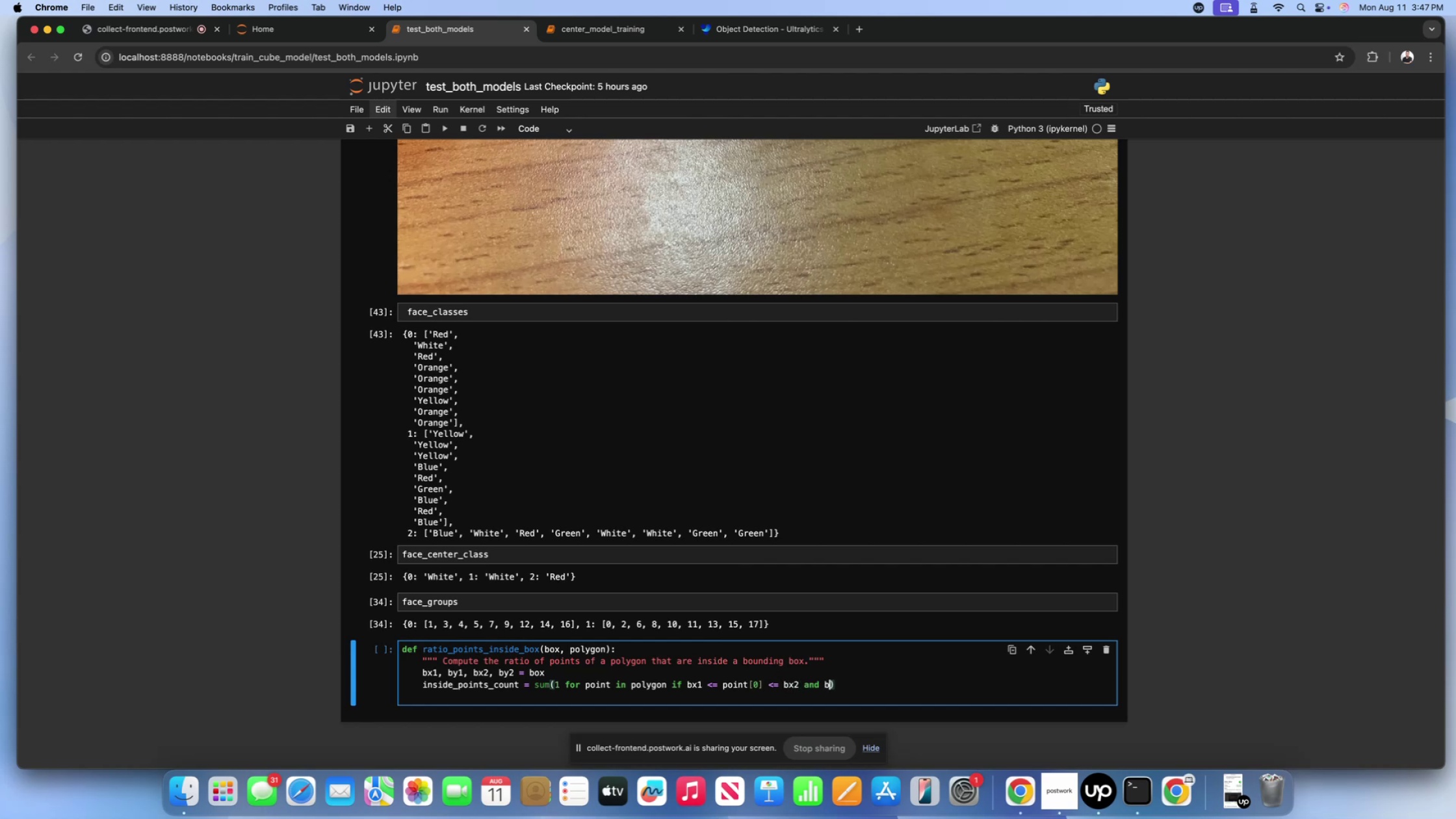 
wait(5.67)
 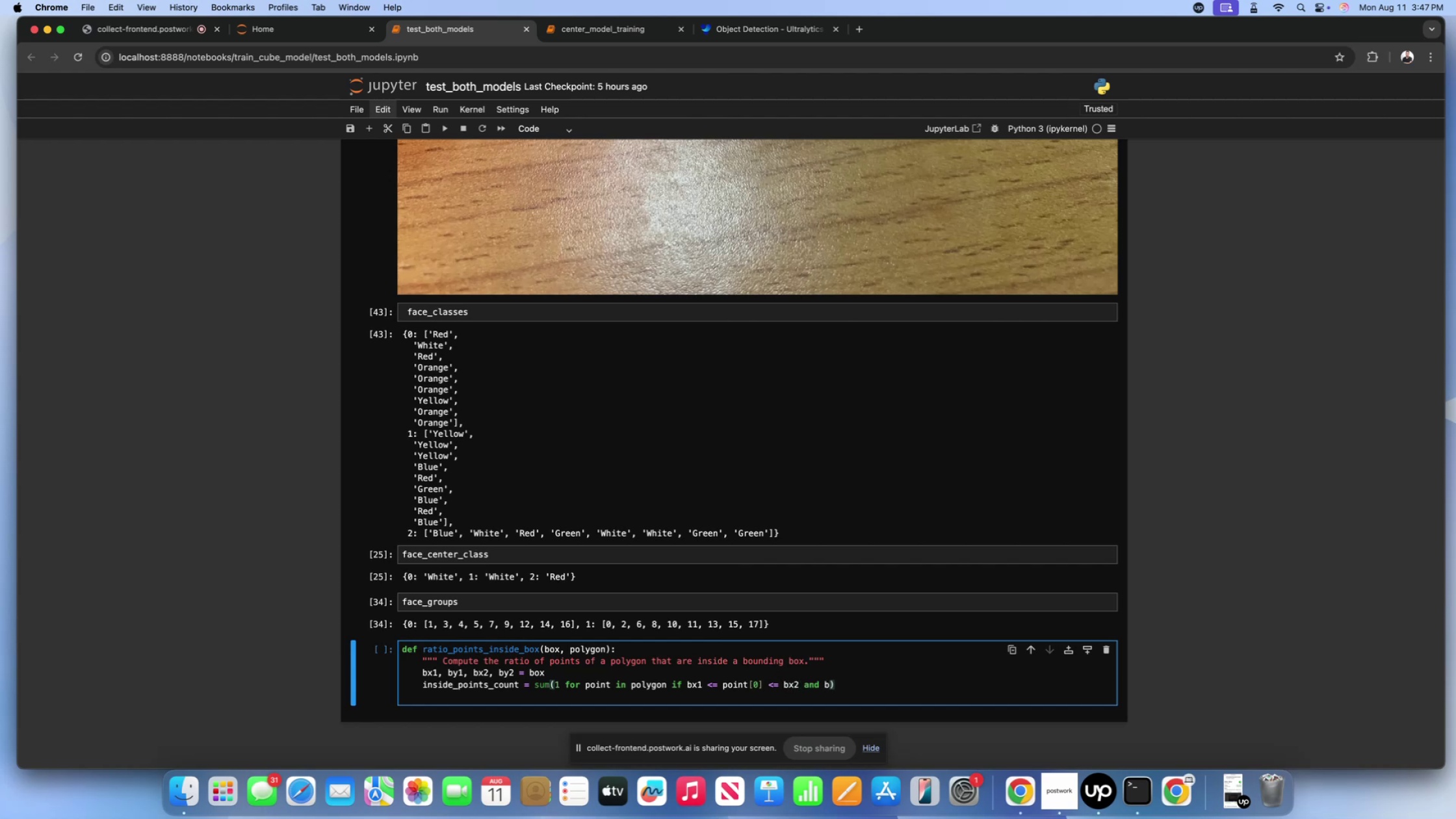 
type(y1 <= point[])
 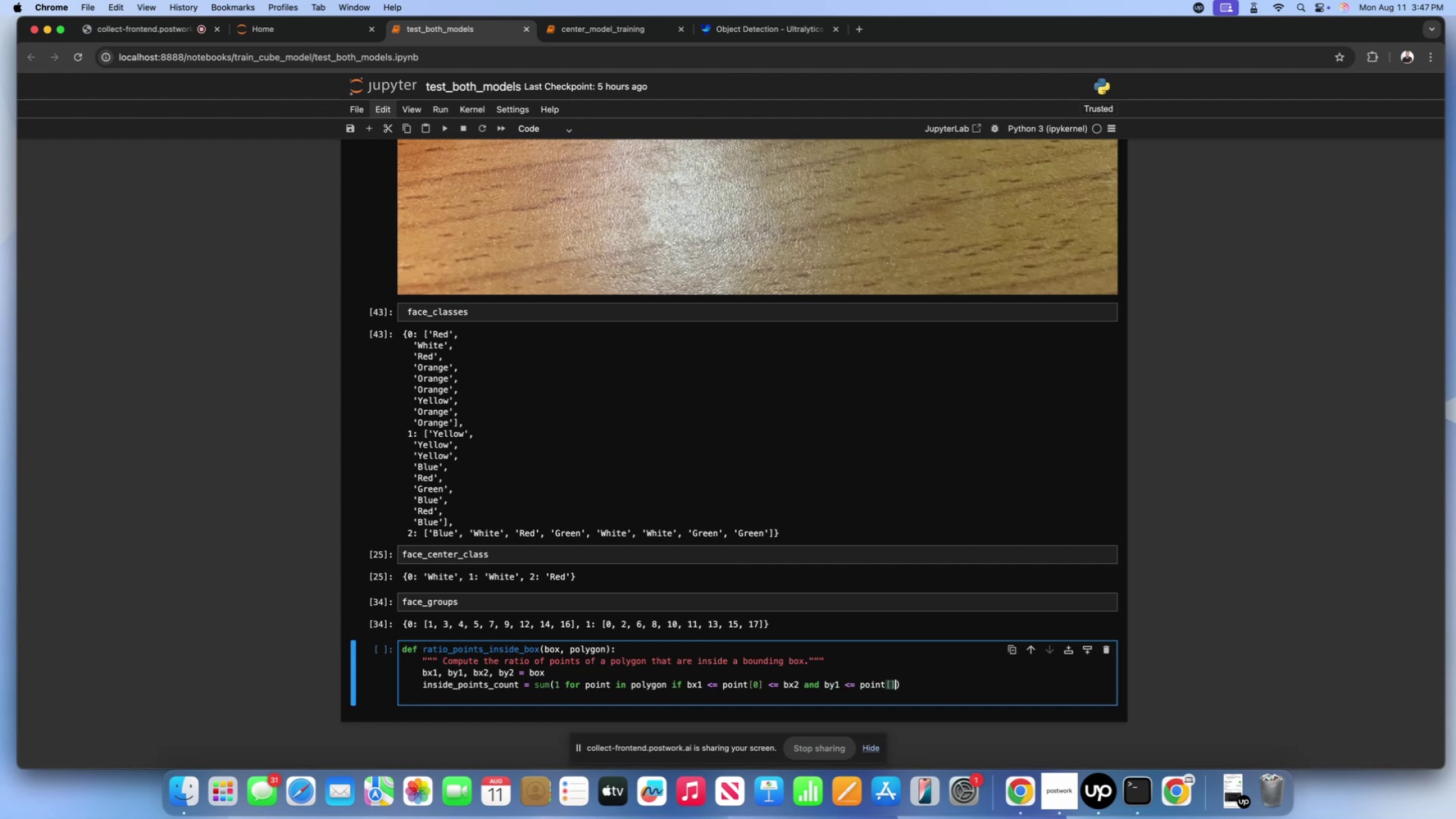 
key(ArrowLeft)
 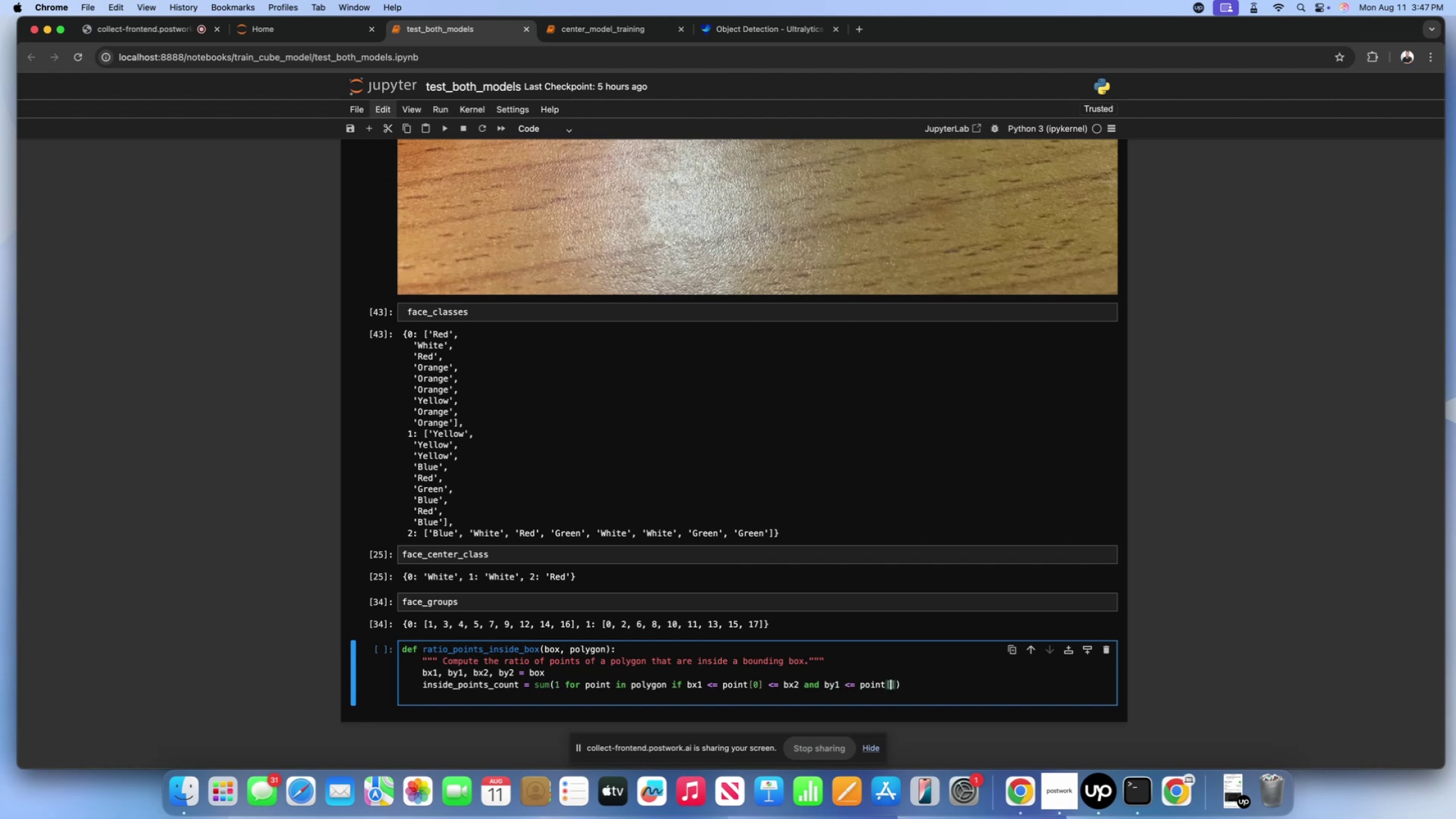 
key(1)
 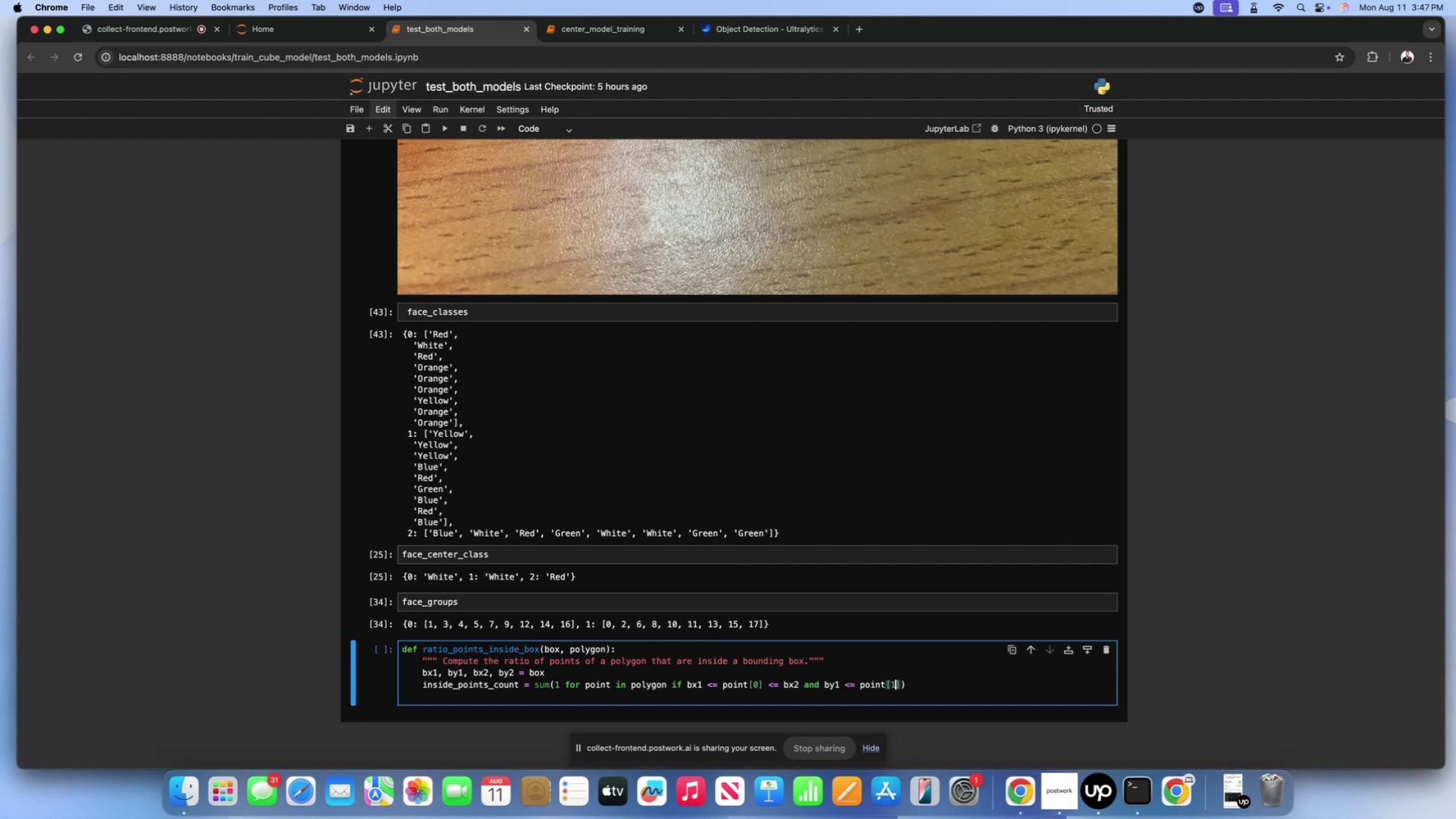 
key(ArrowRight)
 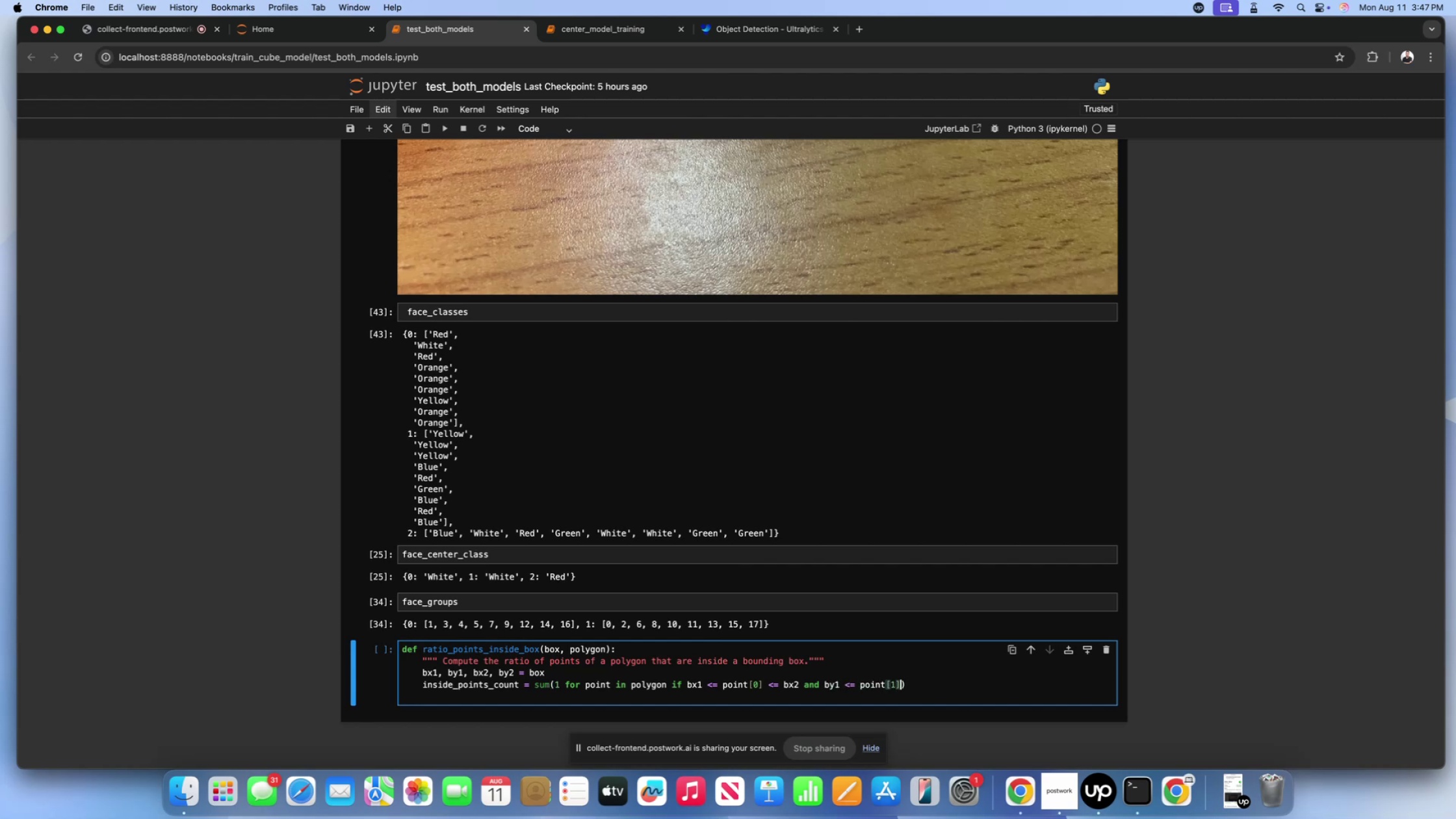 
type( <= by2)
 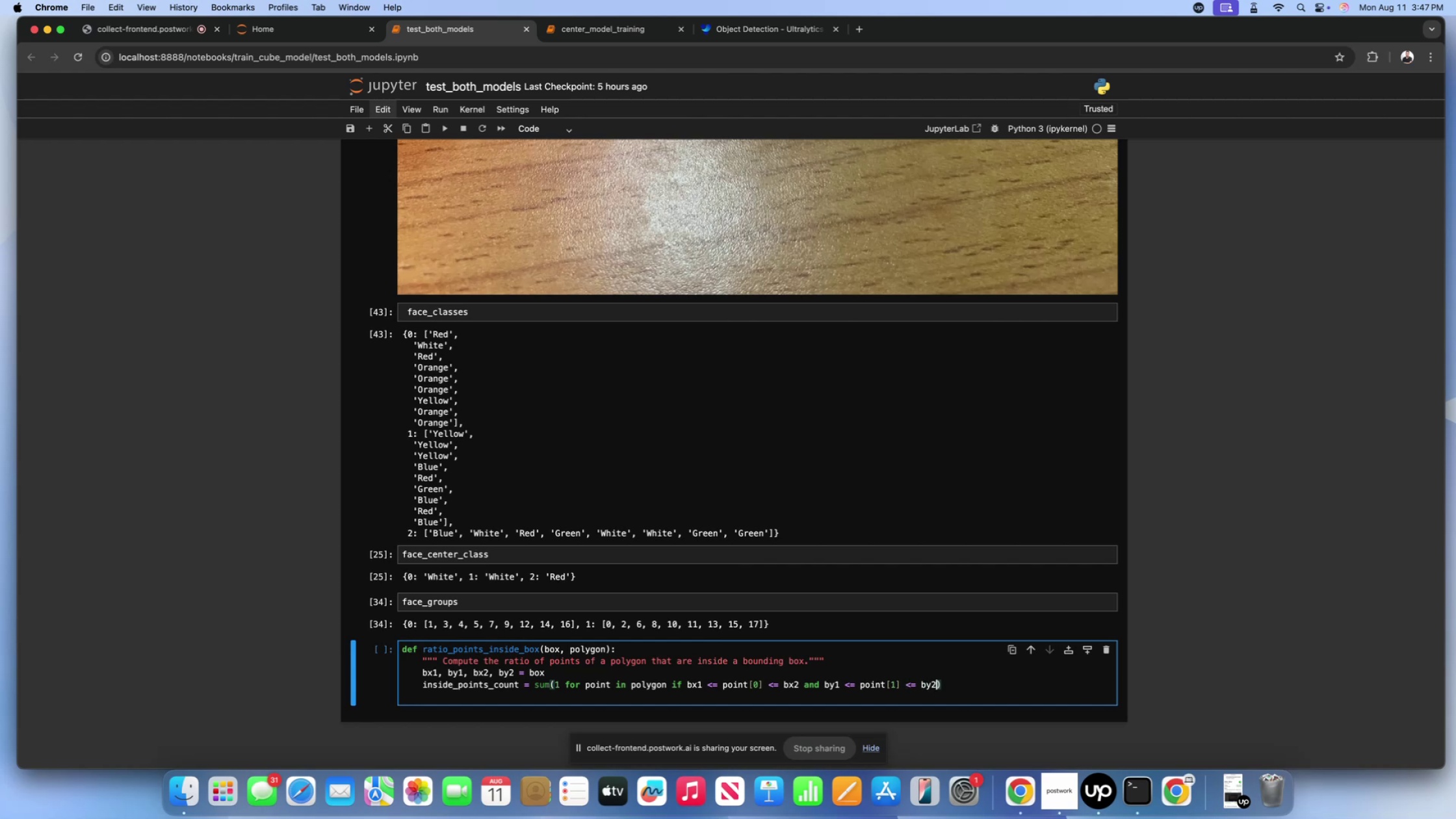 
key(ArrowRight)
 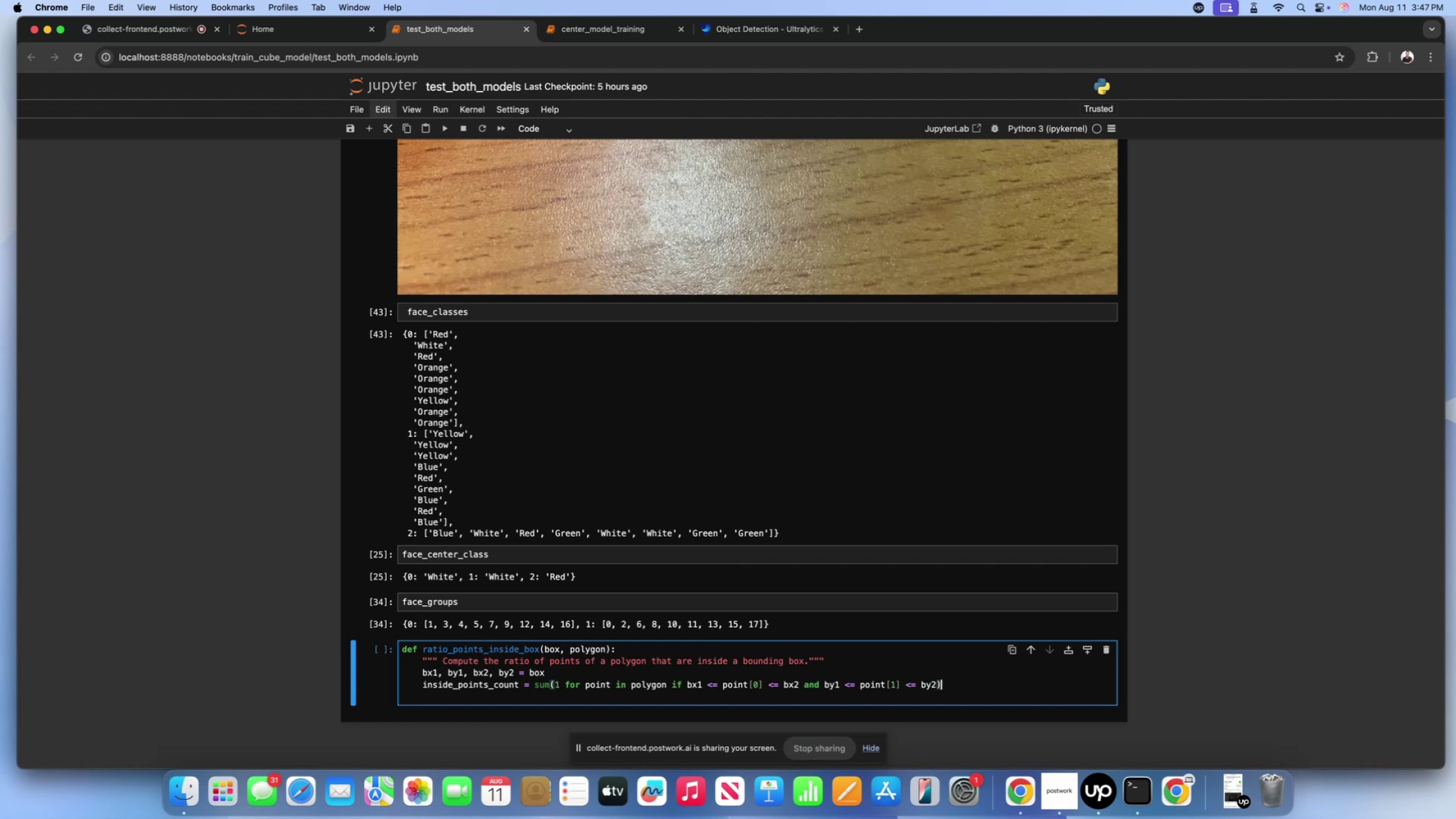 
key(Enter)
 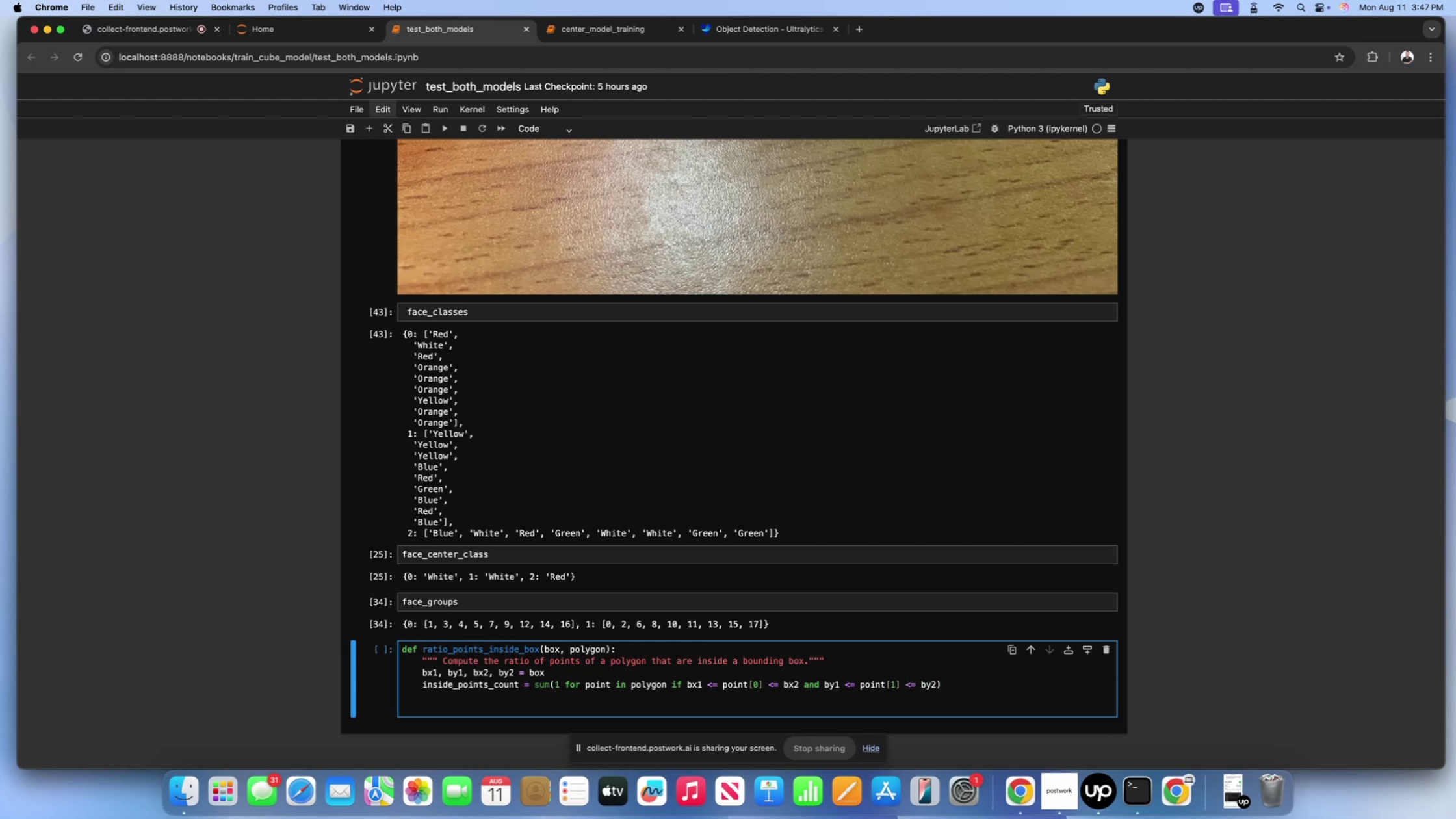 
type(return inside_points_count )
key(Backspace)
type( / len())
 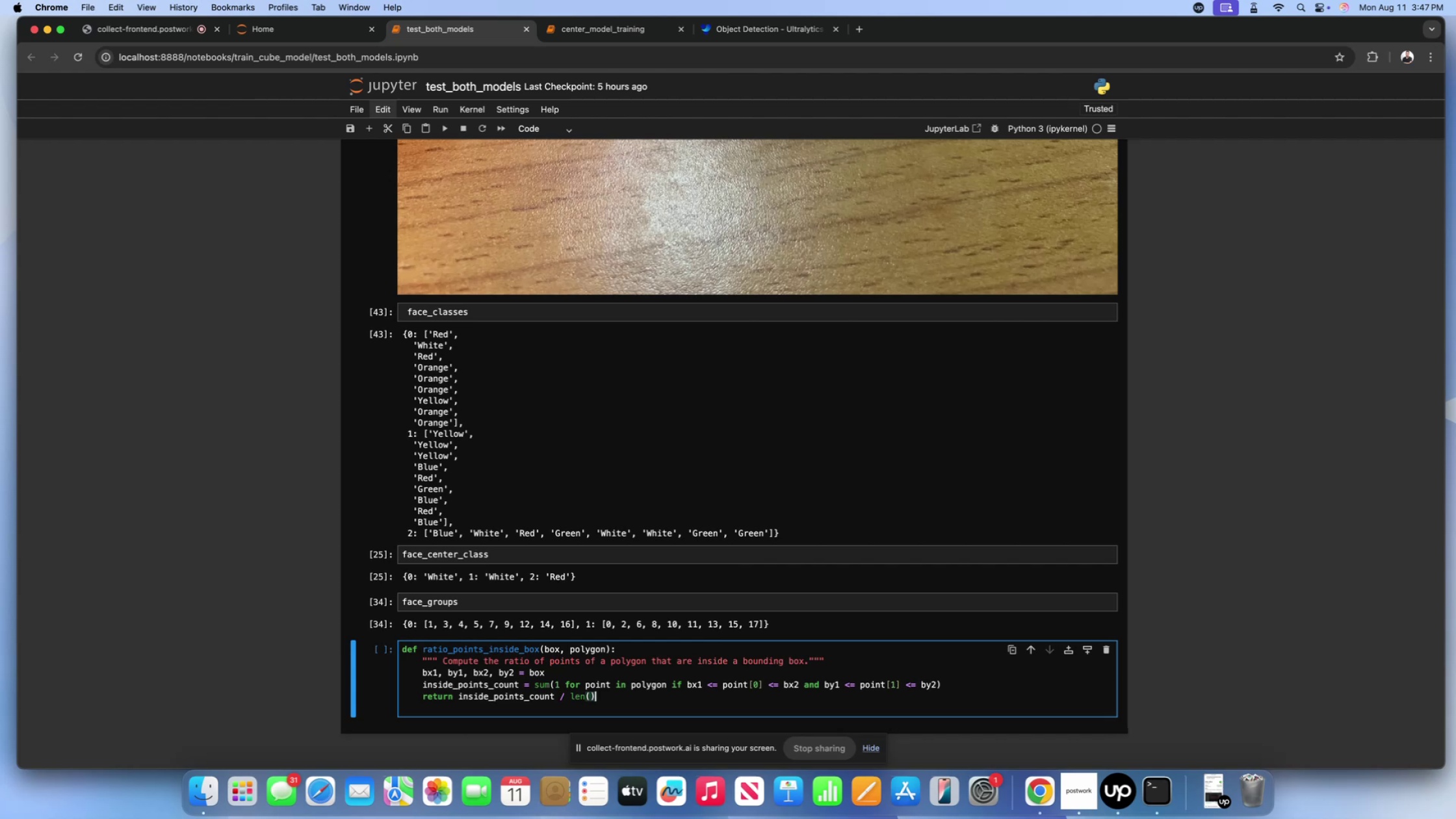 
key(ArrowLeft)
 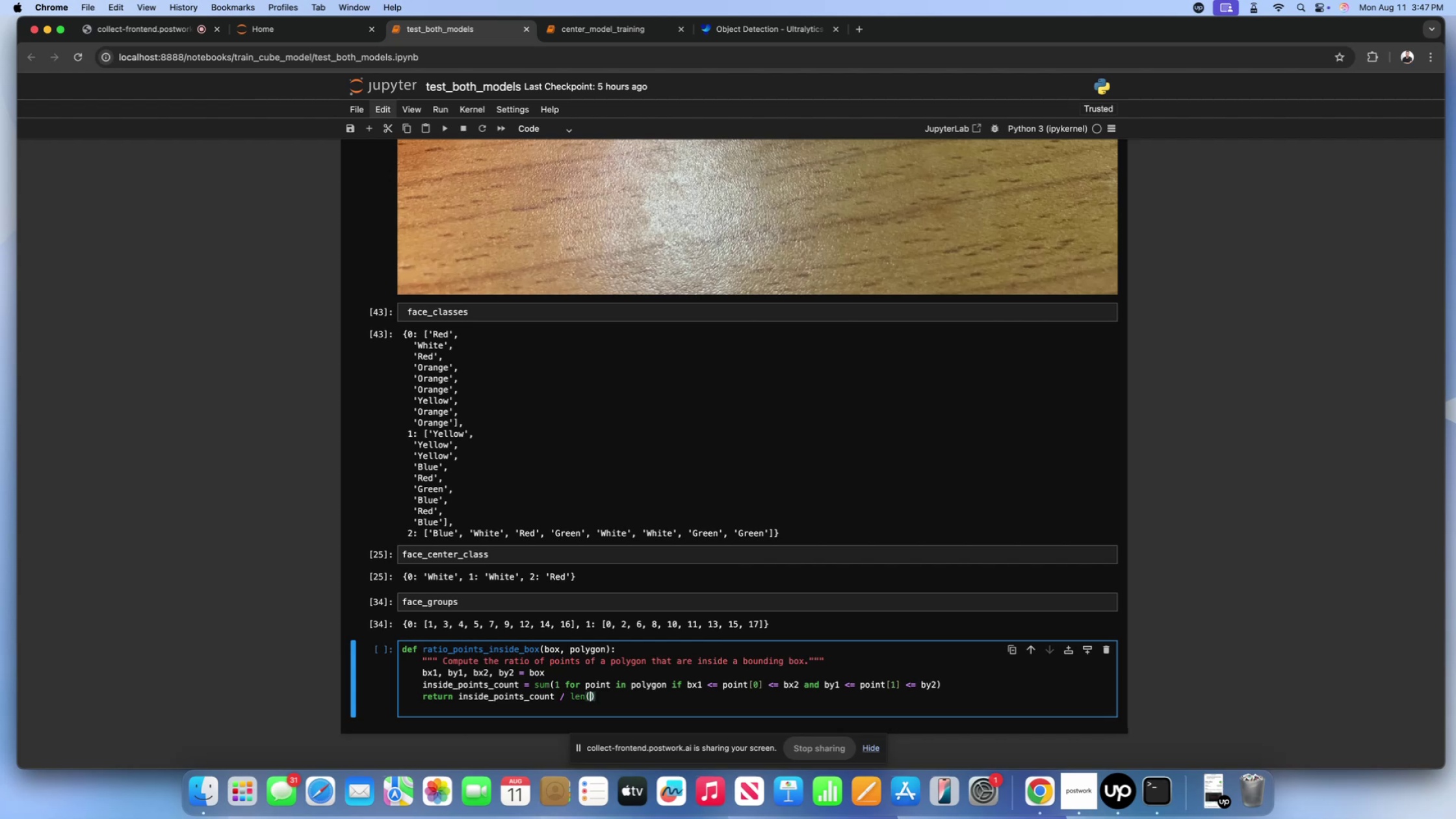 
type(polygon)
 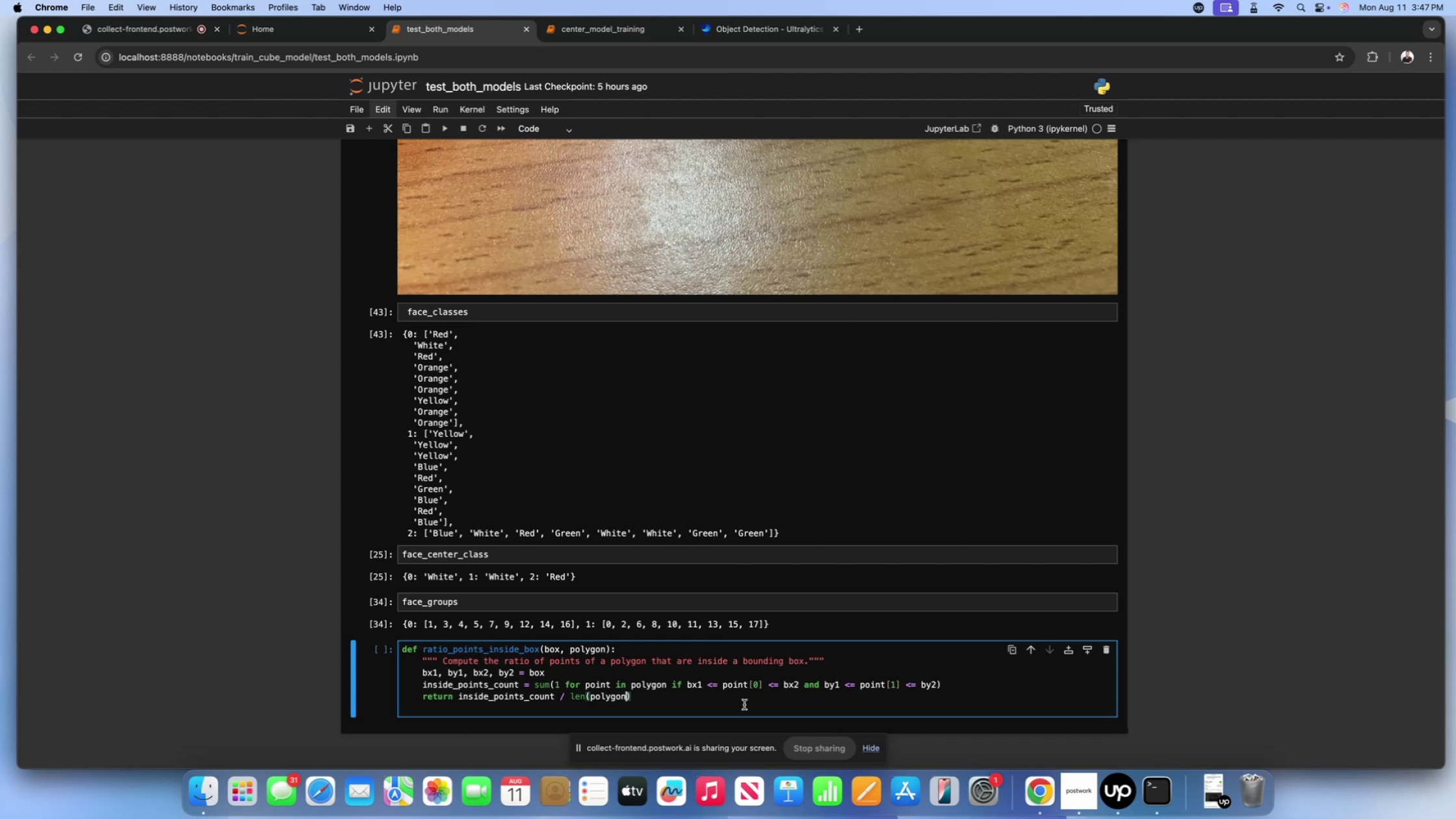 
left_click([655, 707])
 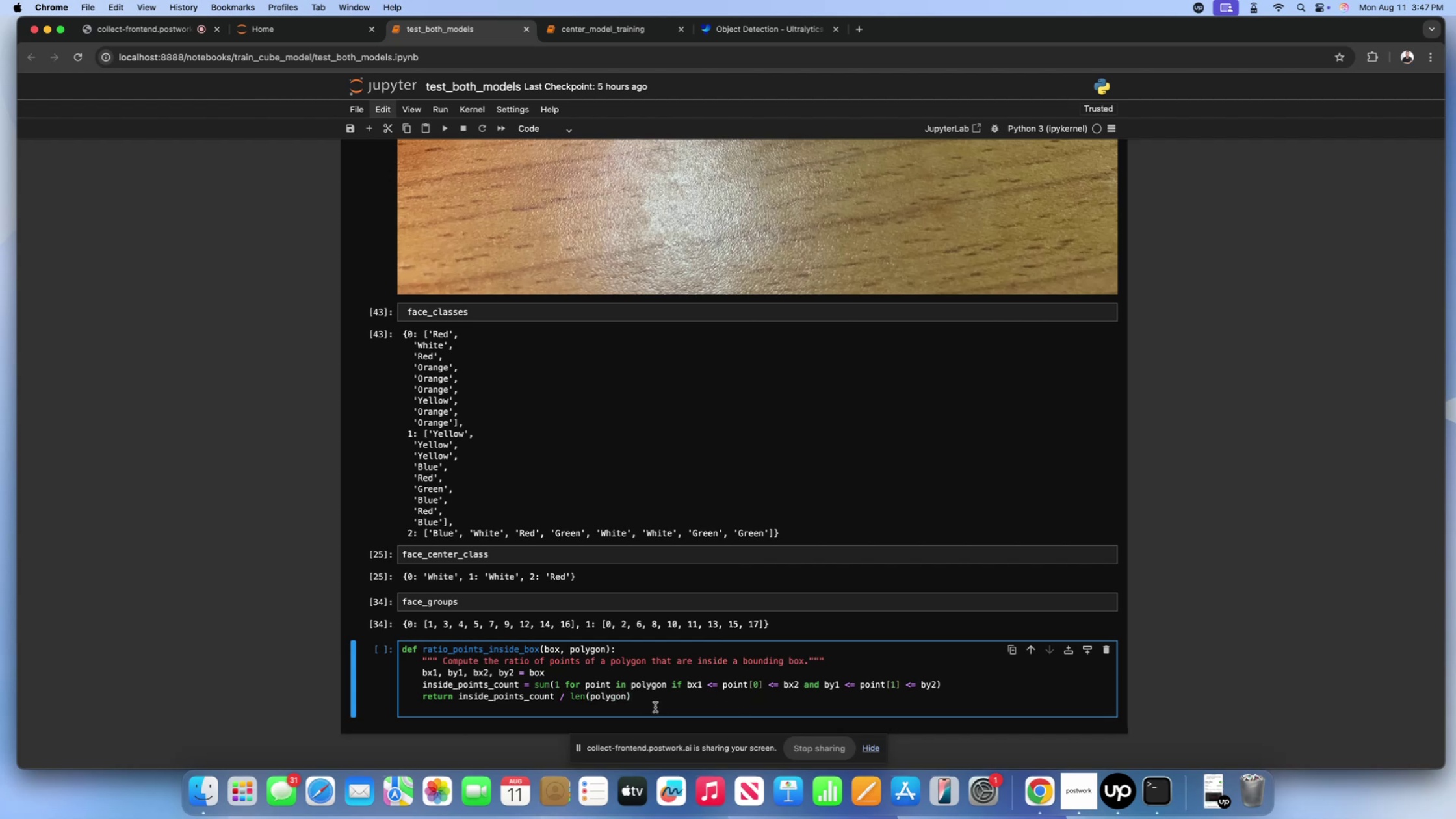 
key(Enter)
 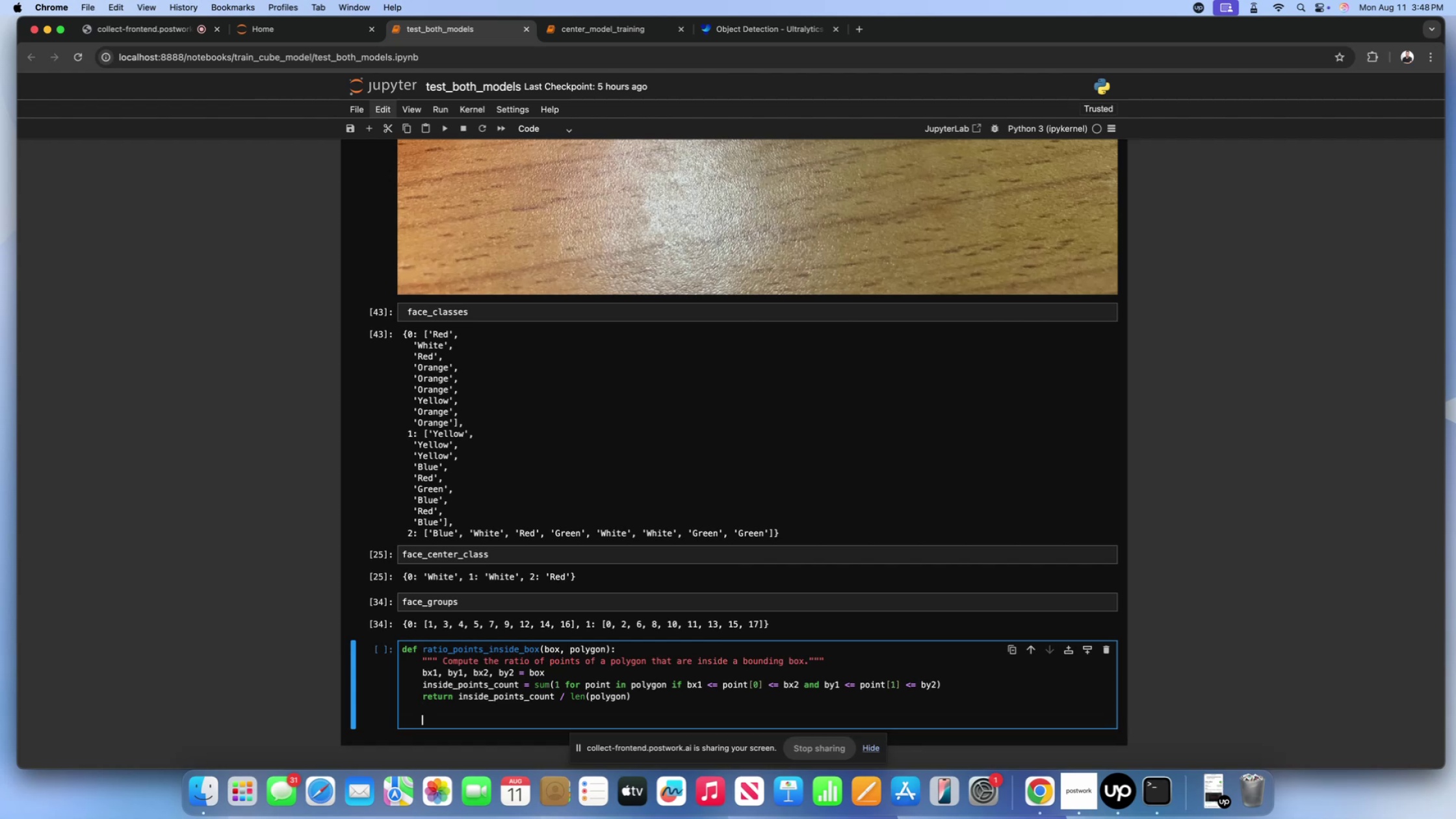 
key(Backspace)
 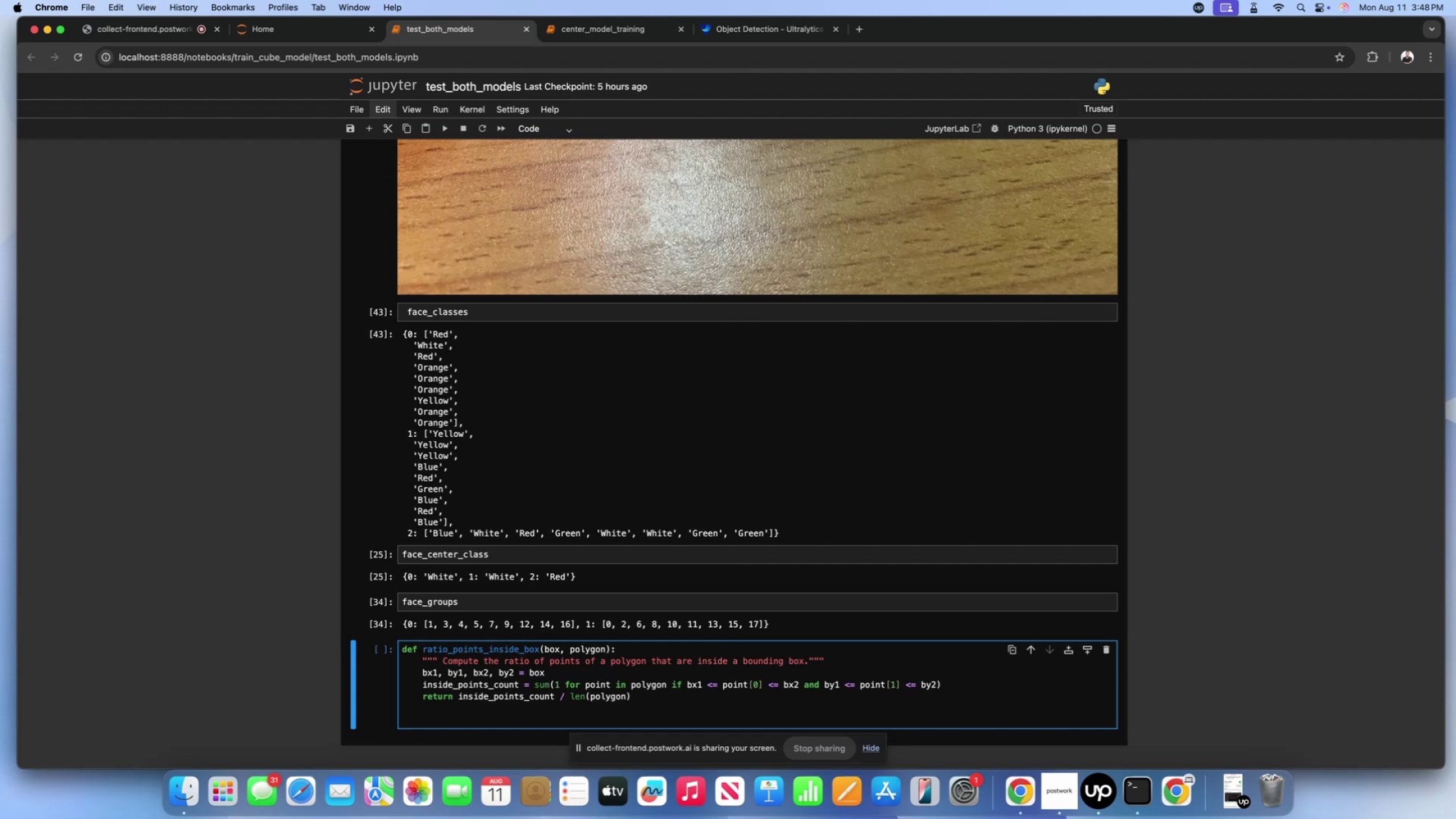 
wait(56.49)
 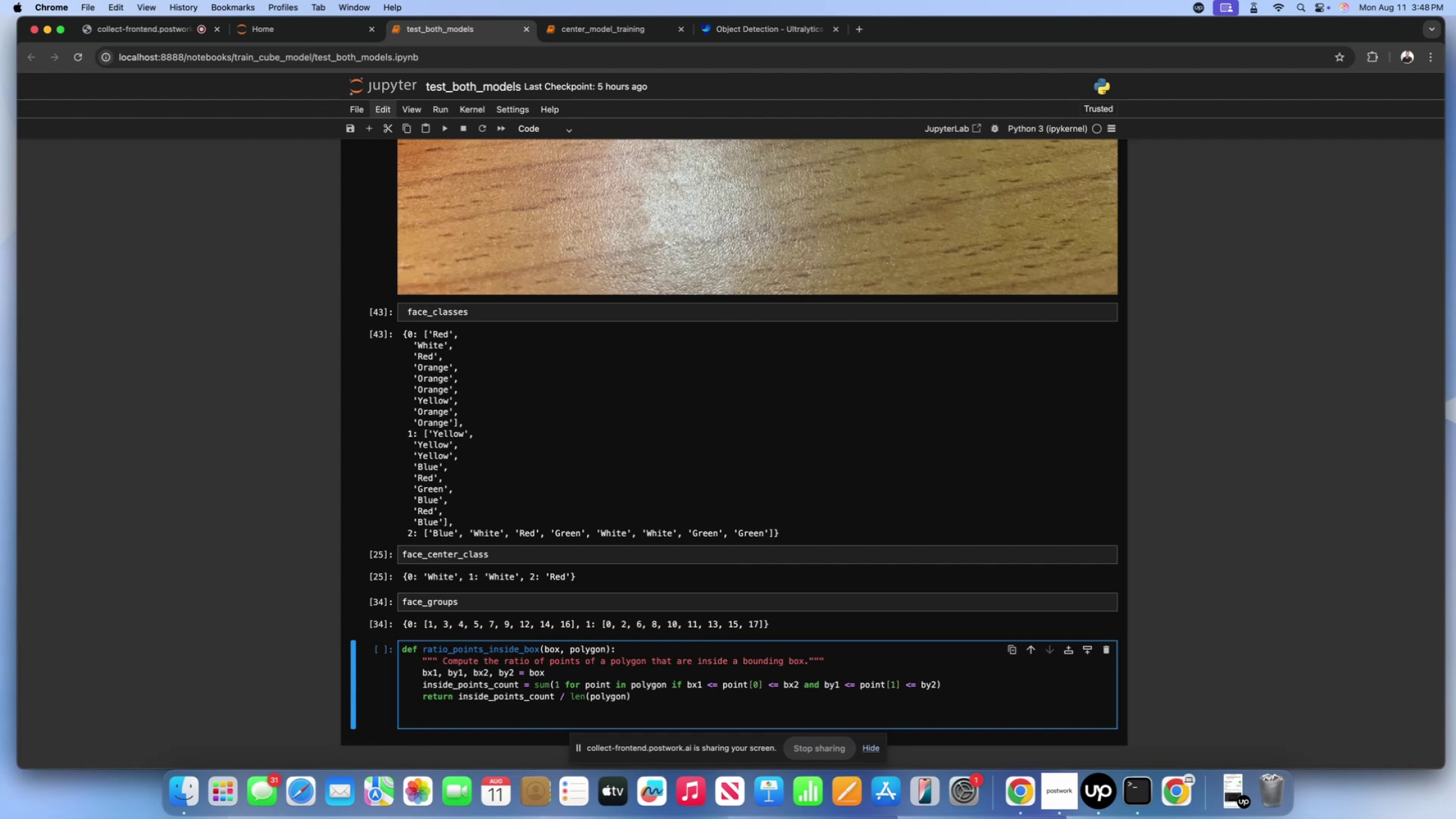 
type(def centroid())
 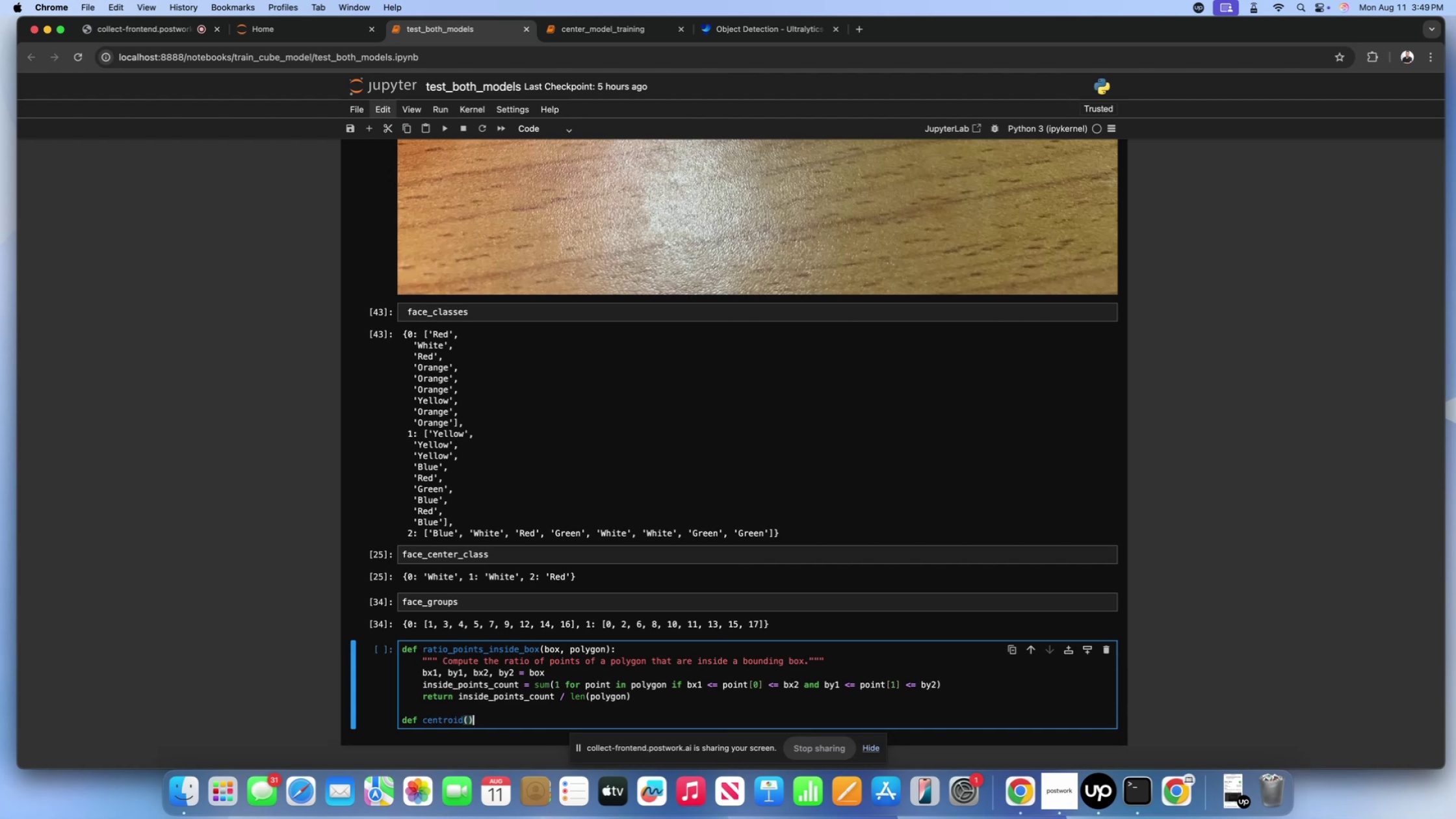 
key(ArrowLeft)
 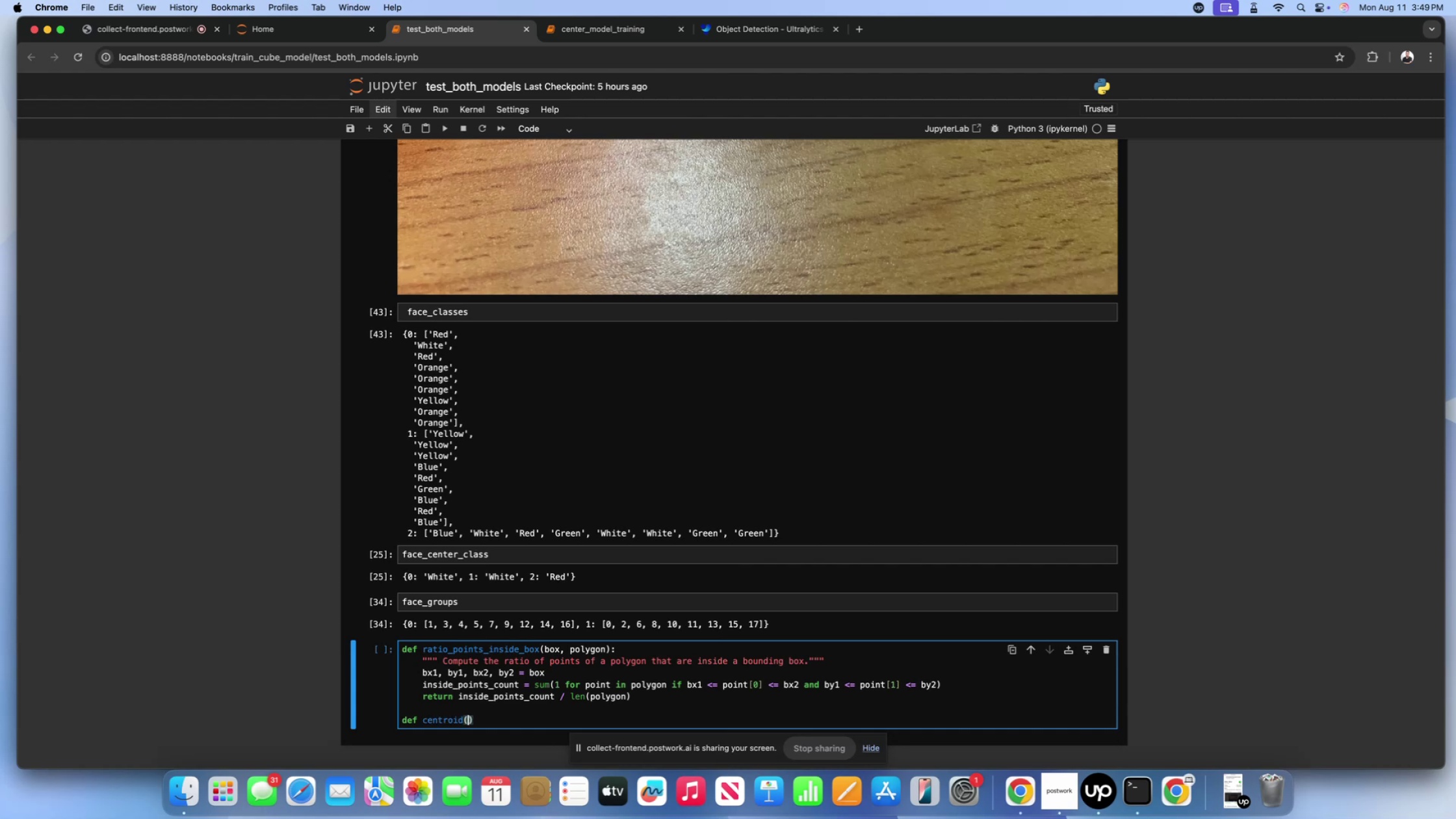 
key(ArrowRight)
 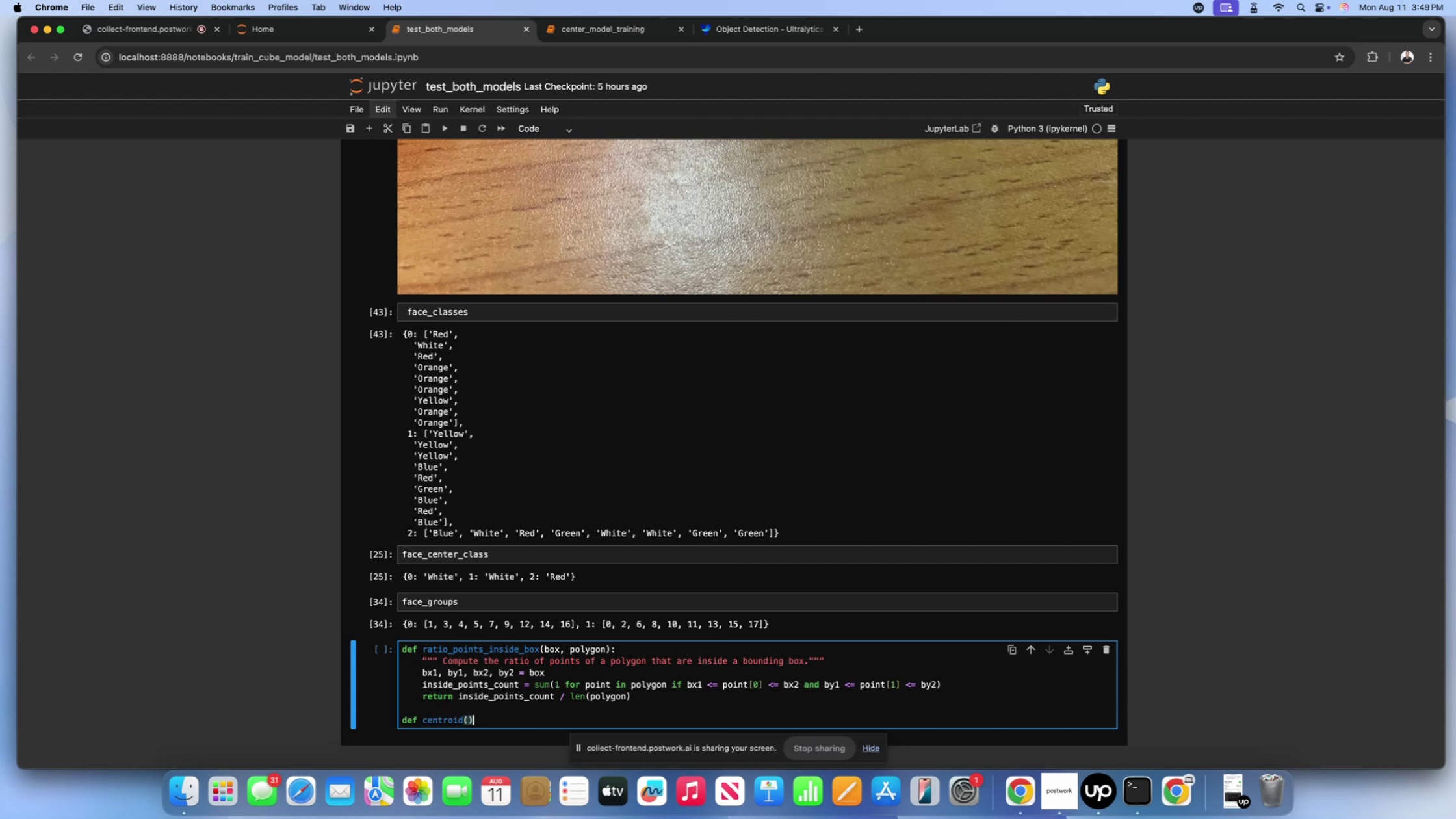 
key(Shift+Semicolon)
 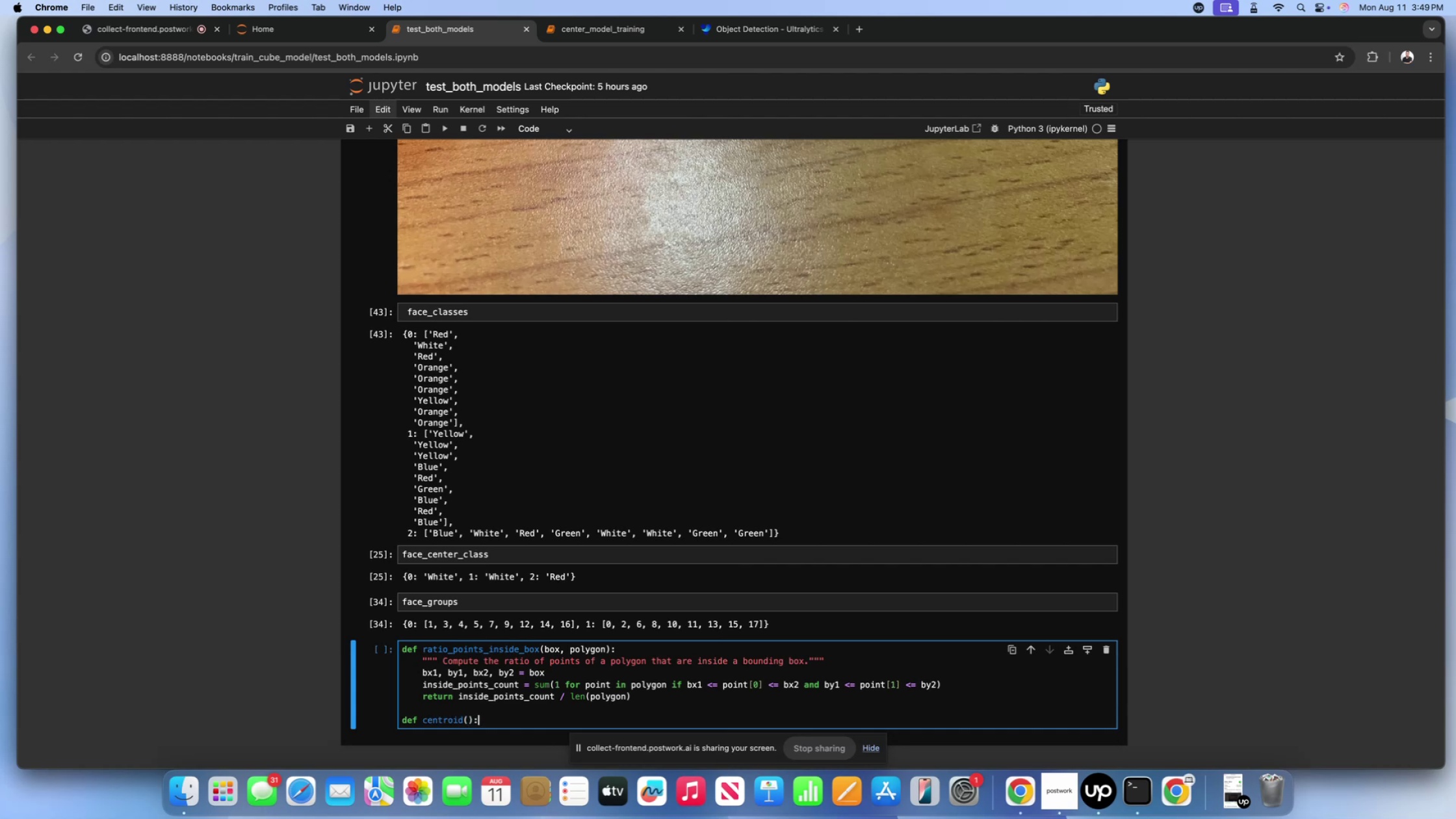 
key(ArrowLeft)
 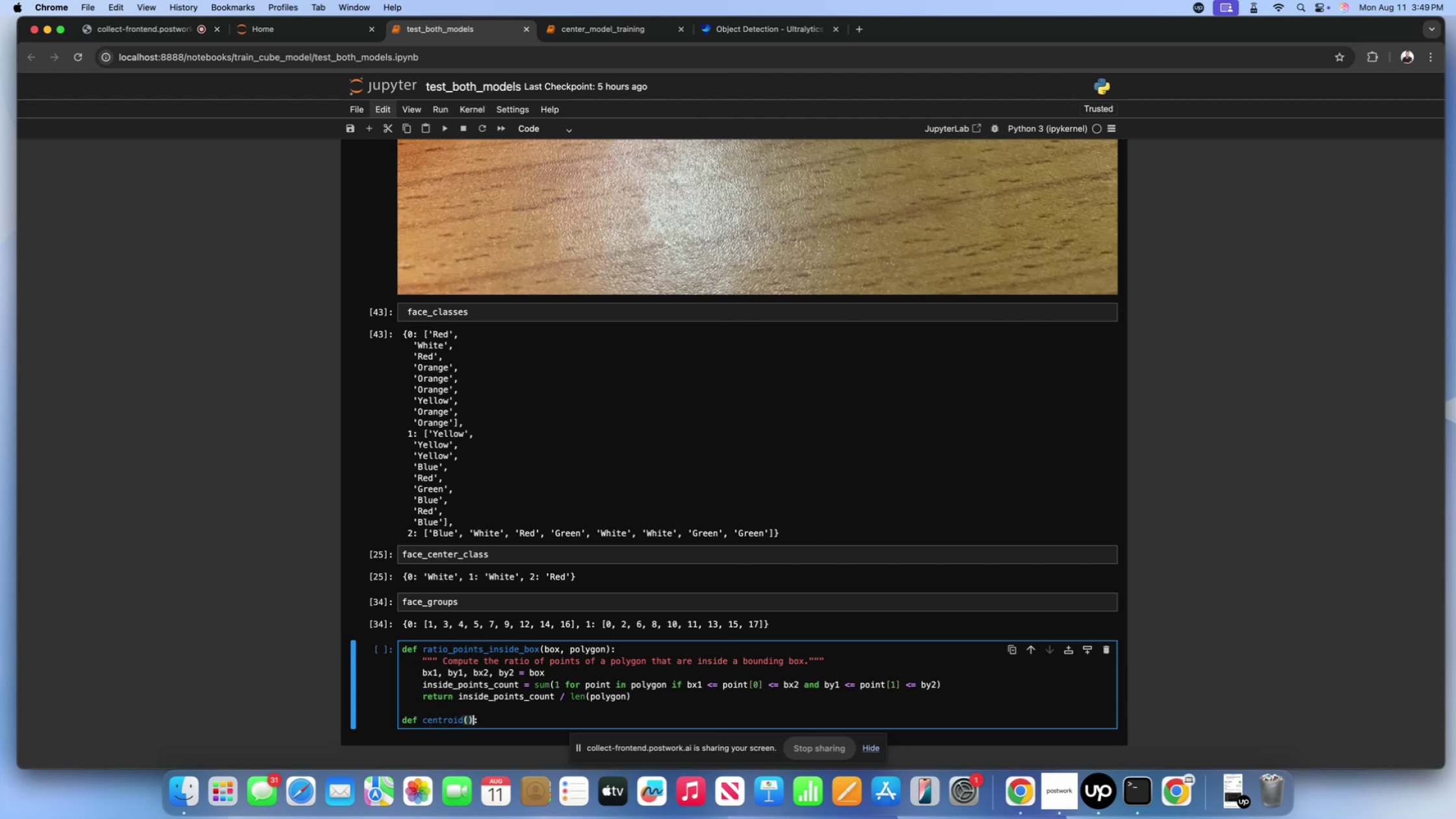 
key(ArrowLeft)
 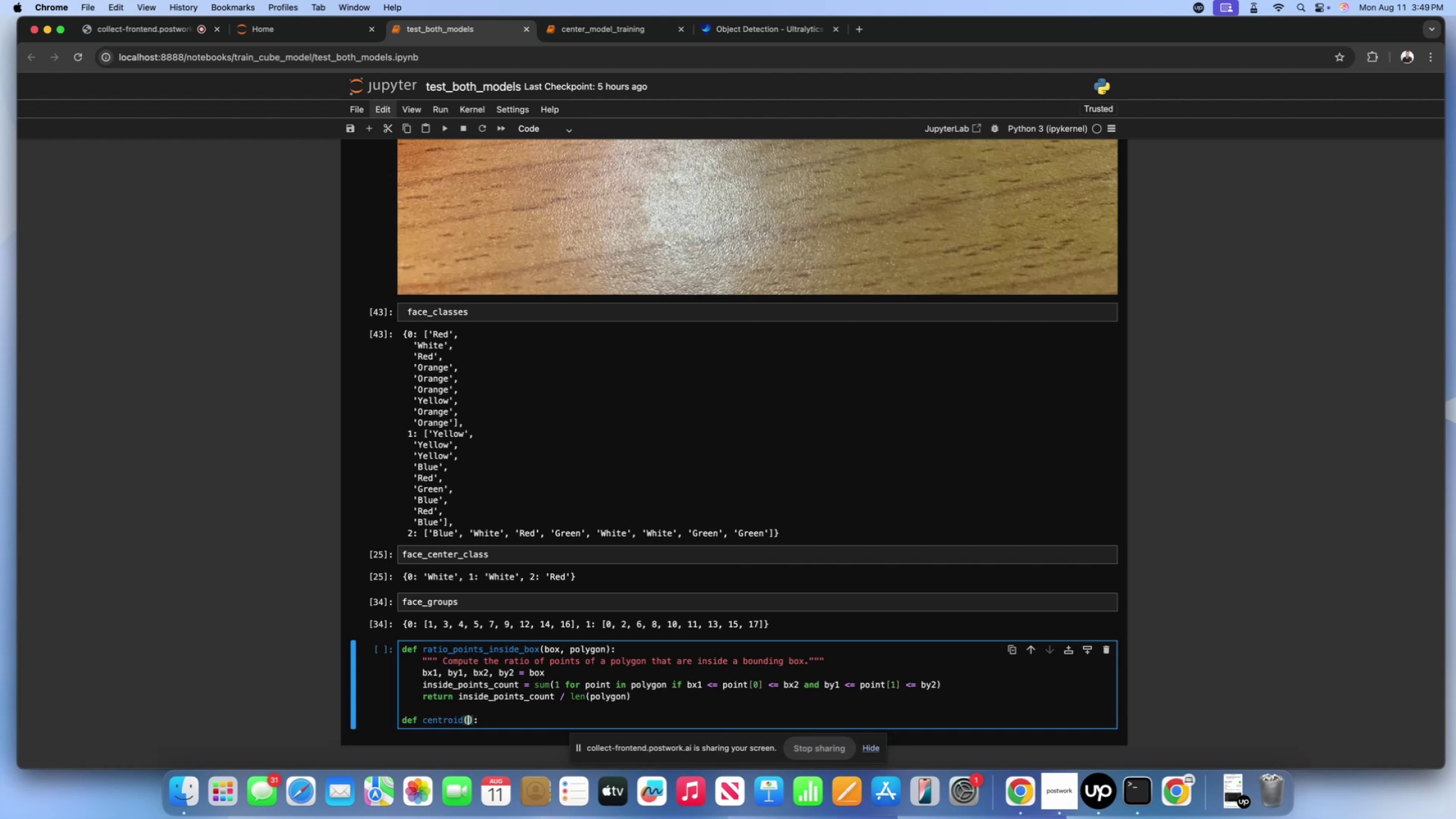 
type(polygon)
 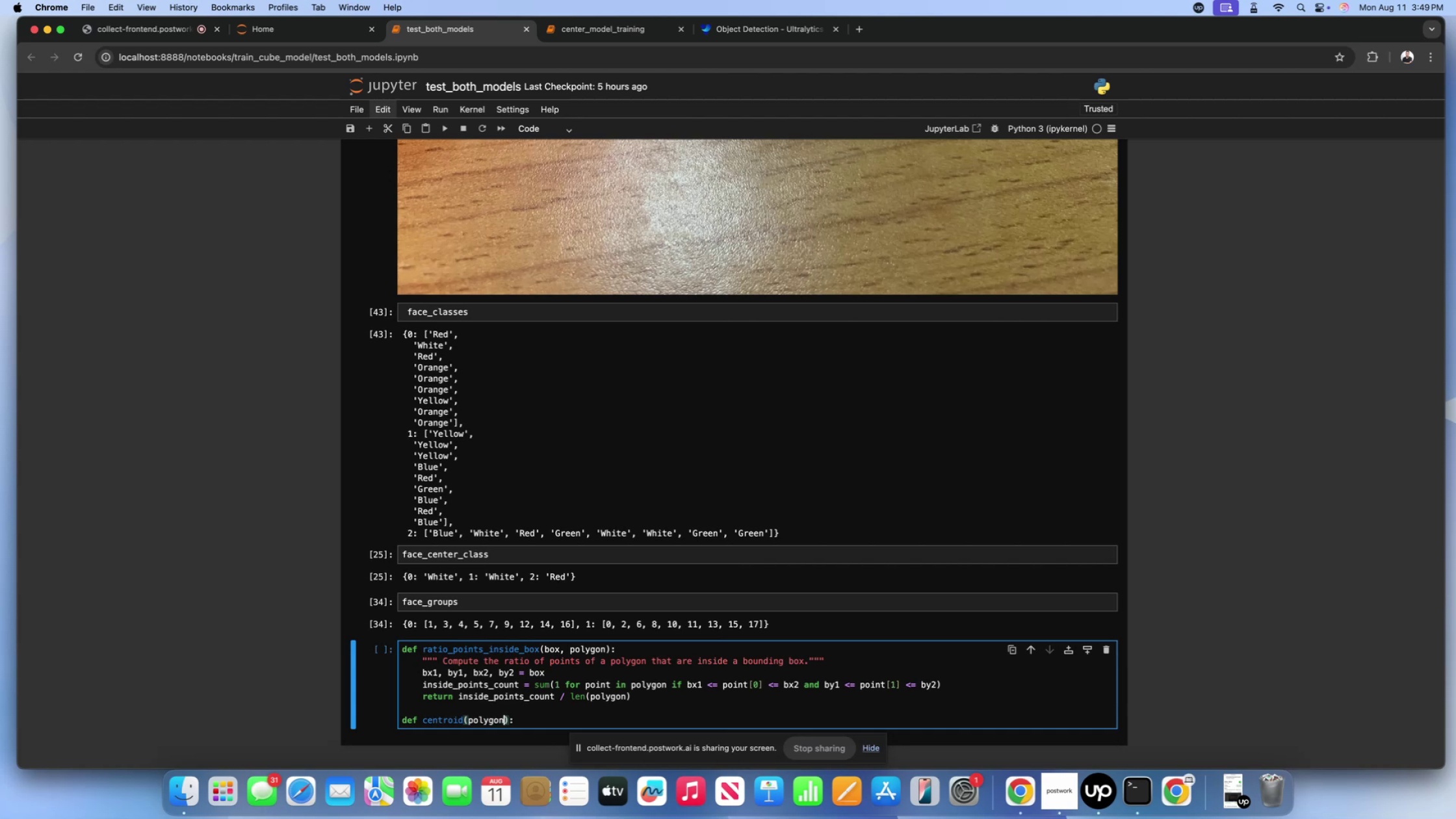 
key(ArrowRight)
 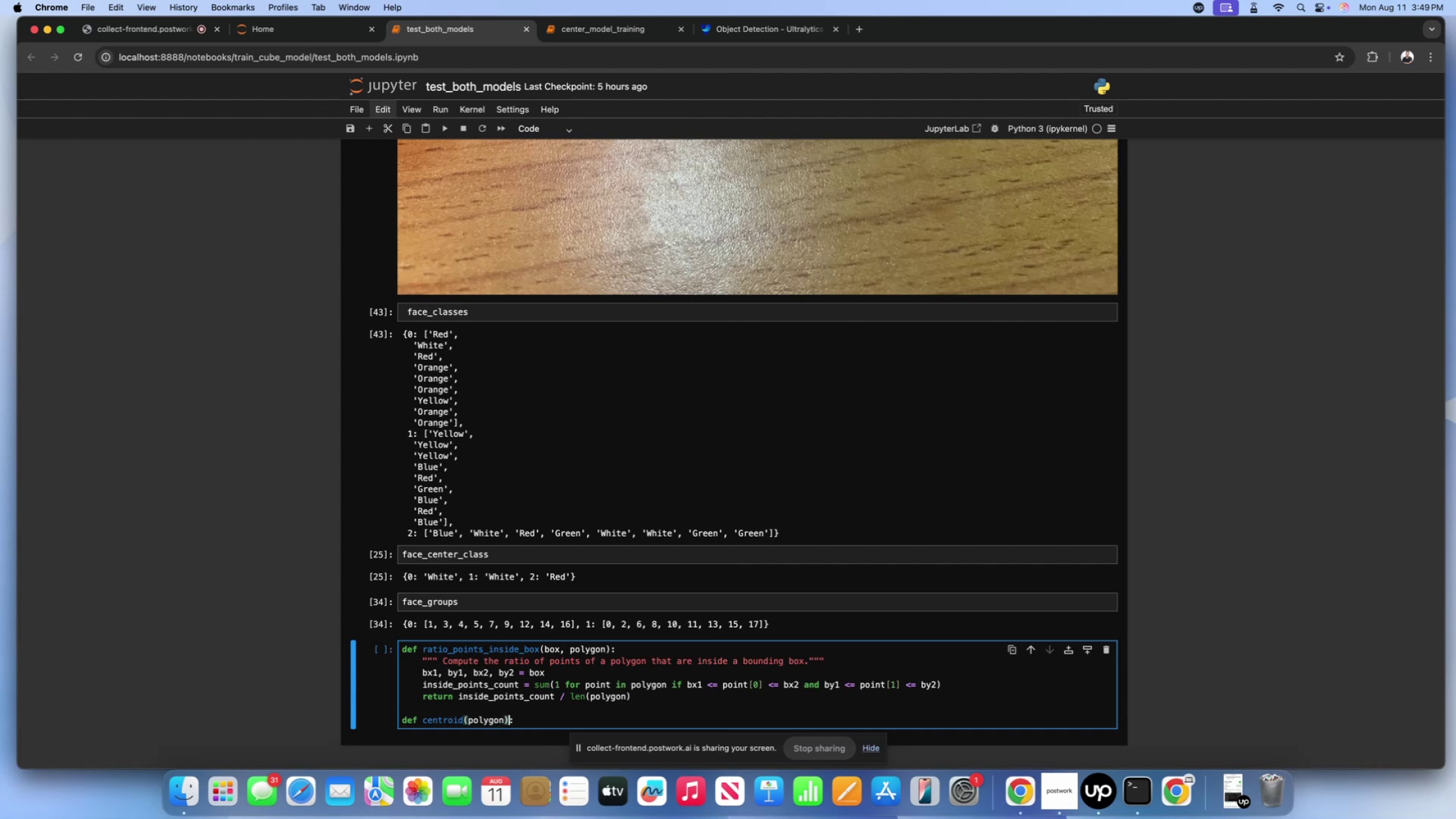 
key(ArrowRight)
 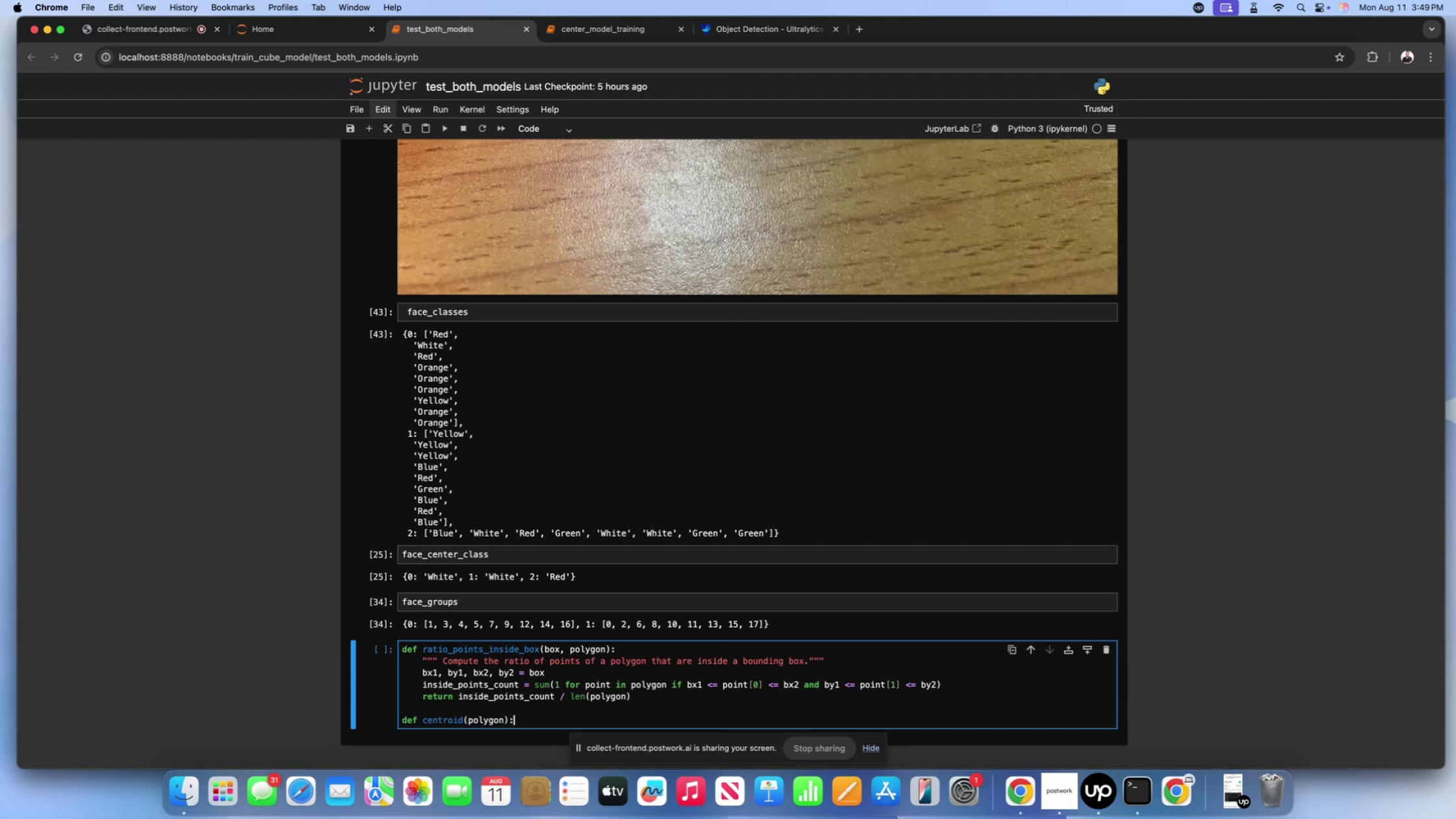 
key(Enter)
 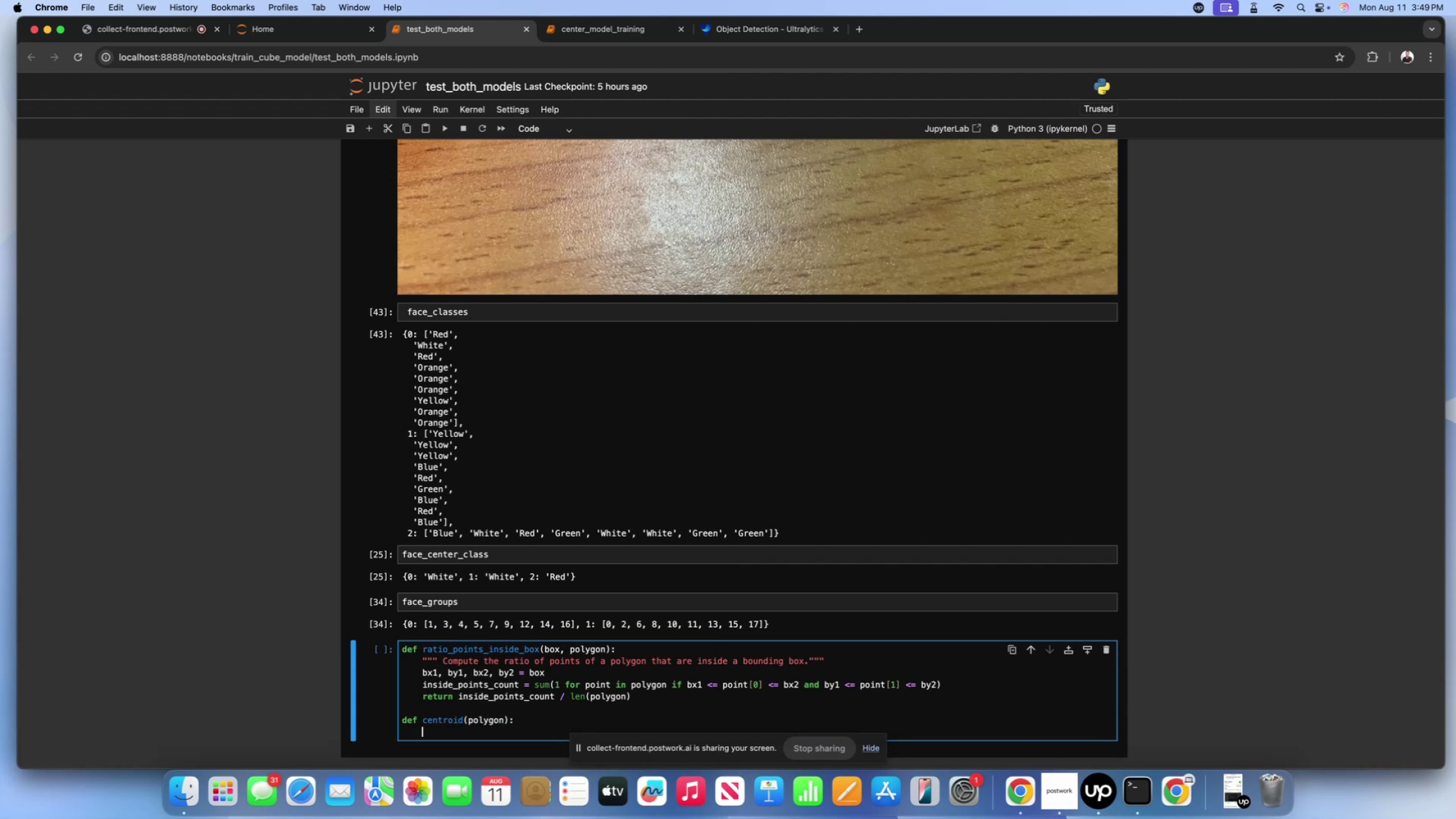 
wait(5.75)
 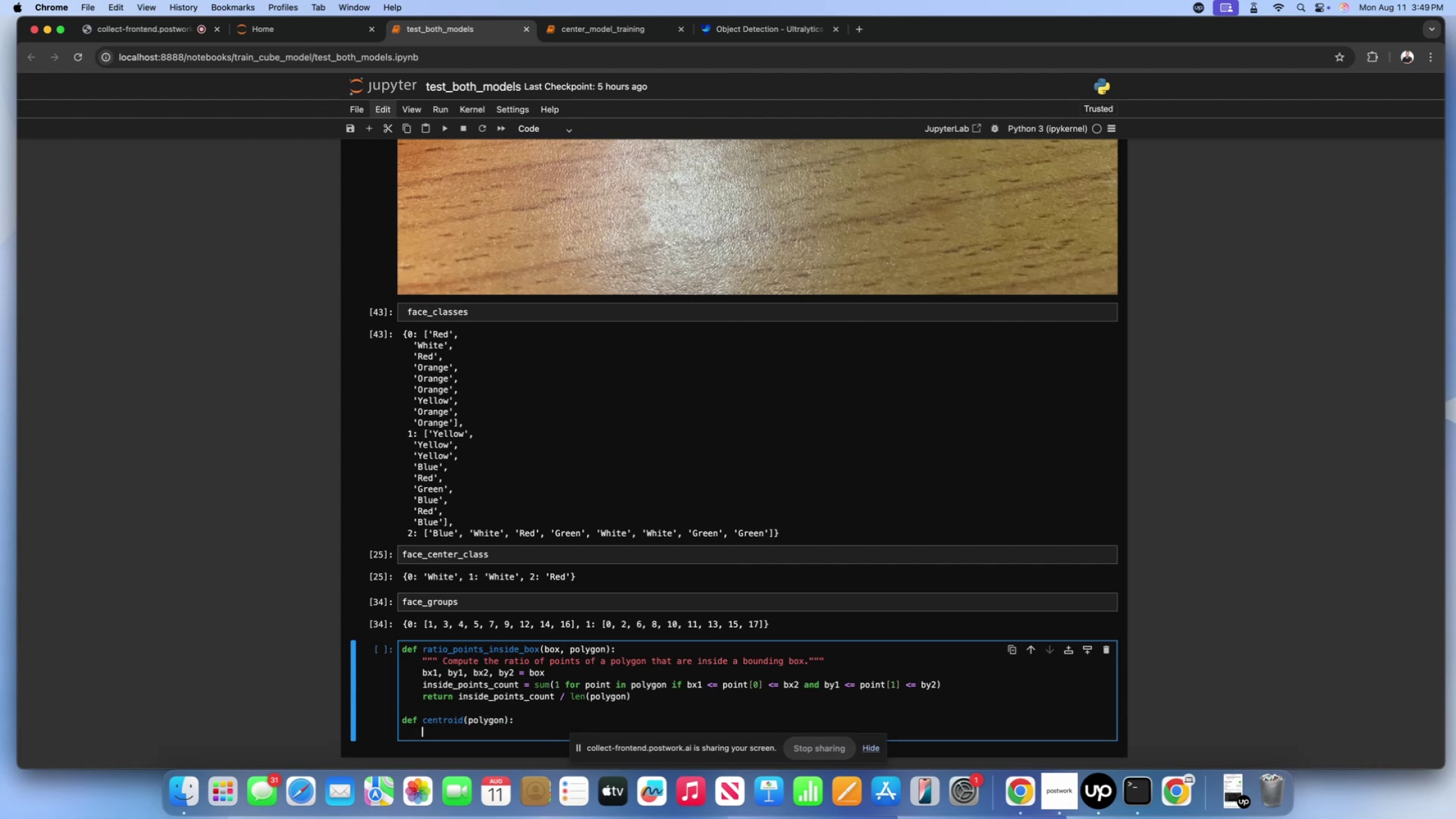 
type(""" )
key(Backspace)
type(Compute the centroid )
 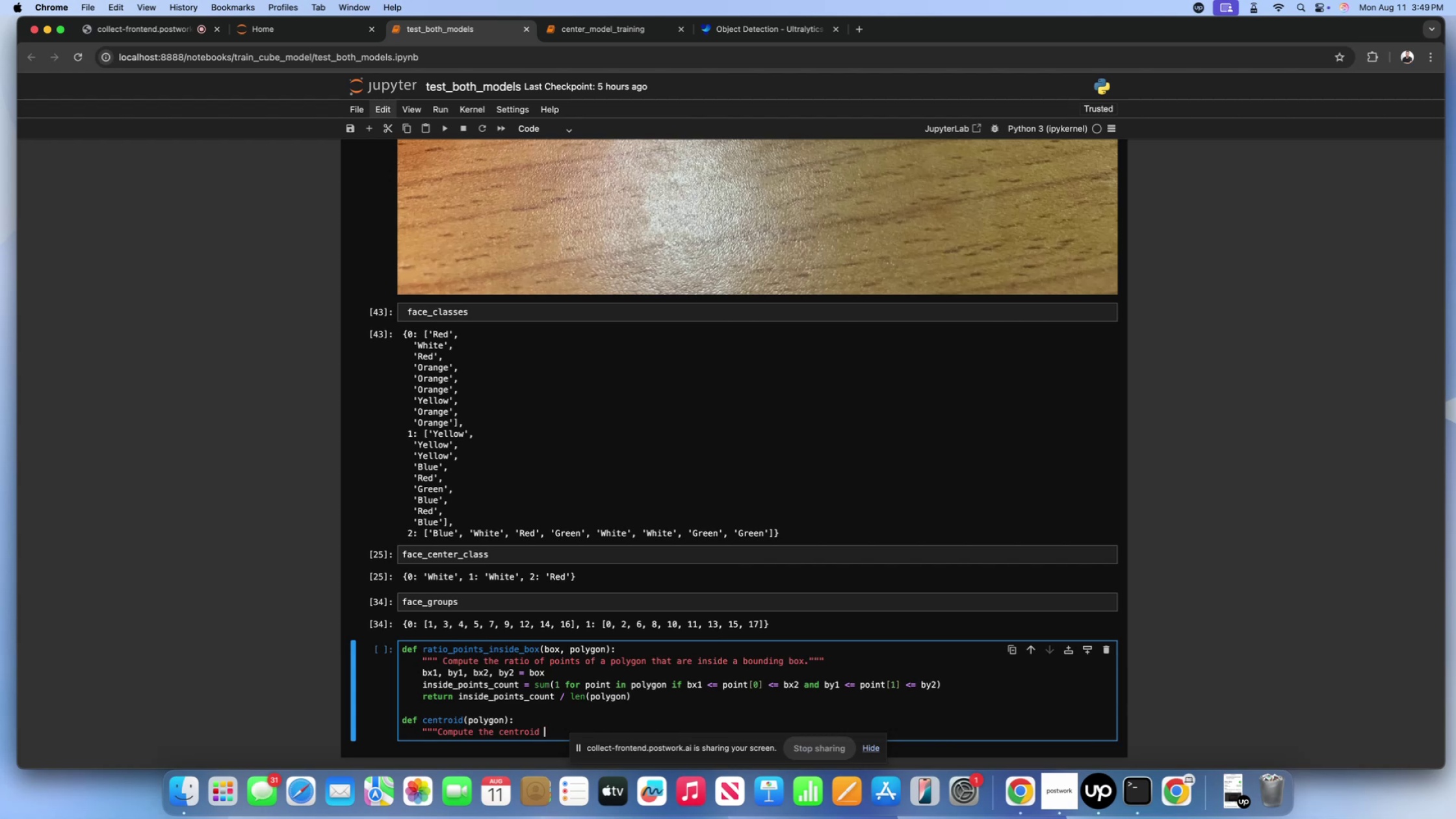 
type(of the given polygon. """)
 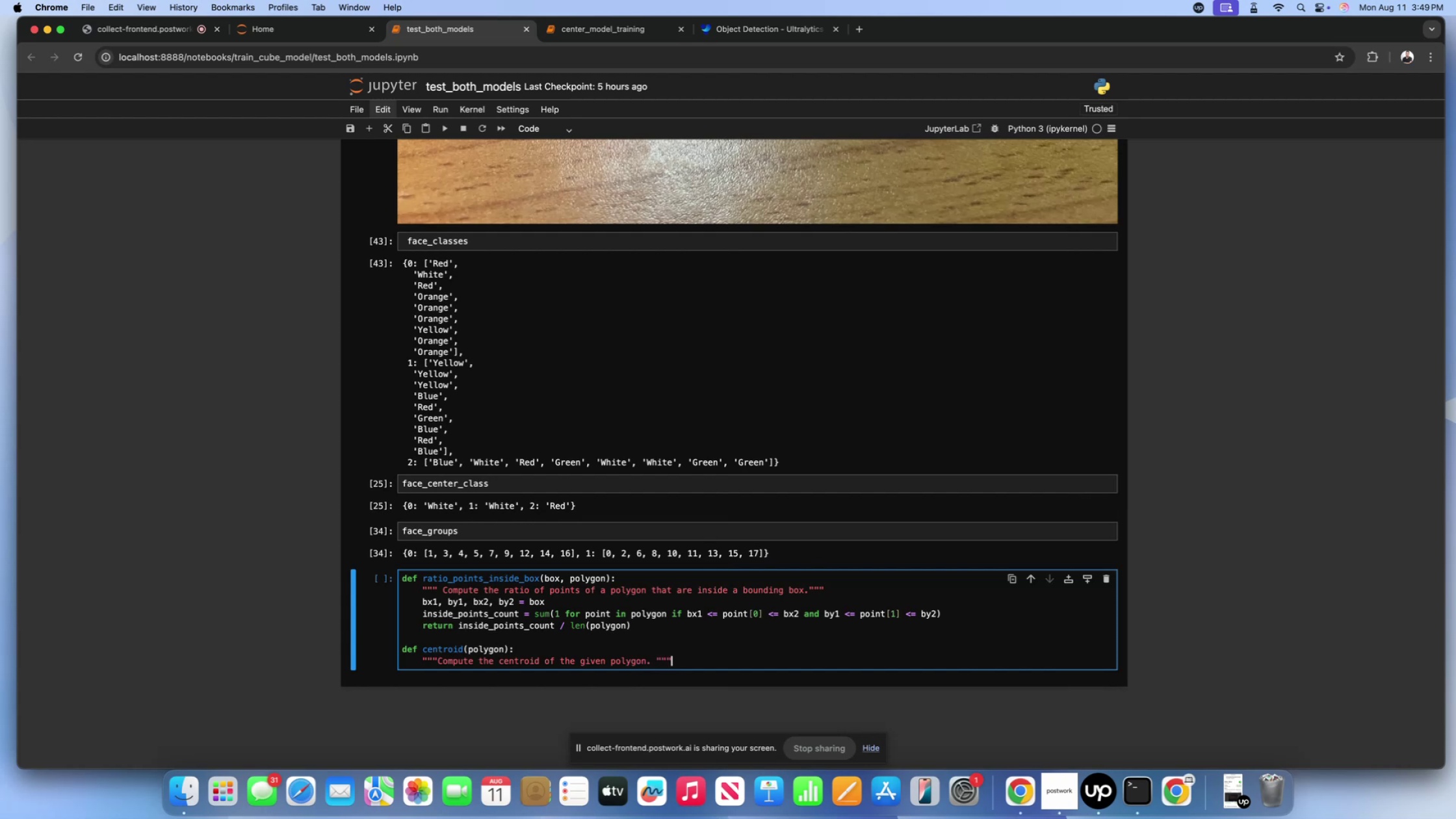 
scroll: coordinate [656, 686], scroll_direction: down, amount: 12.0
 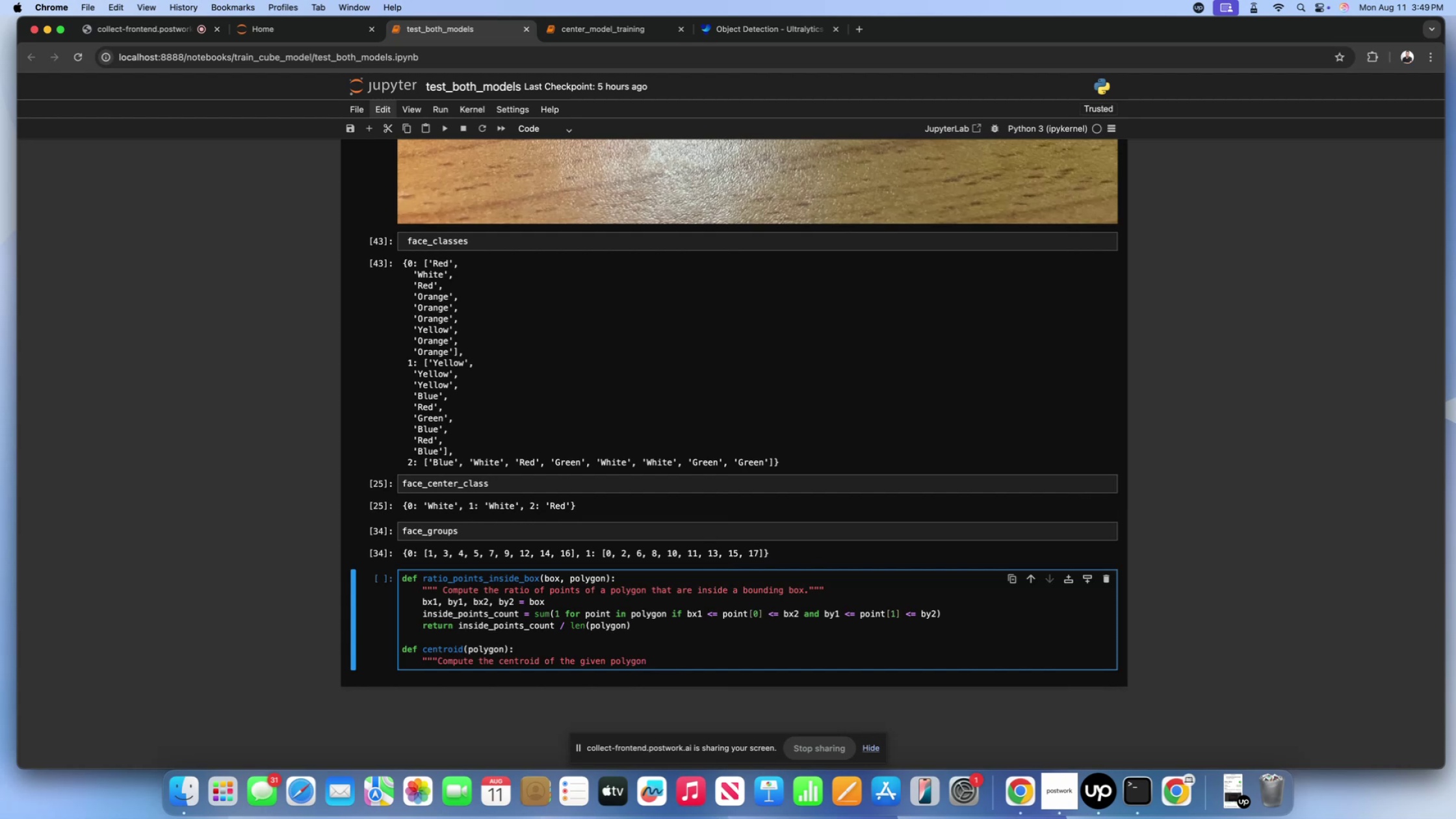 
key(Enter)
 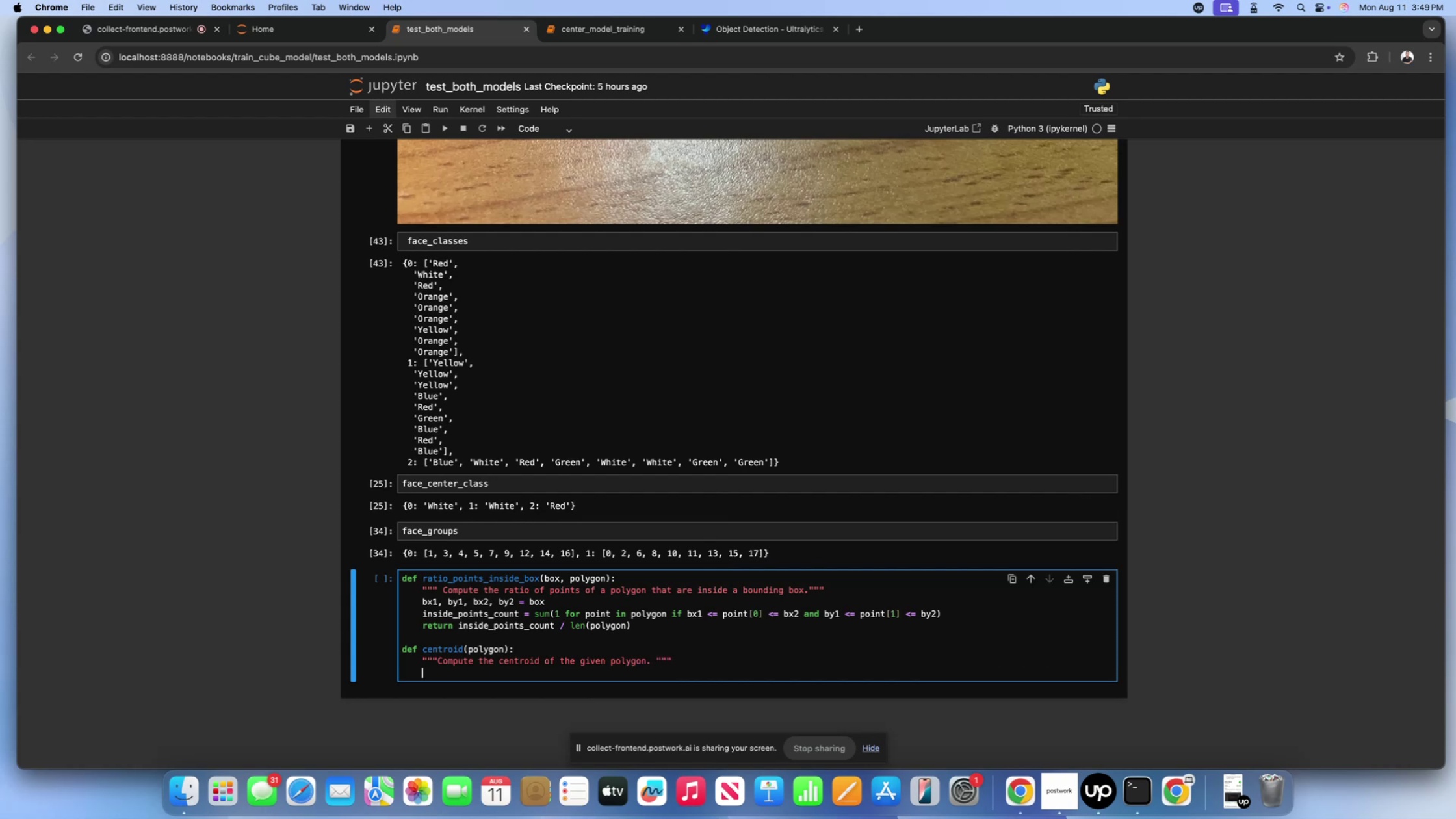 
type(x_coords, y_coords = ip)
key(Backspace)
key(Backspace)
type(zip())
 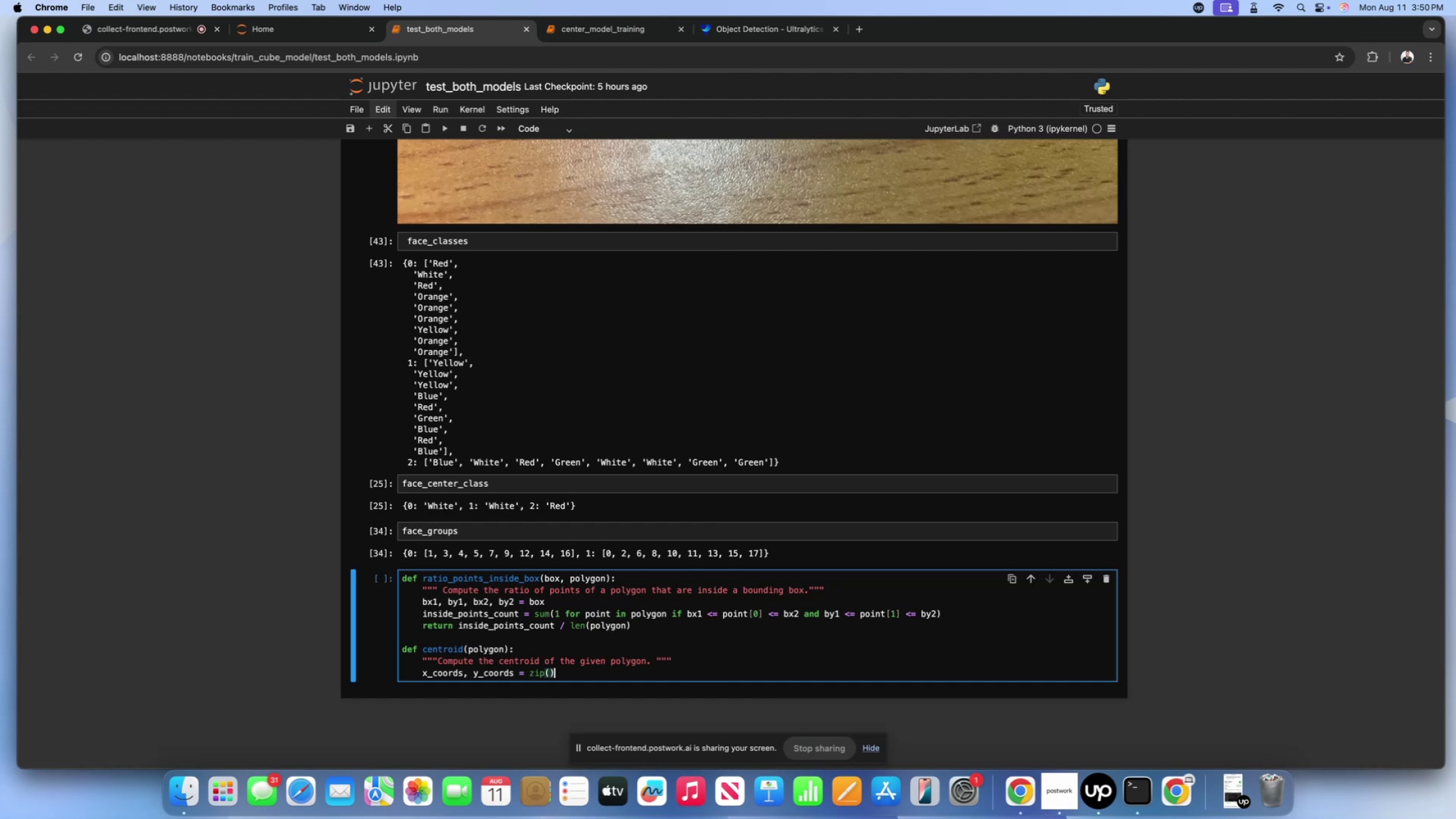 
key(ArrowLeft)
 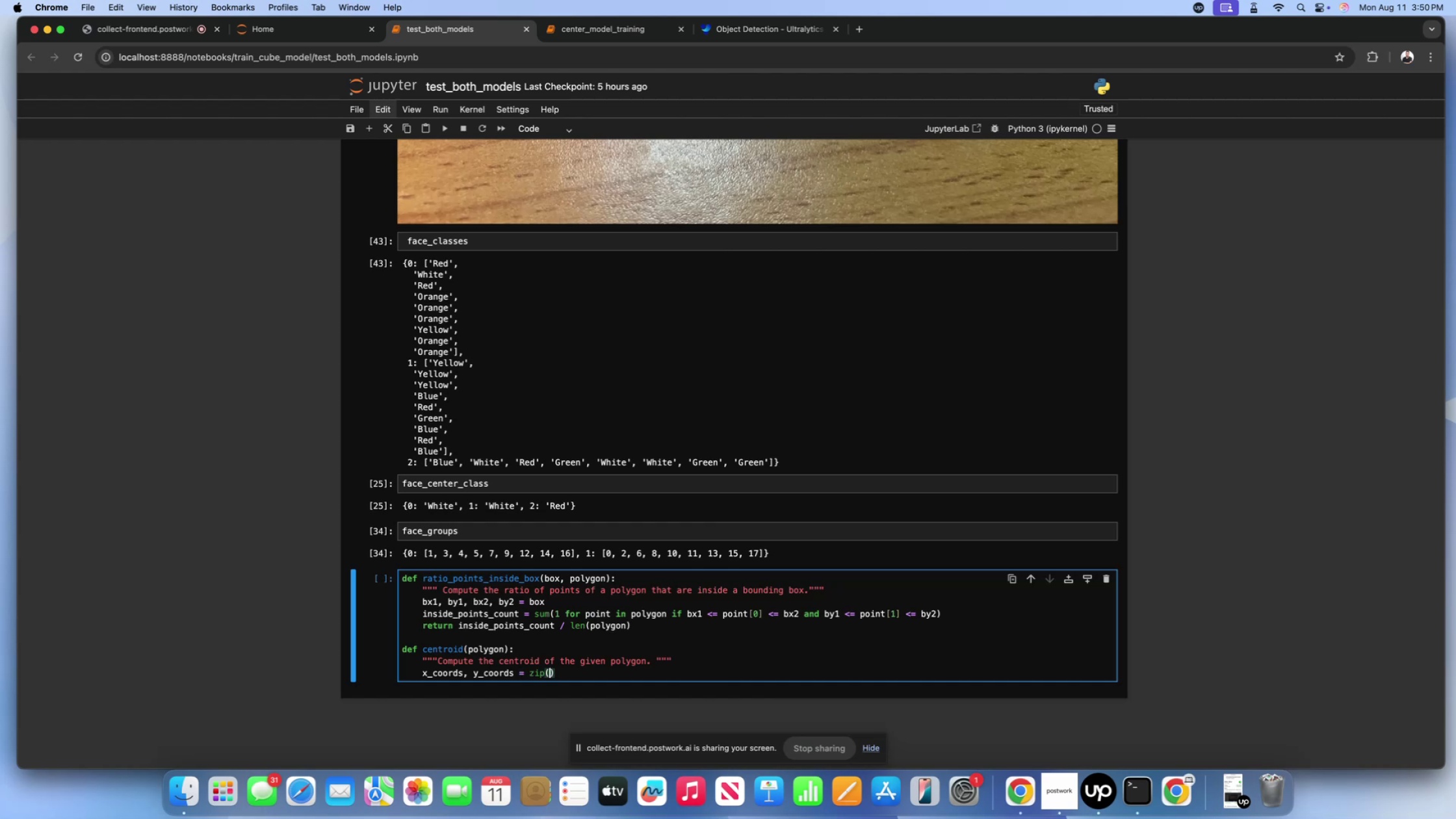 
type(*polygon)
 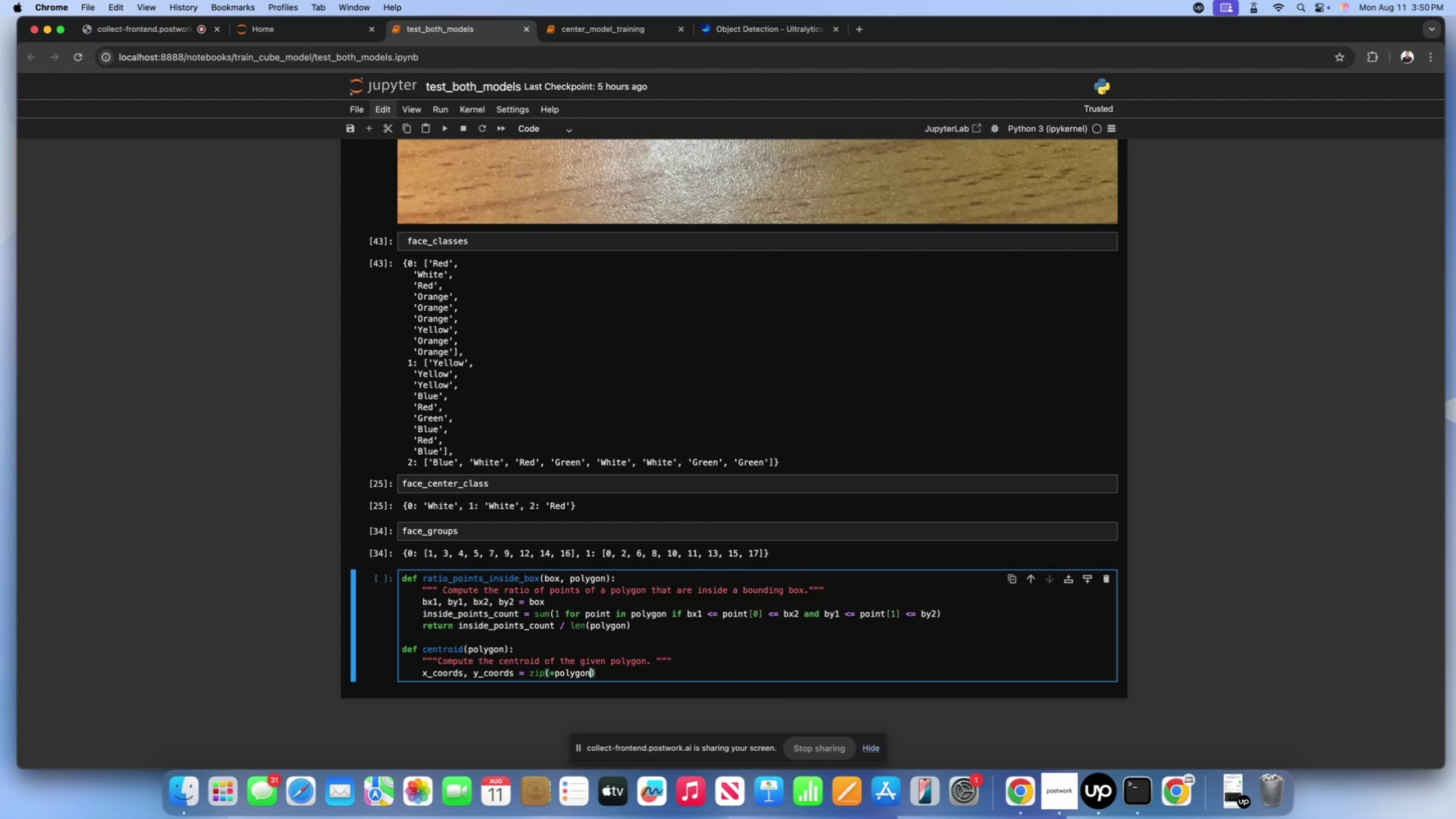 
wait(6.57)
 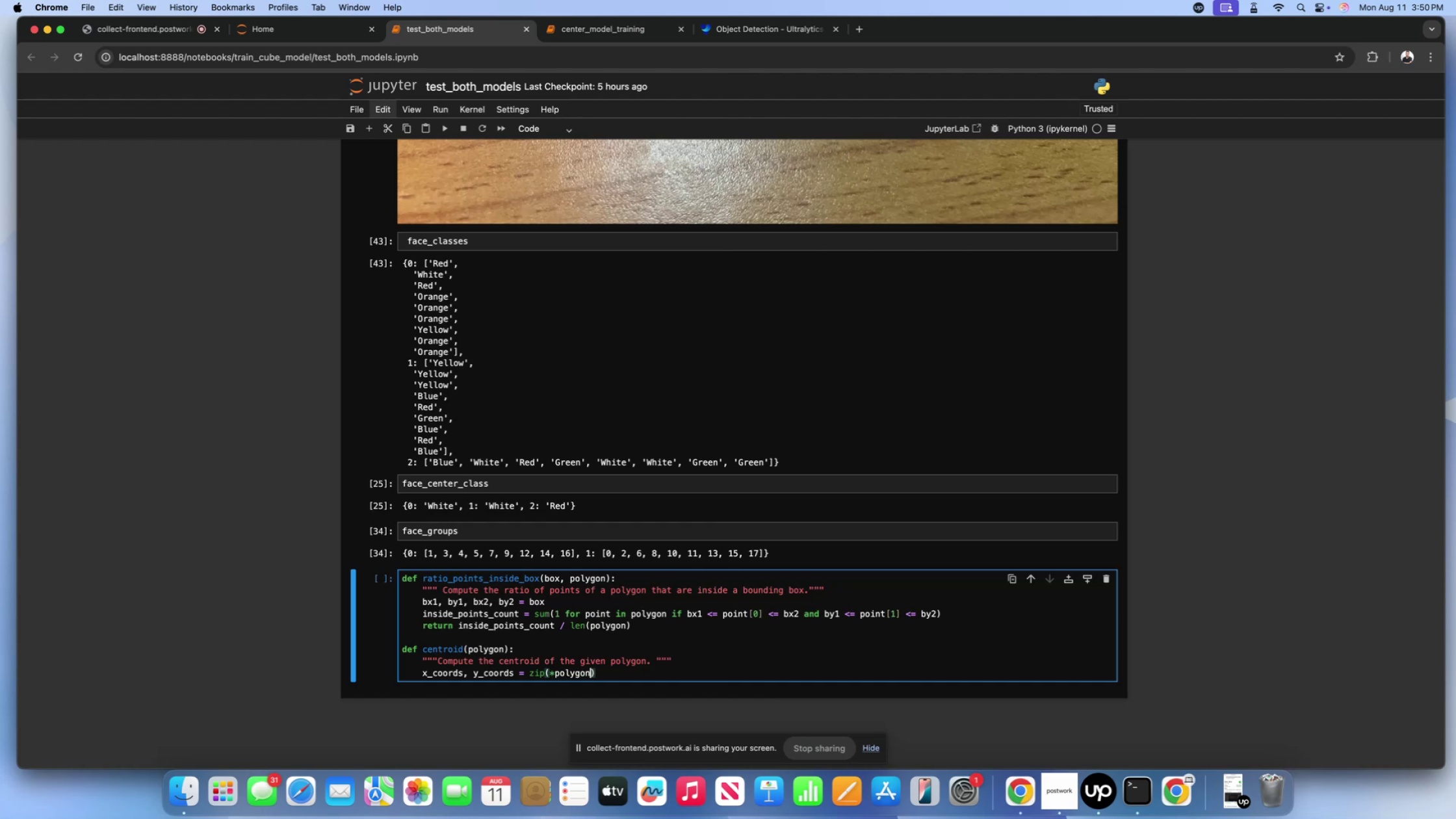 
key(ArrowRight)
 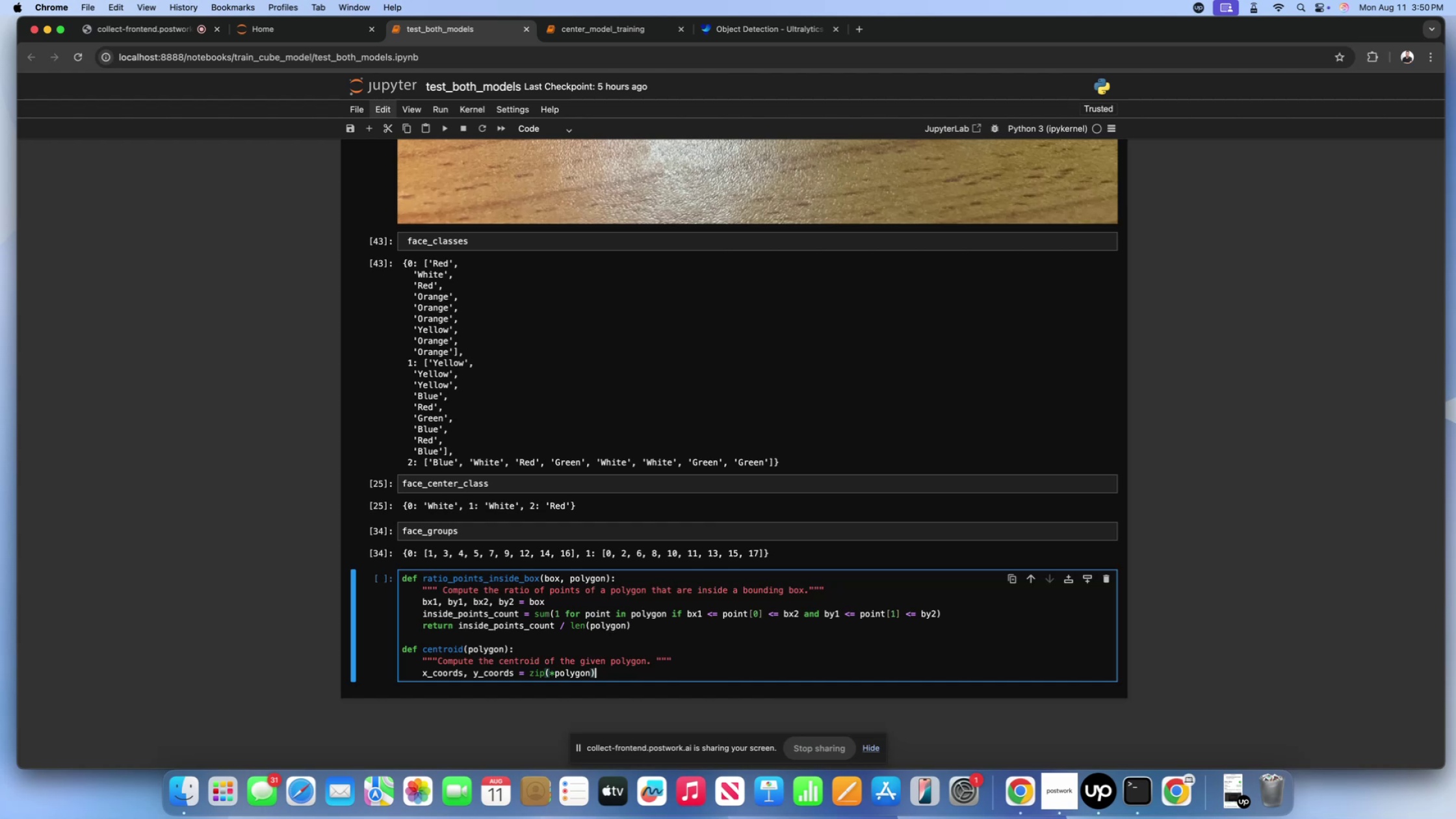 
key(Enter)
 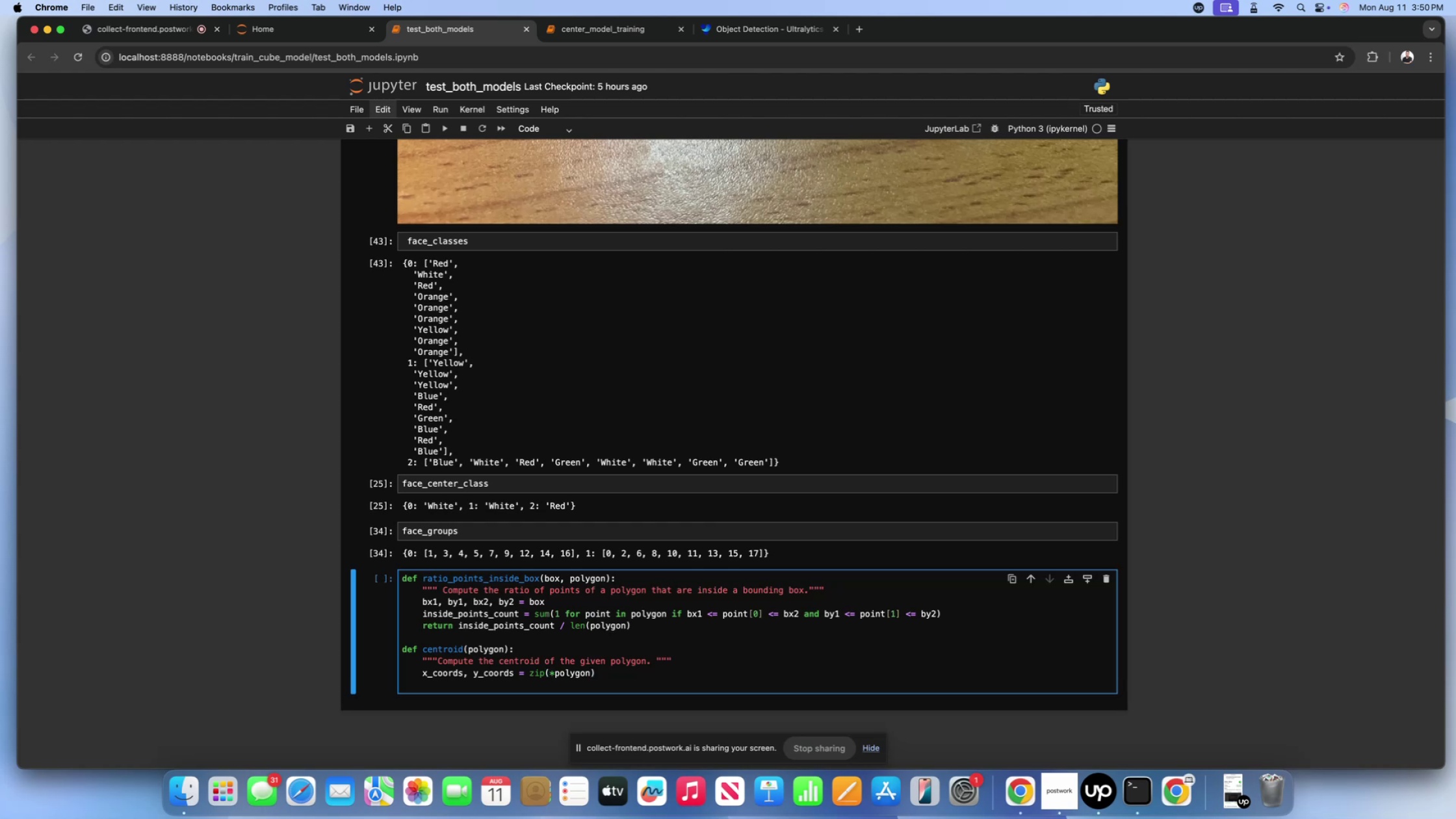 
type(len)
 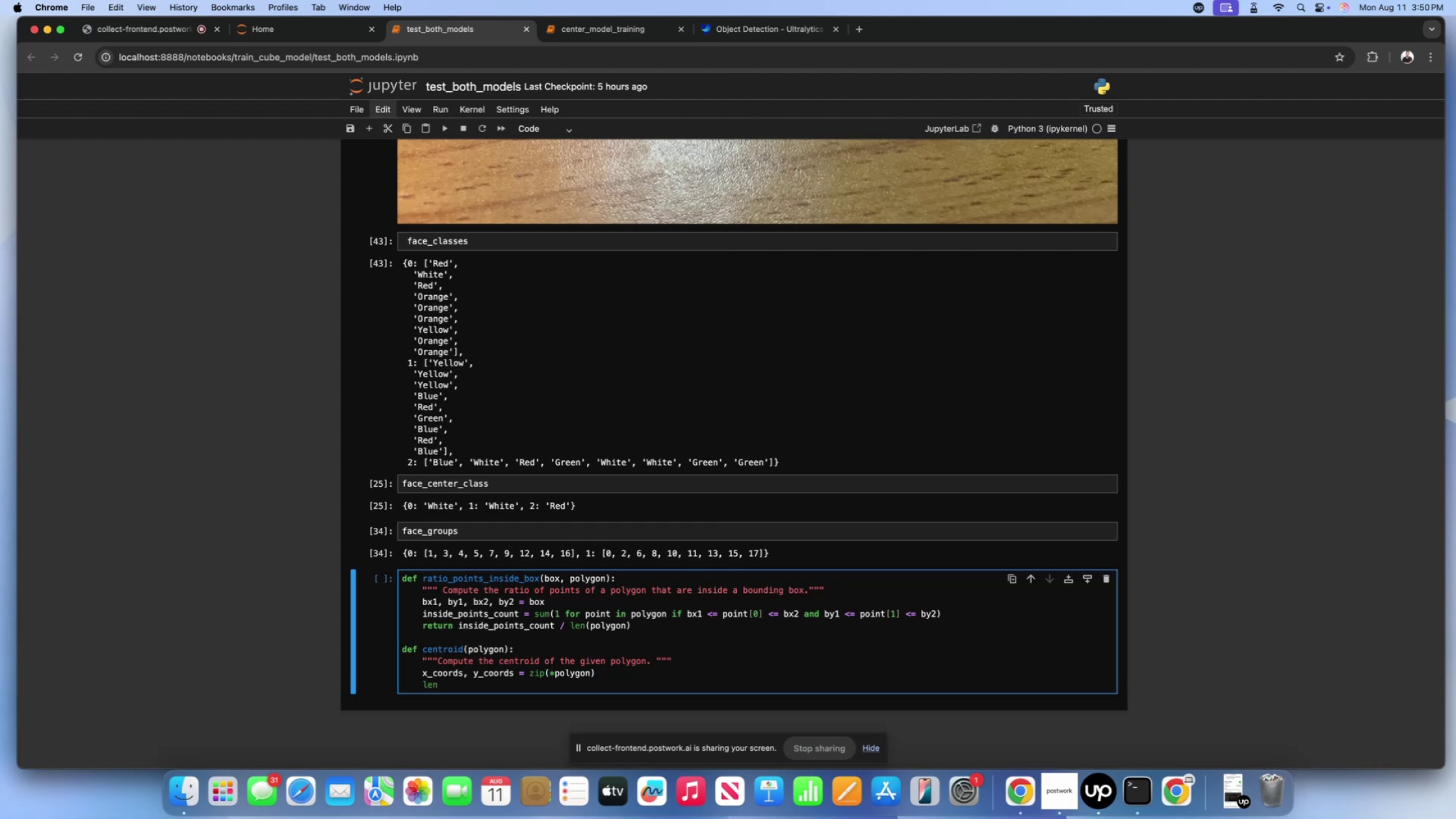 
type(gth = len(polygon))
 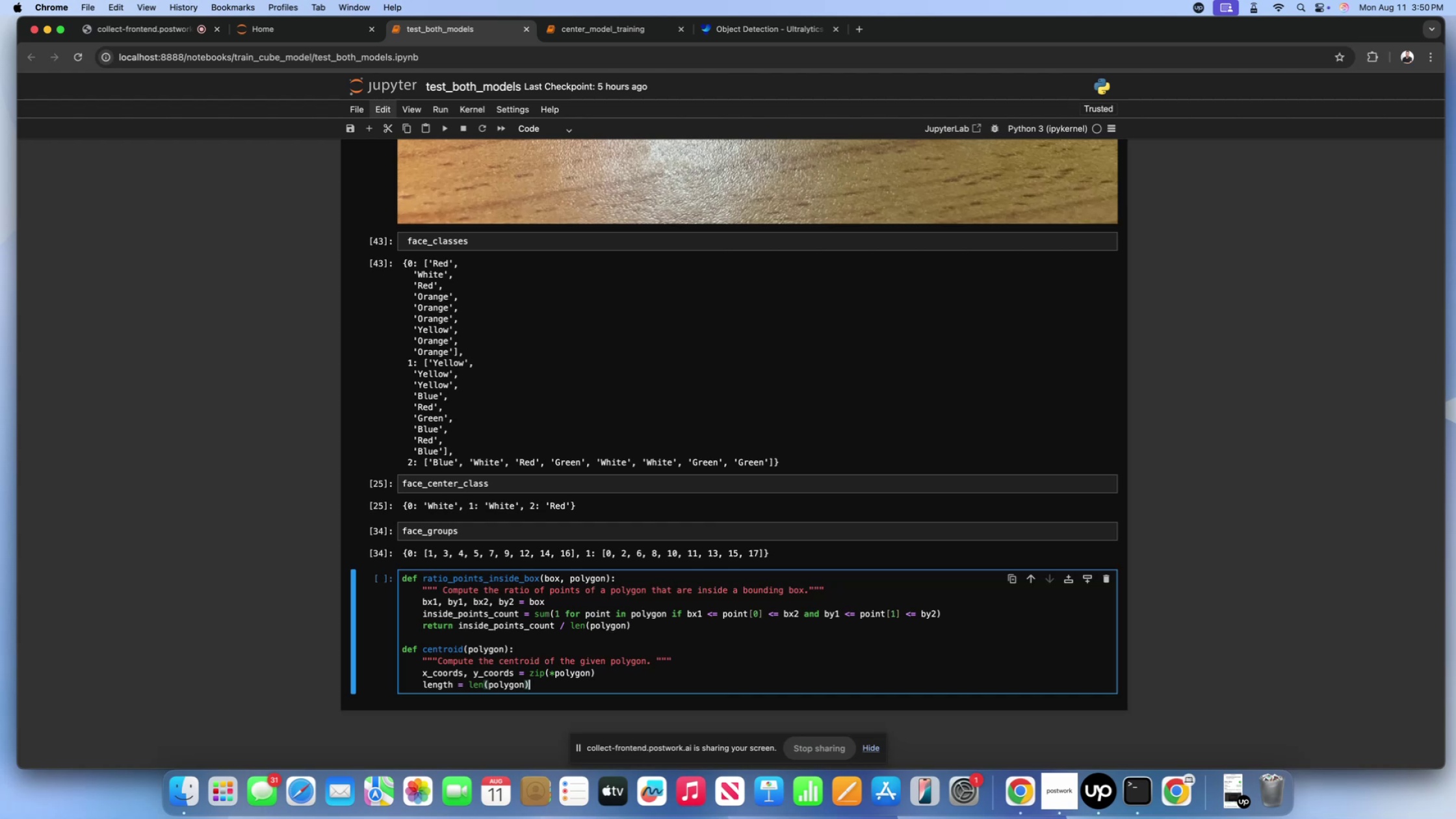 
key(Enter)
 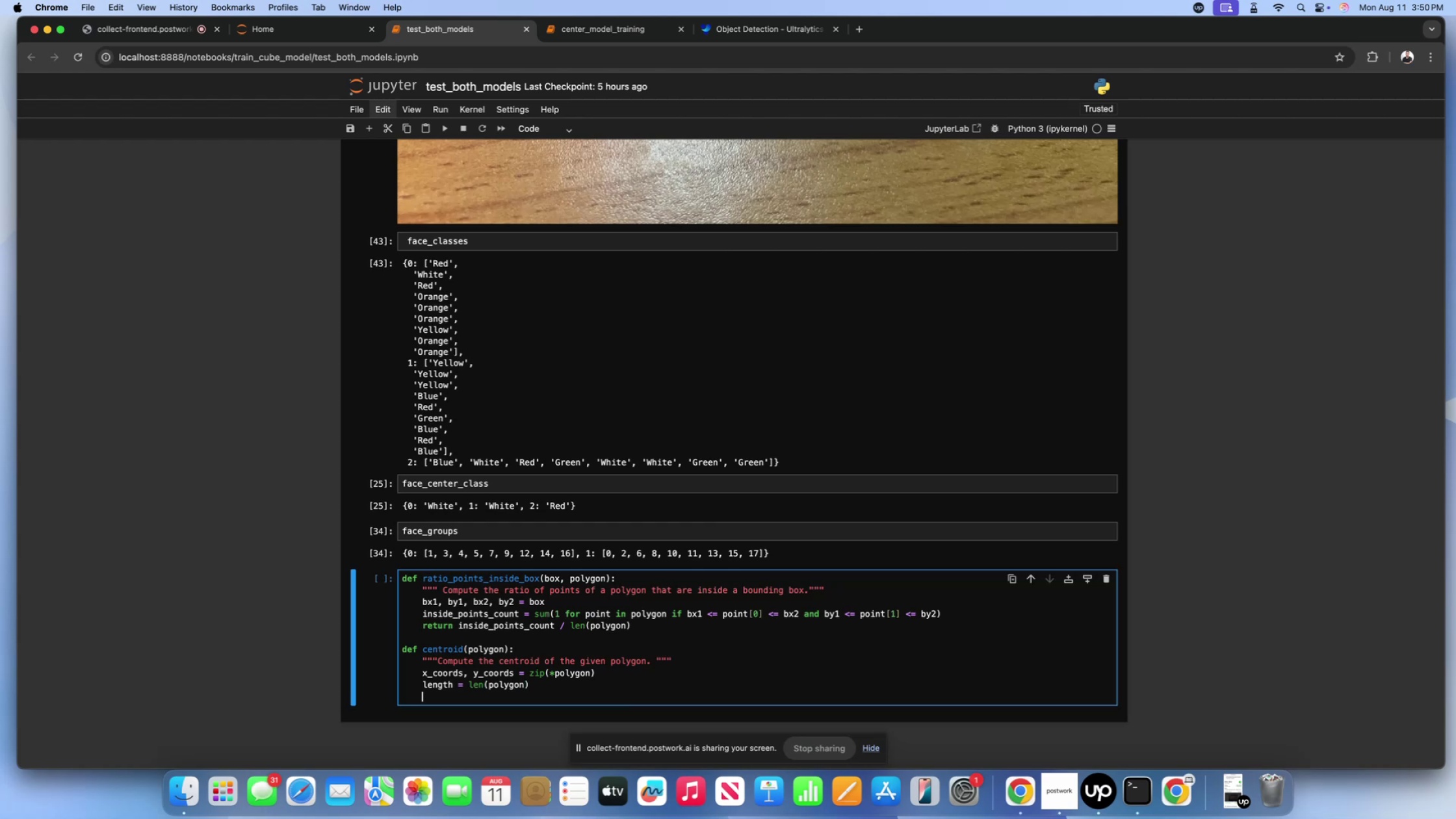 
wait(9.84)
 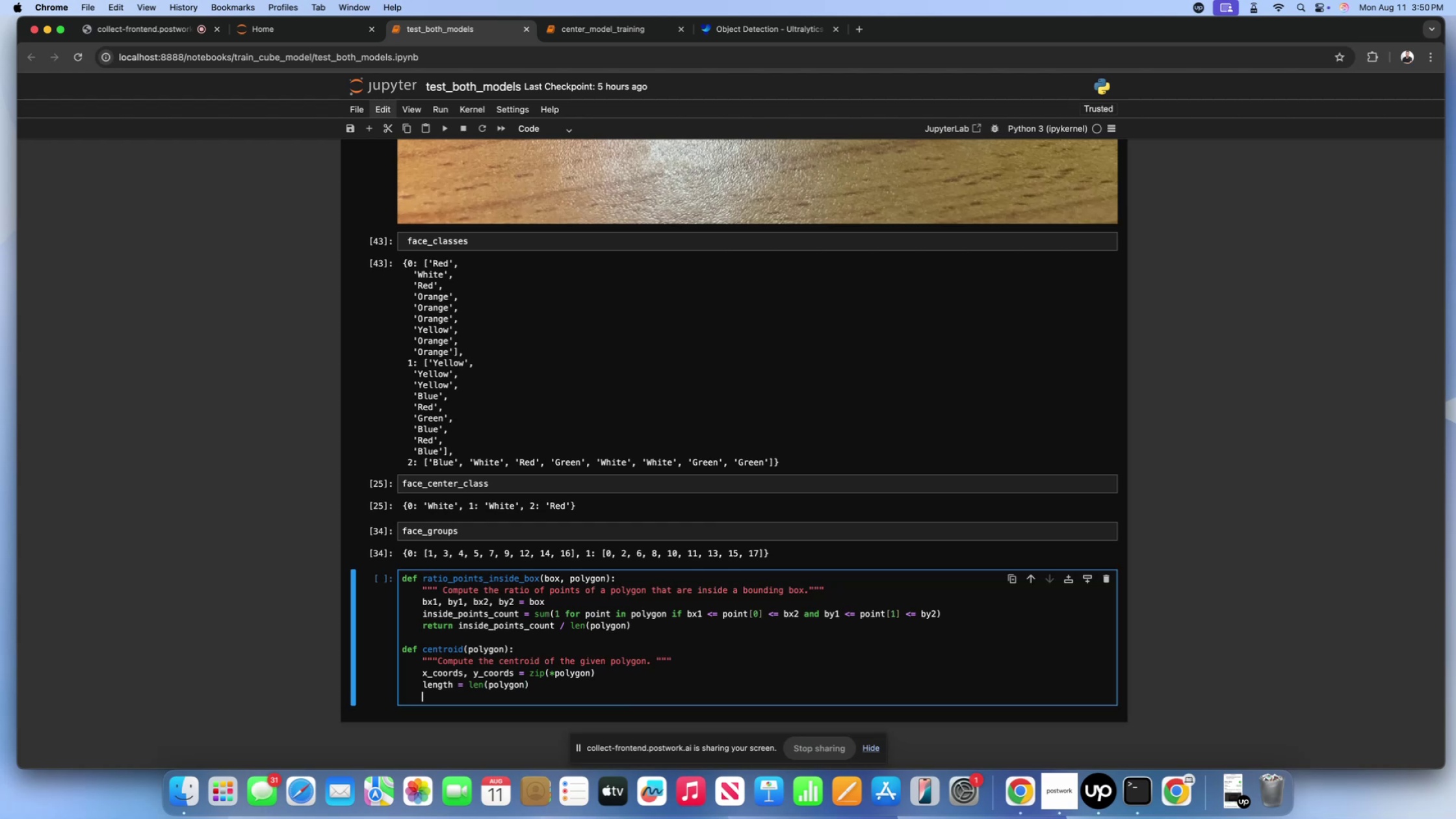 
left_click([447, 698])
 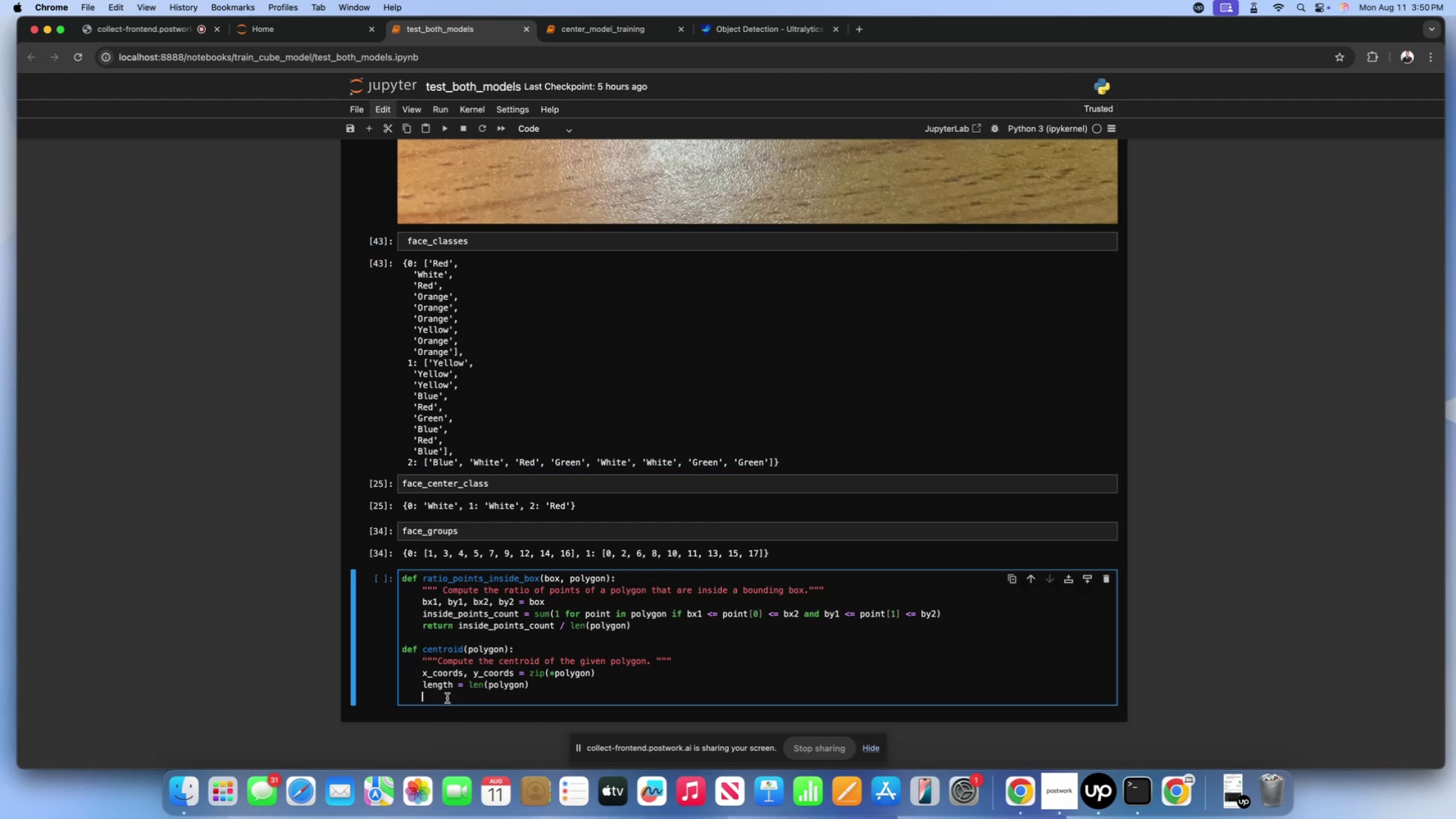 
type(centroid_x = sum())
 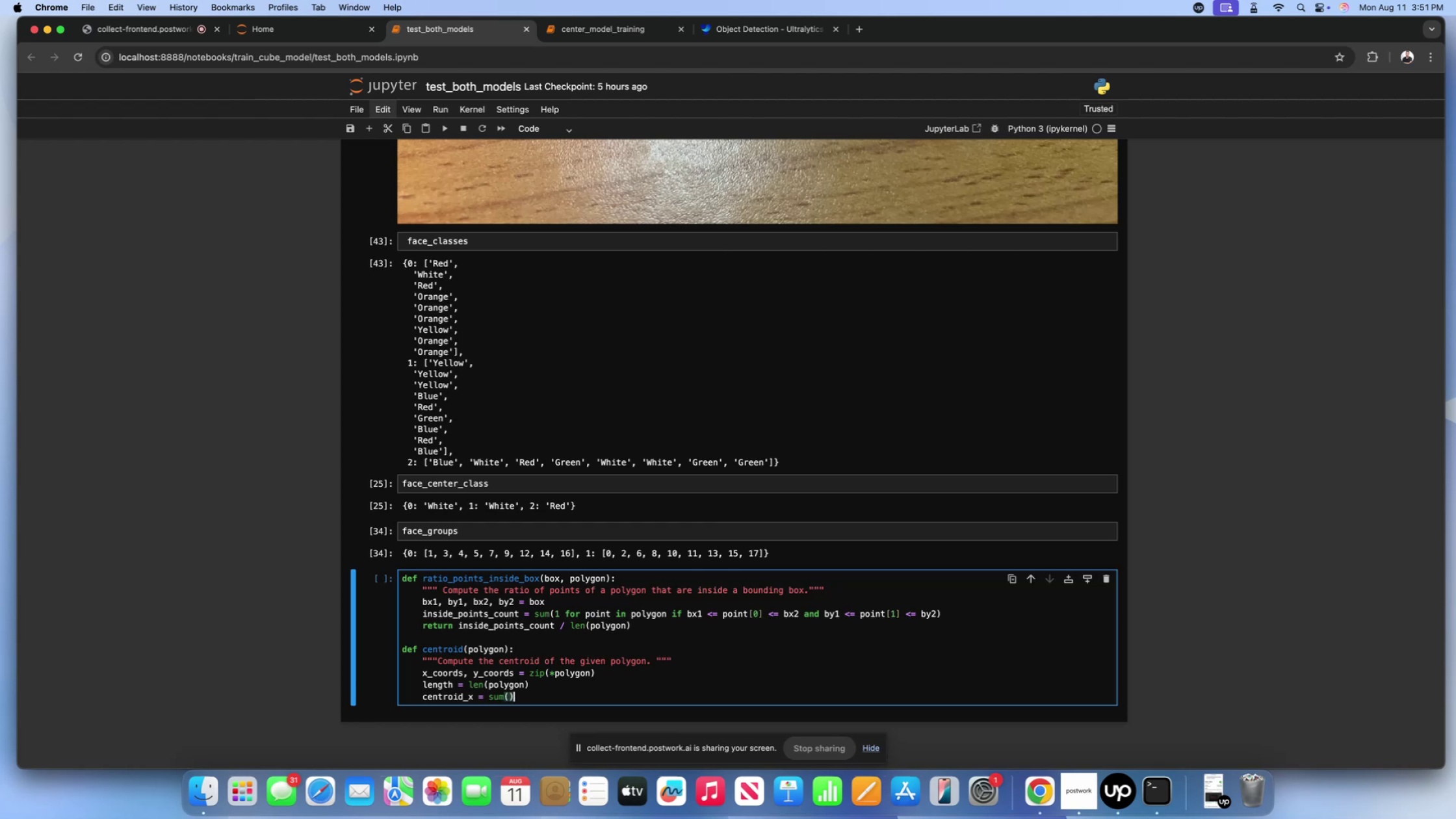 
key(ArrowLeft)
 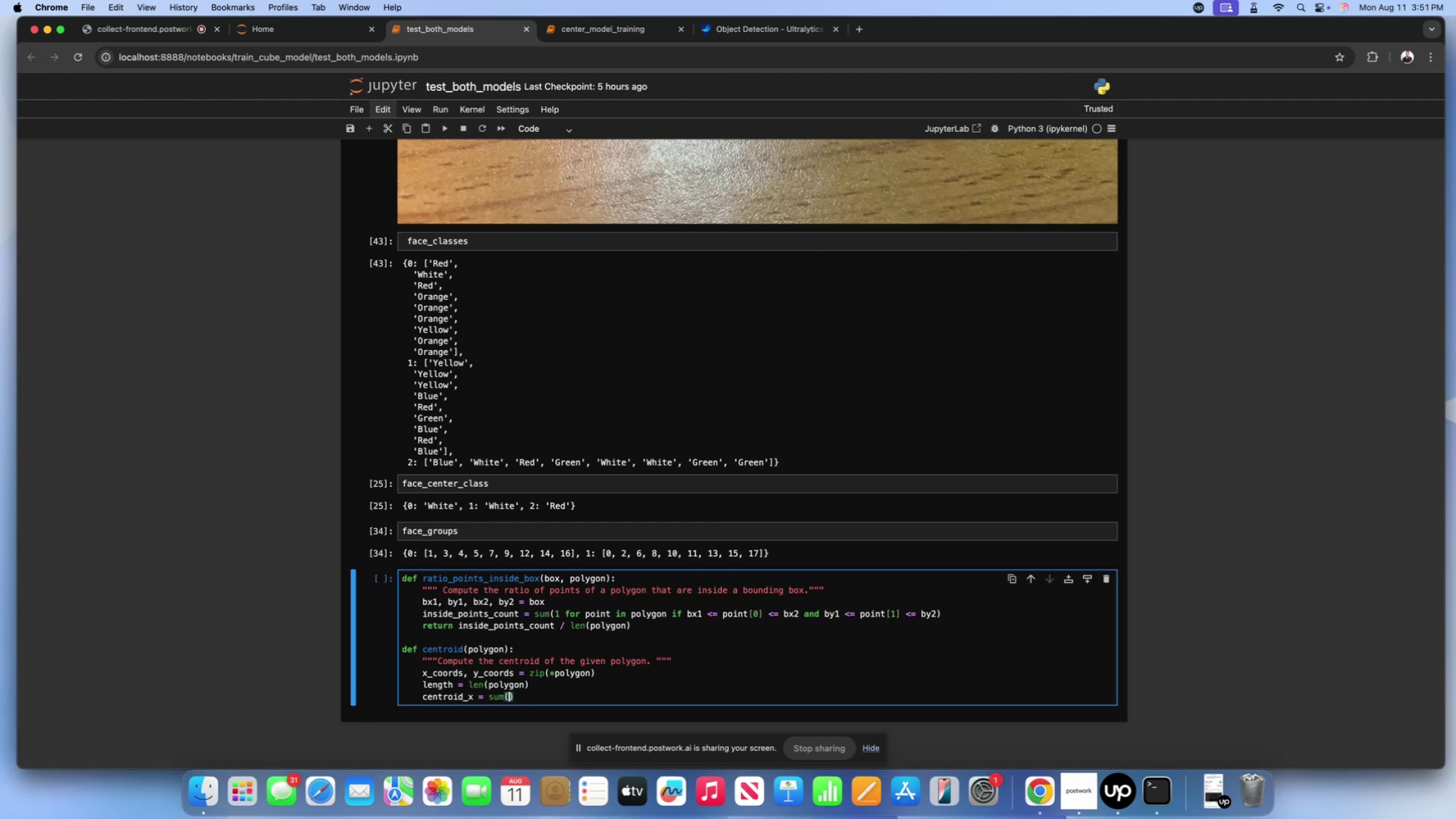 
type(x_coords)
 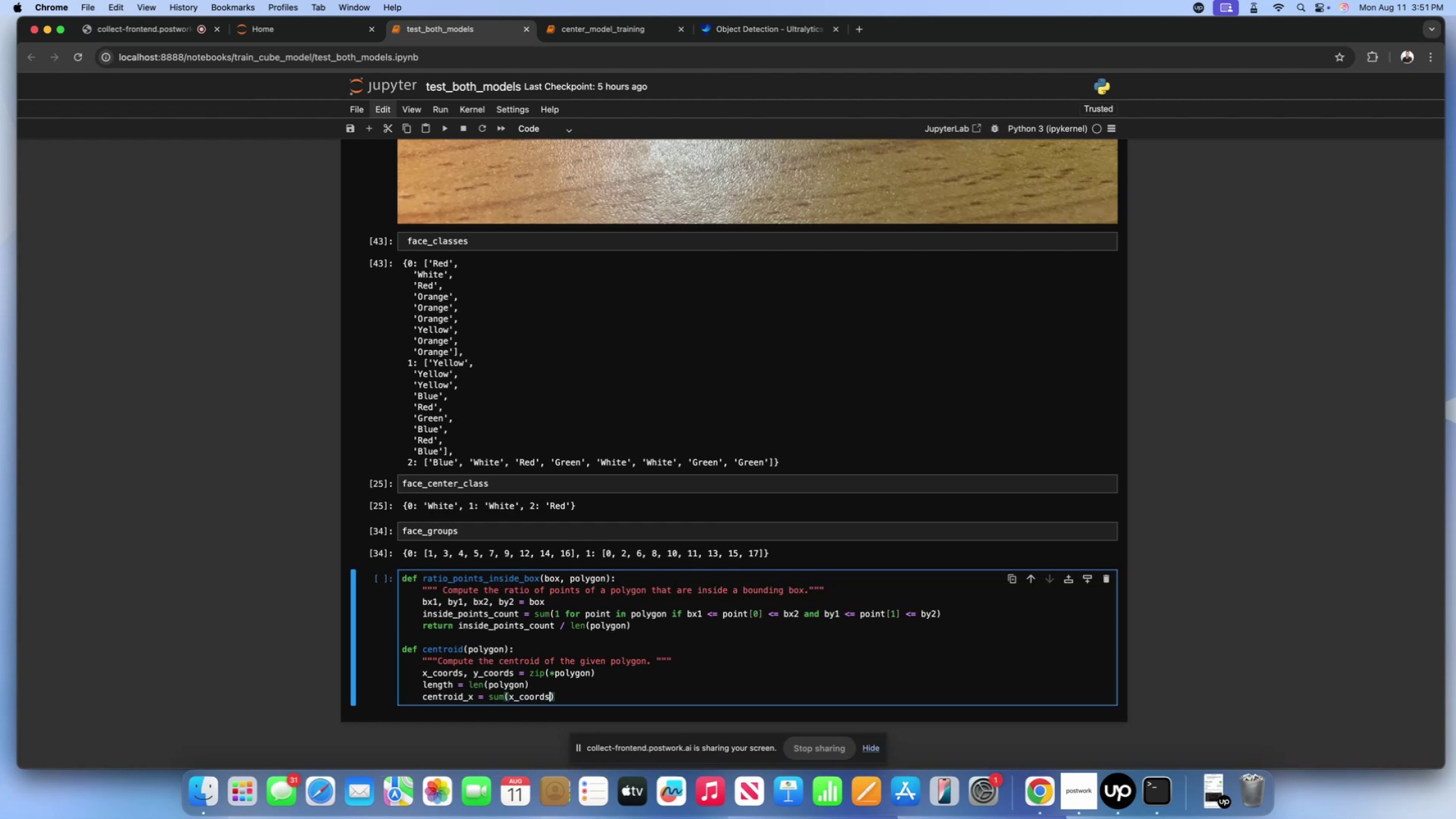 
key(ArrowRight)
 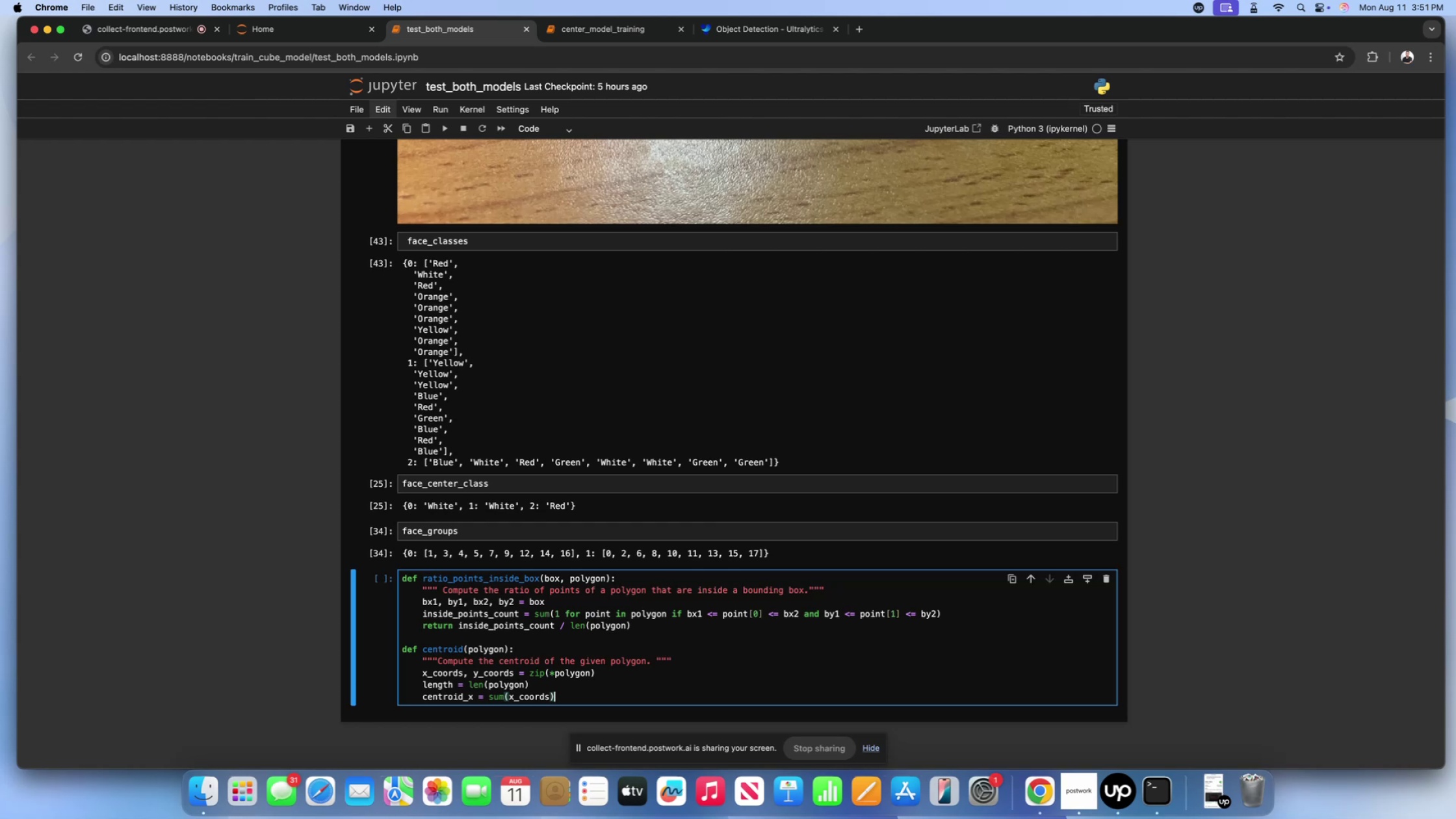 
type( / length)
 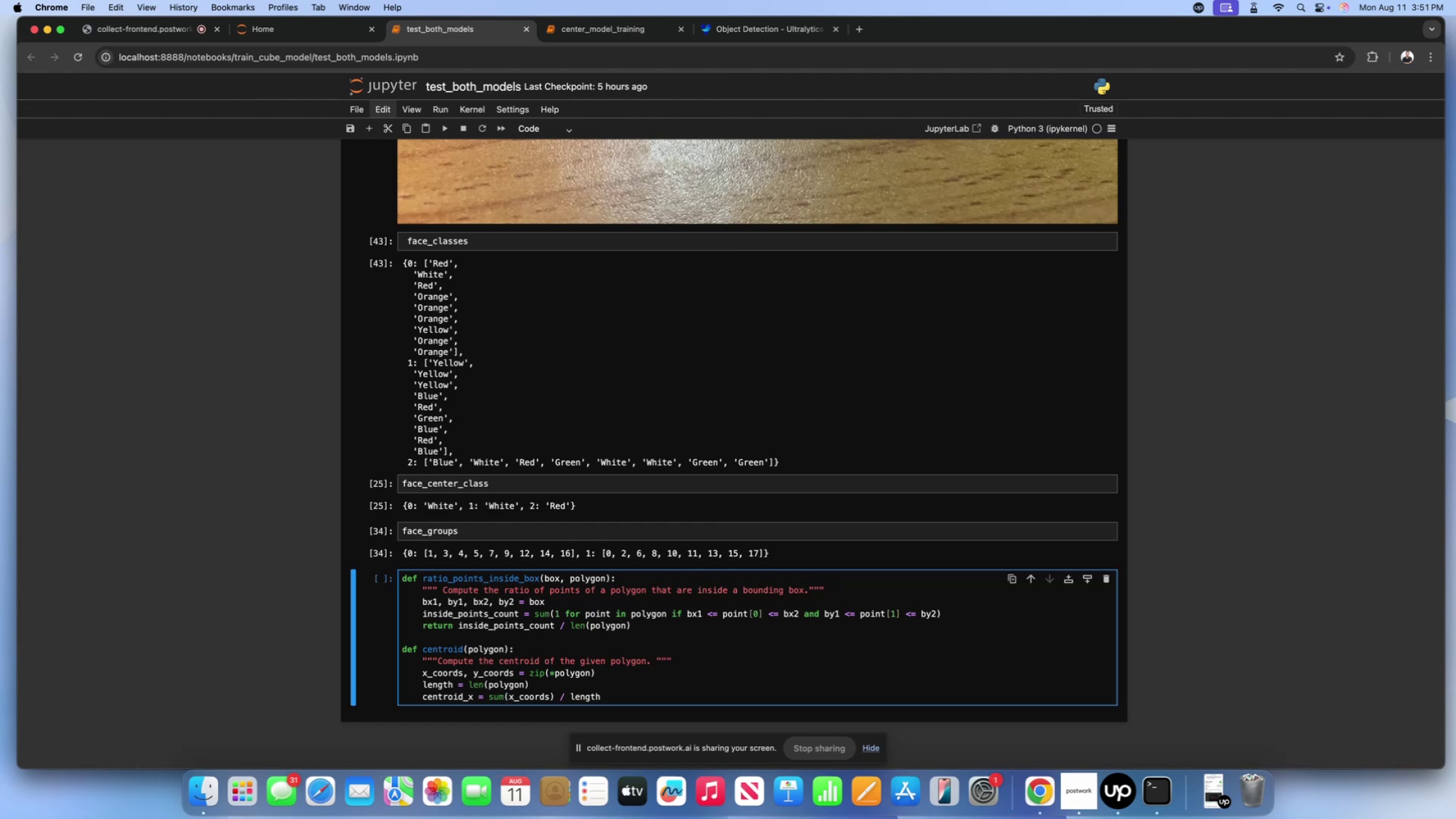 
key(Enter)
 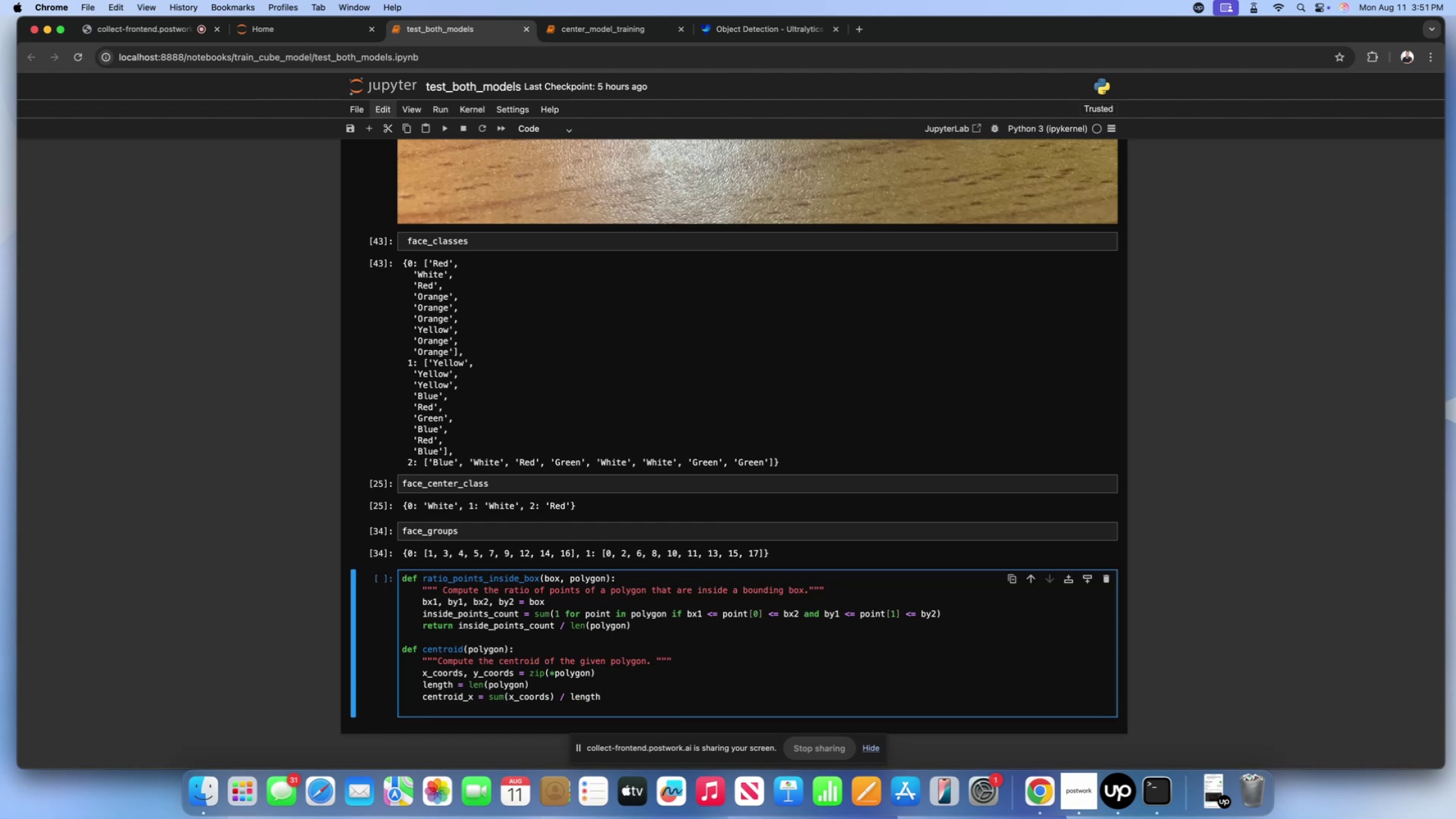 
type(centroid_y)
 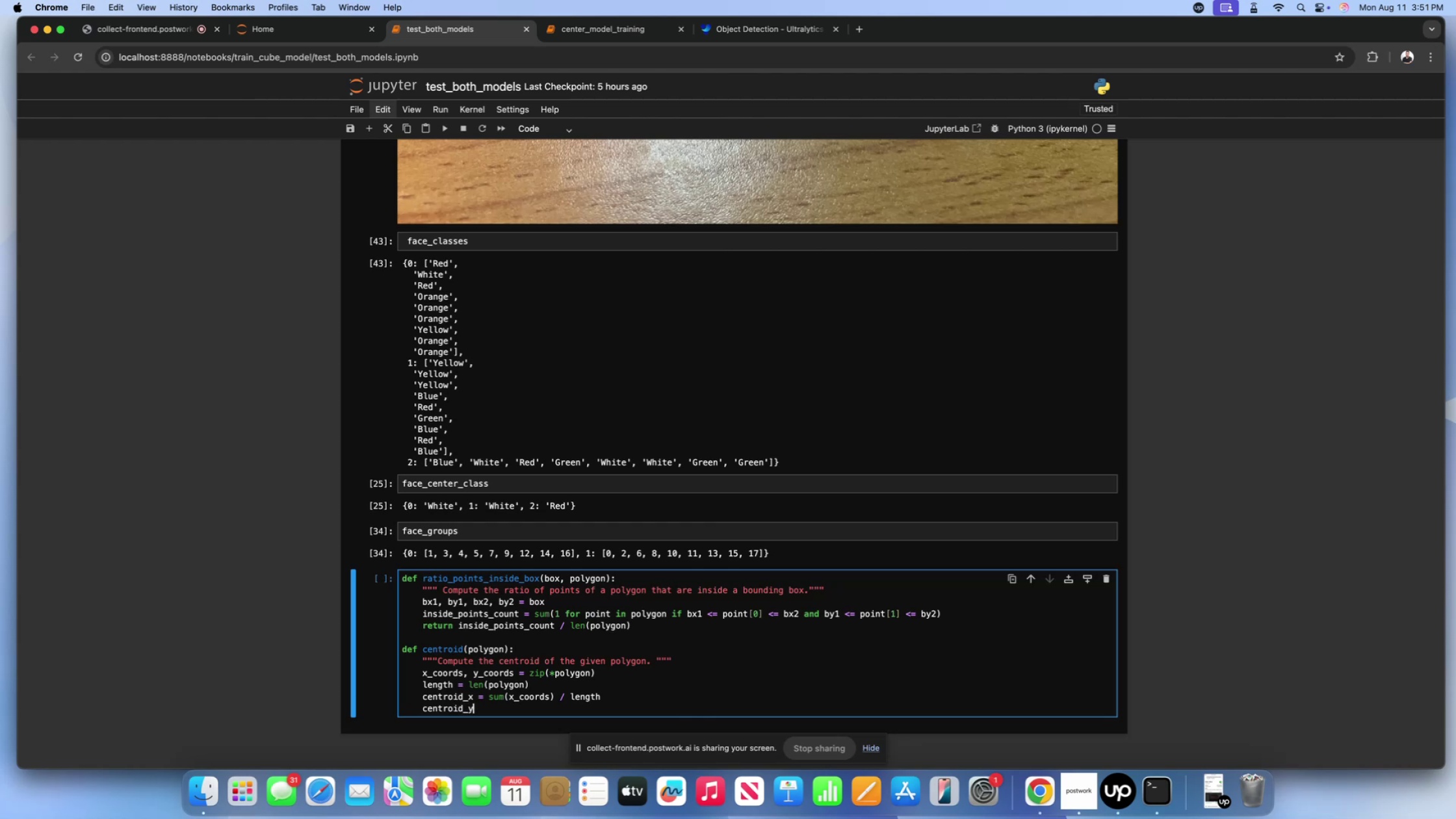 
 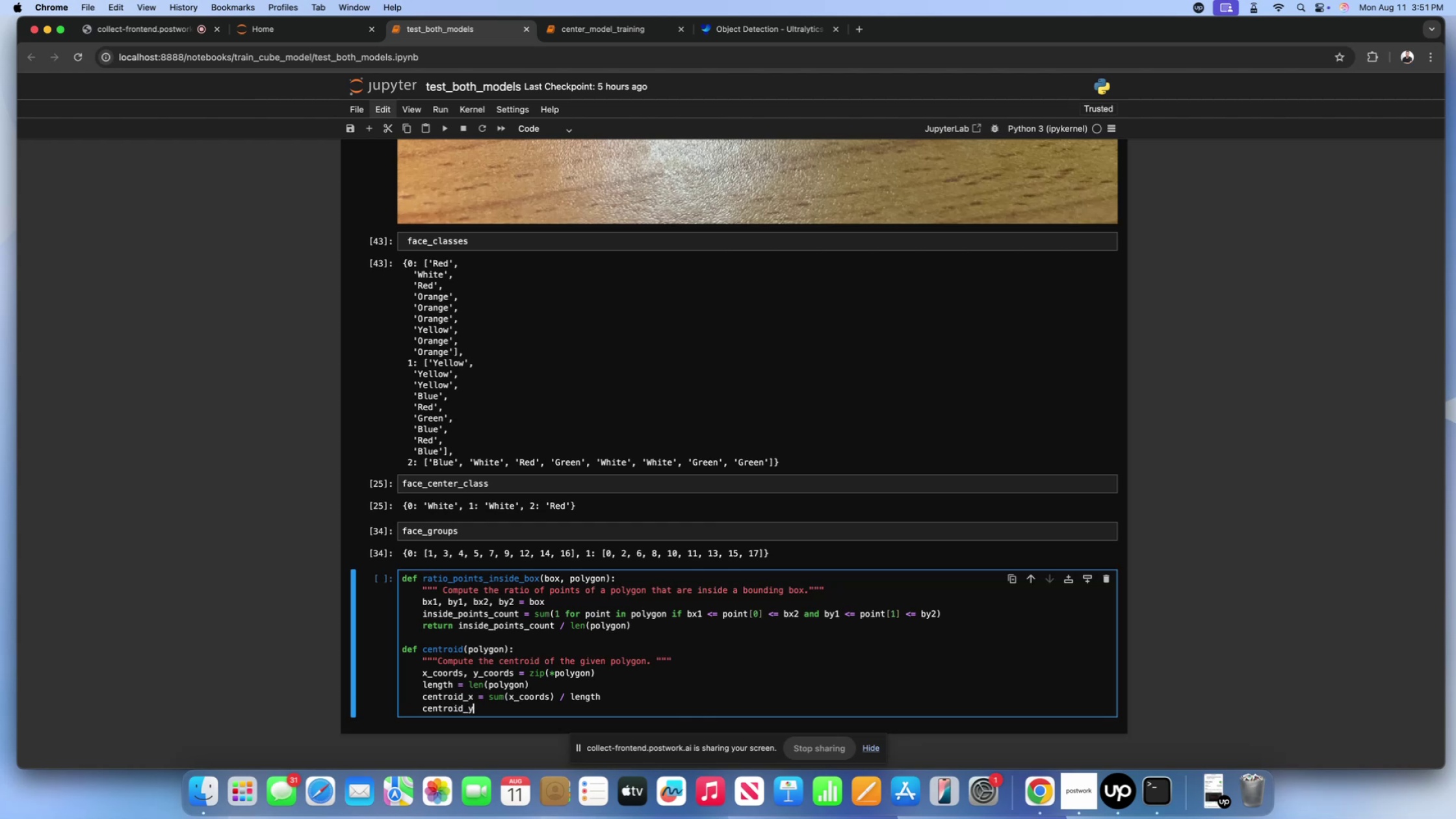 
key(ArrowRight)
 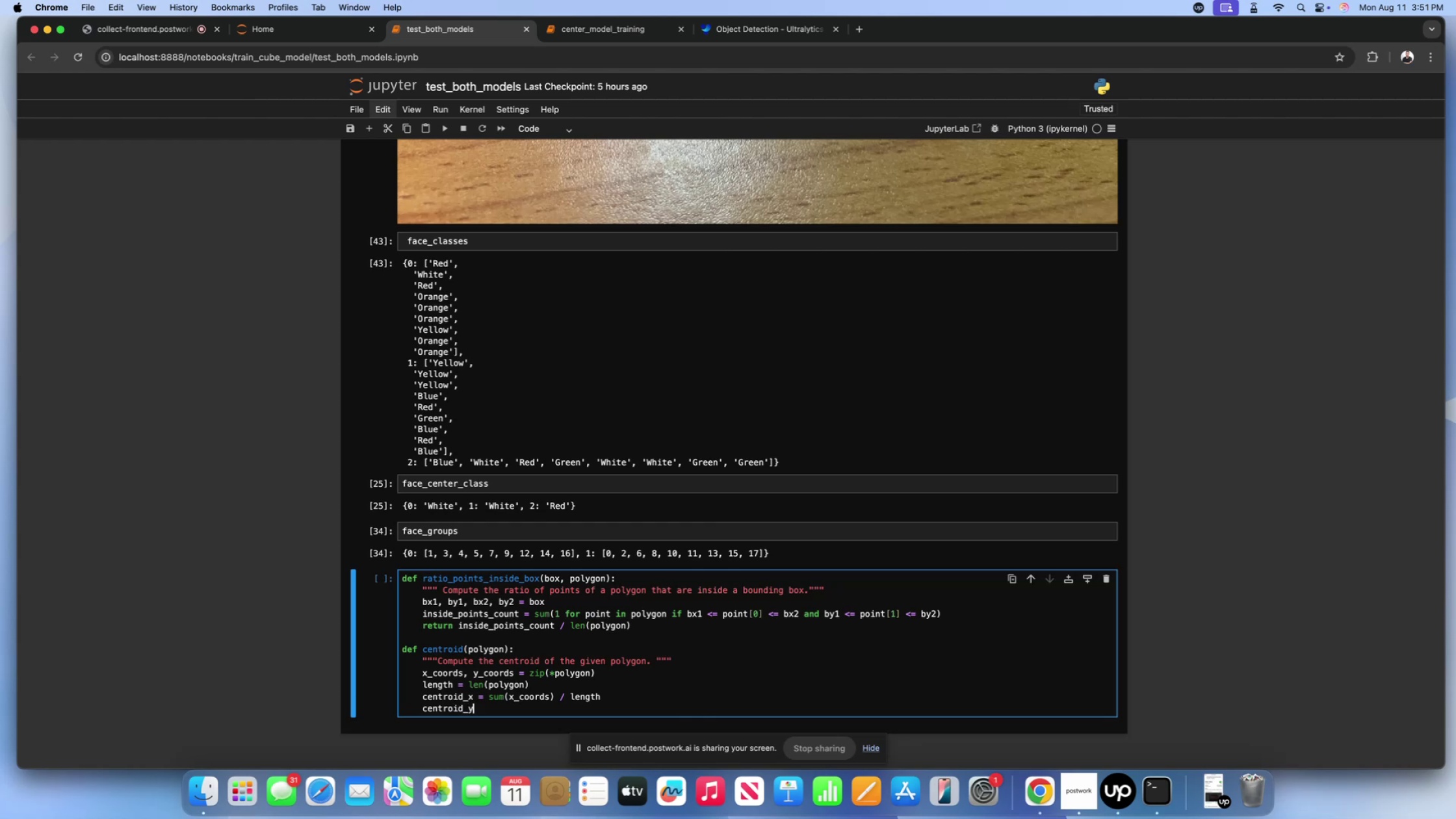 
key(Space)
 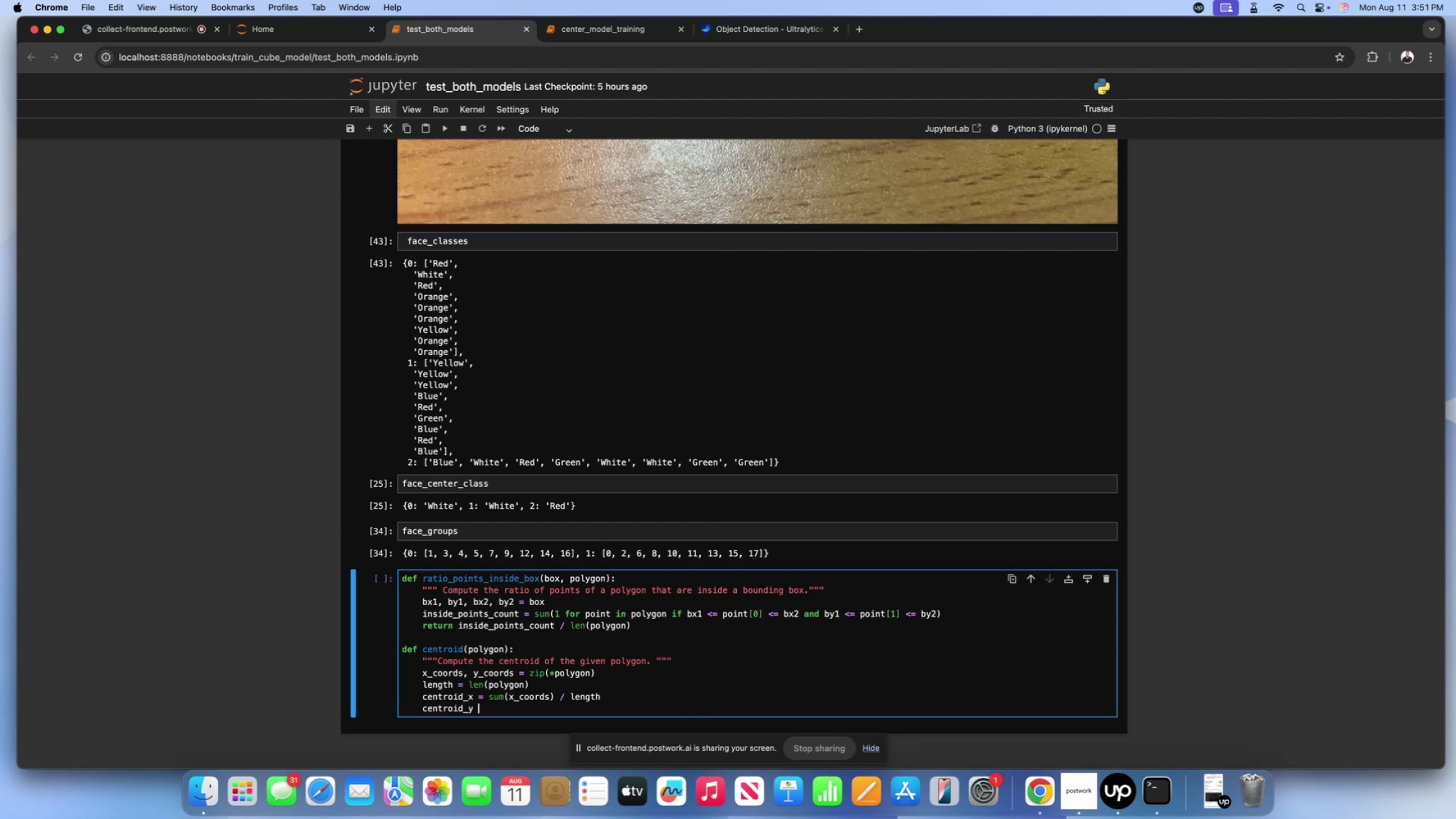 
key(Equal)
 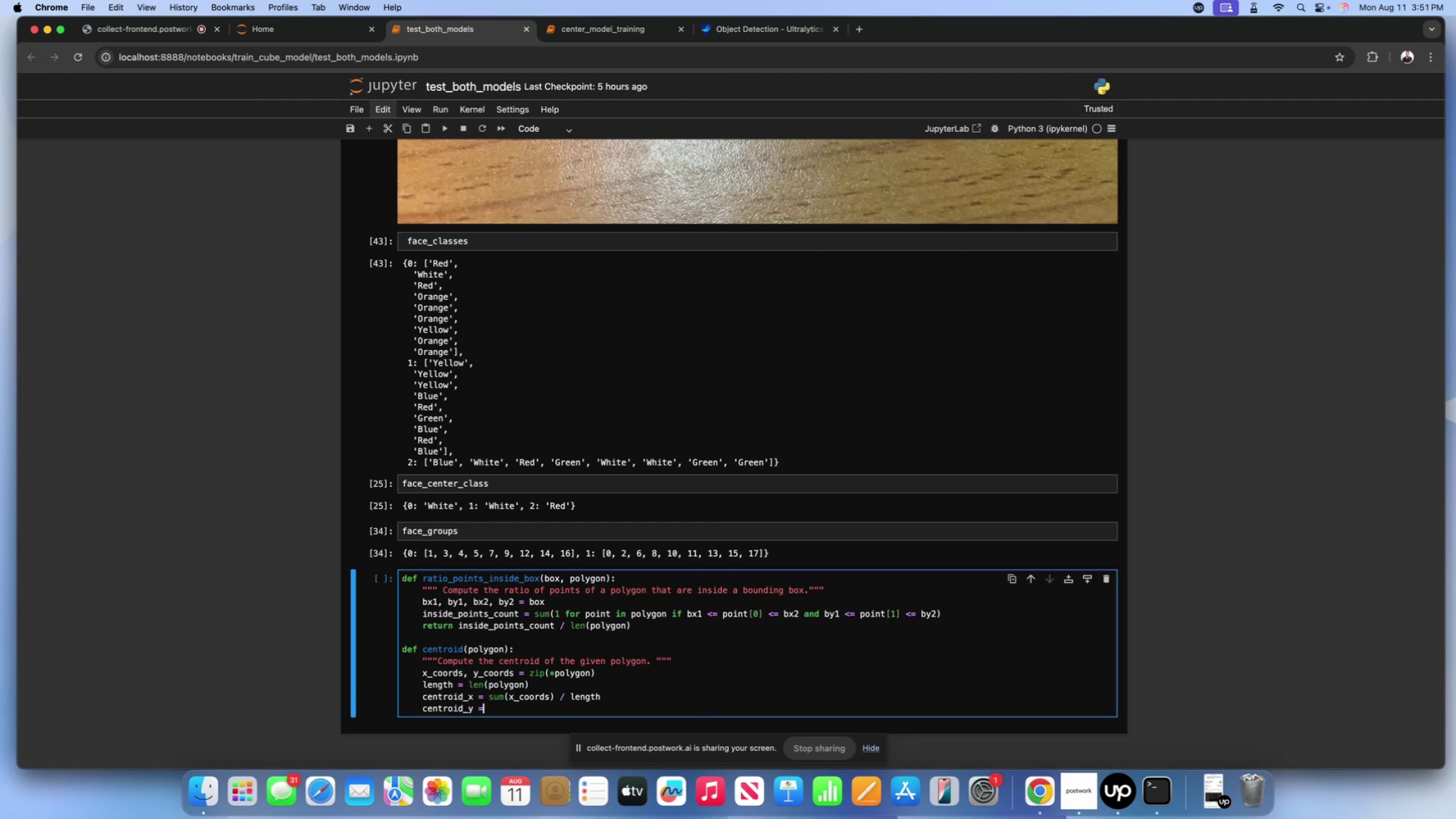 
key(Space)
 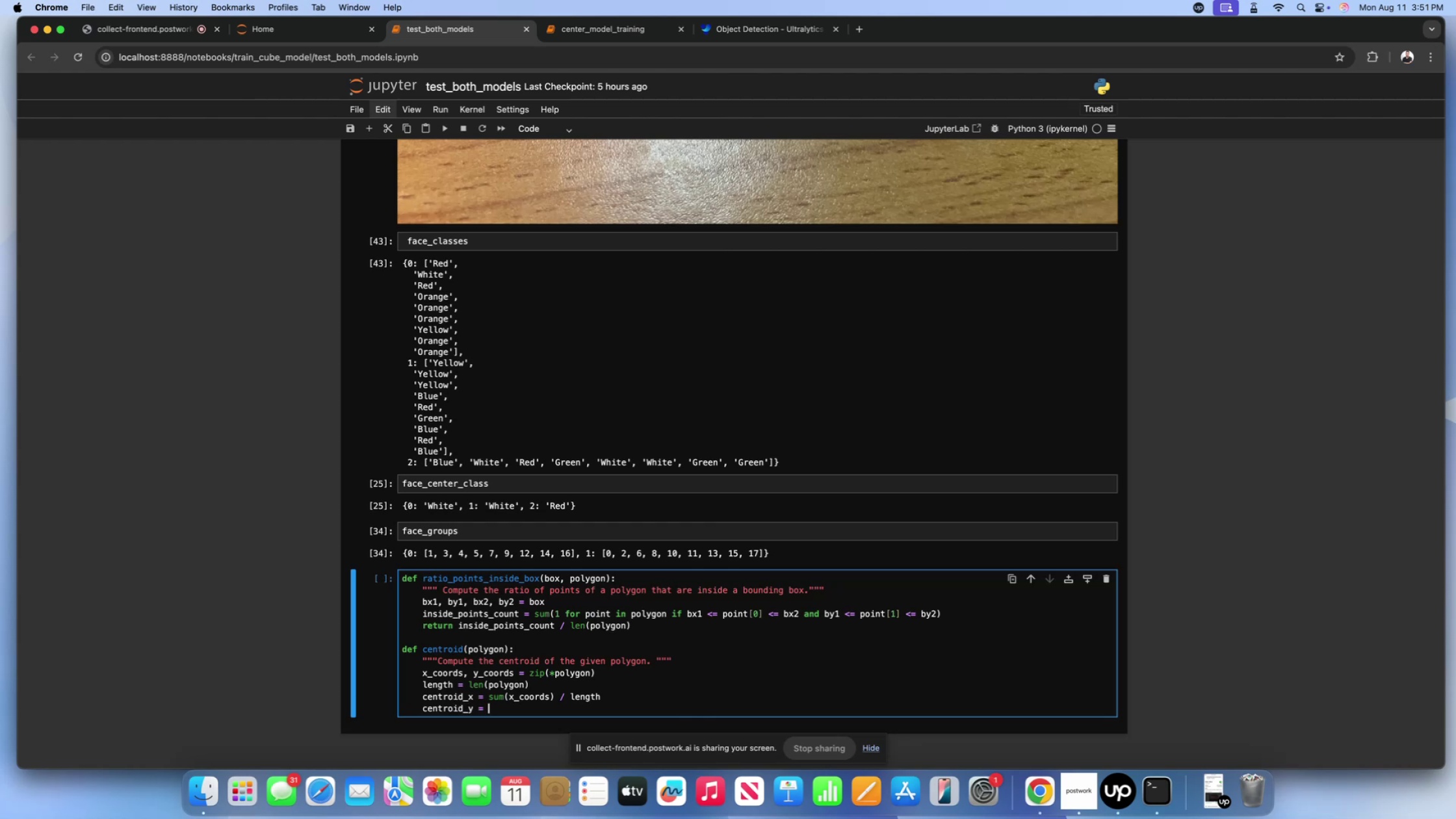 
type(sum())
 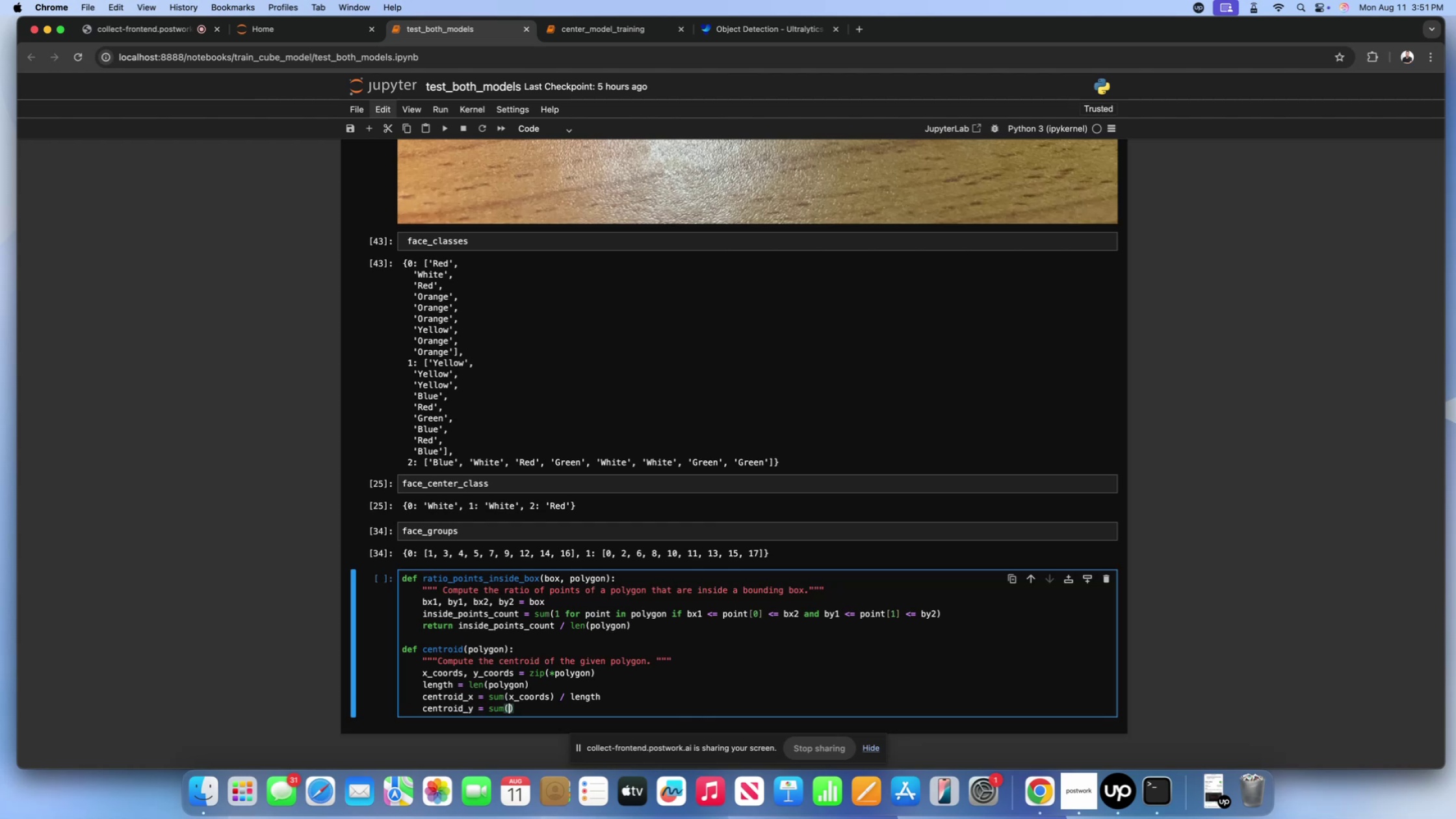 
 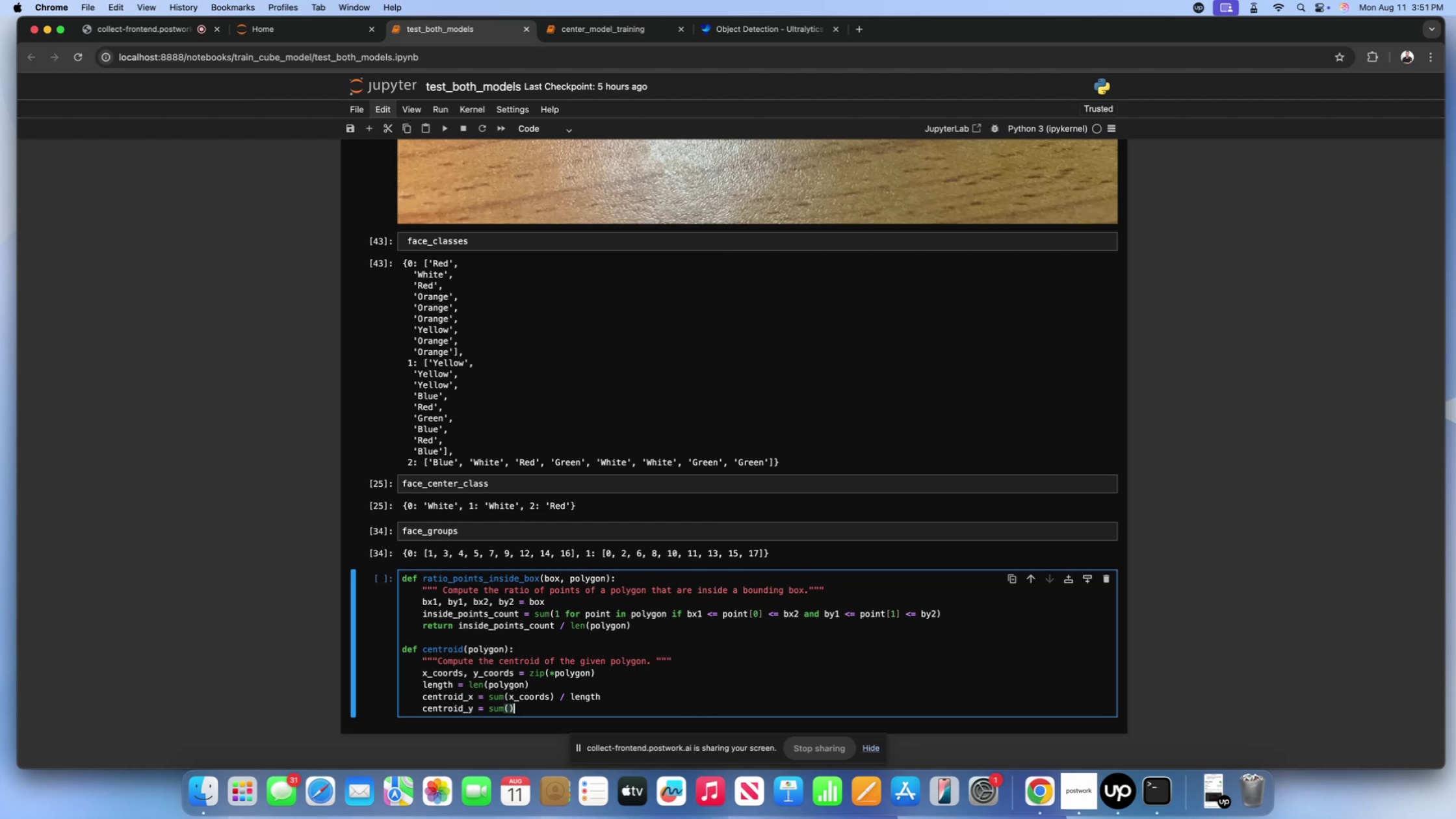 
key(ArrowLeft)
 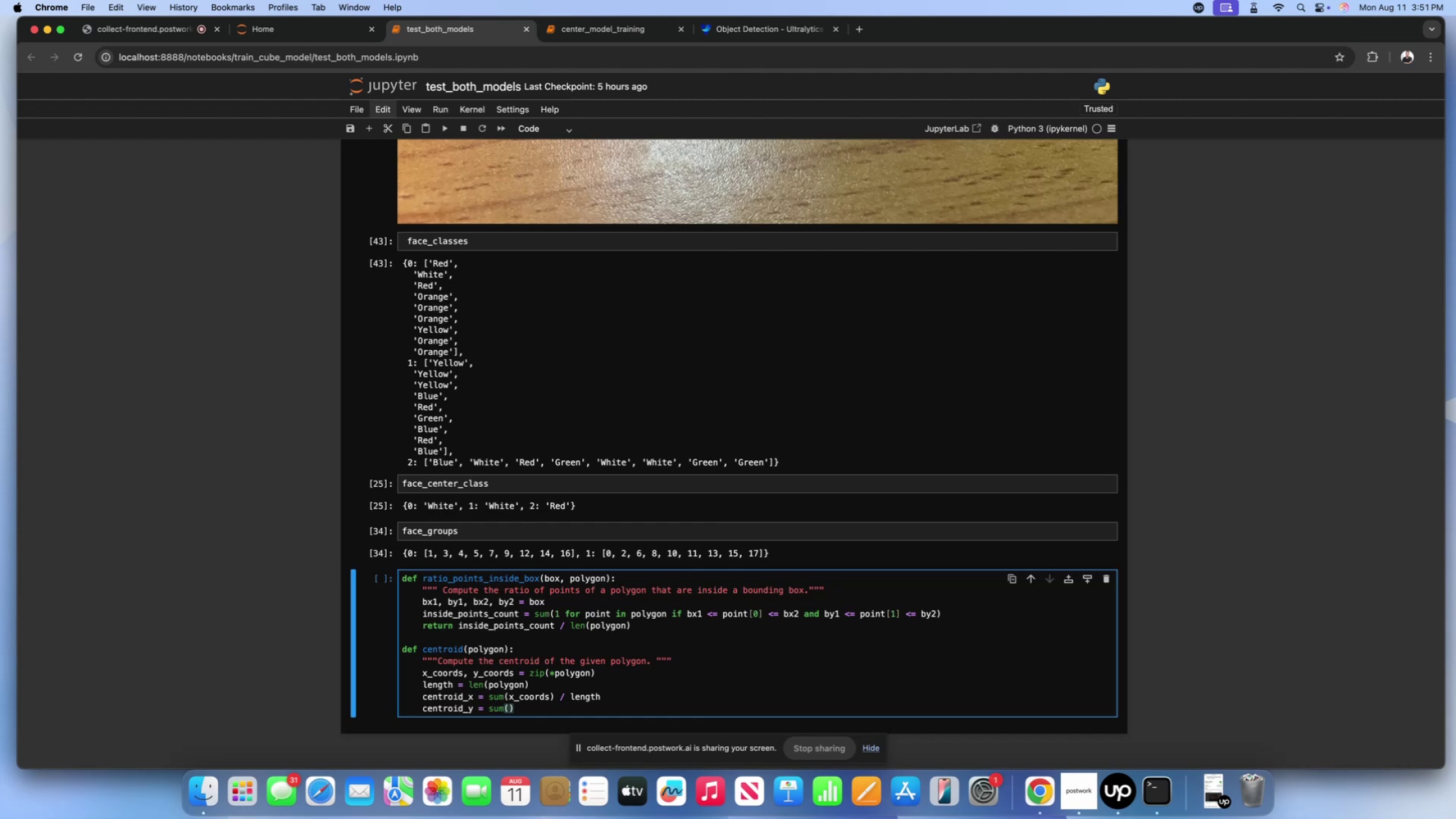 
type(y_coords)
 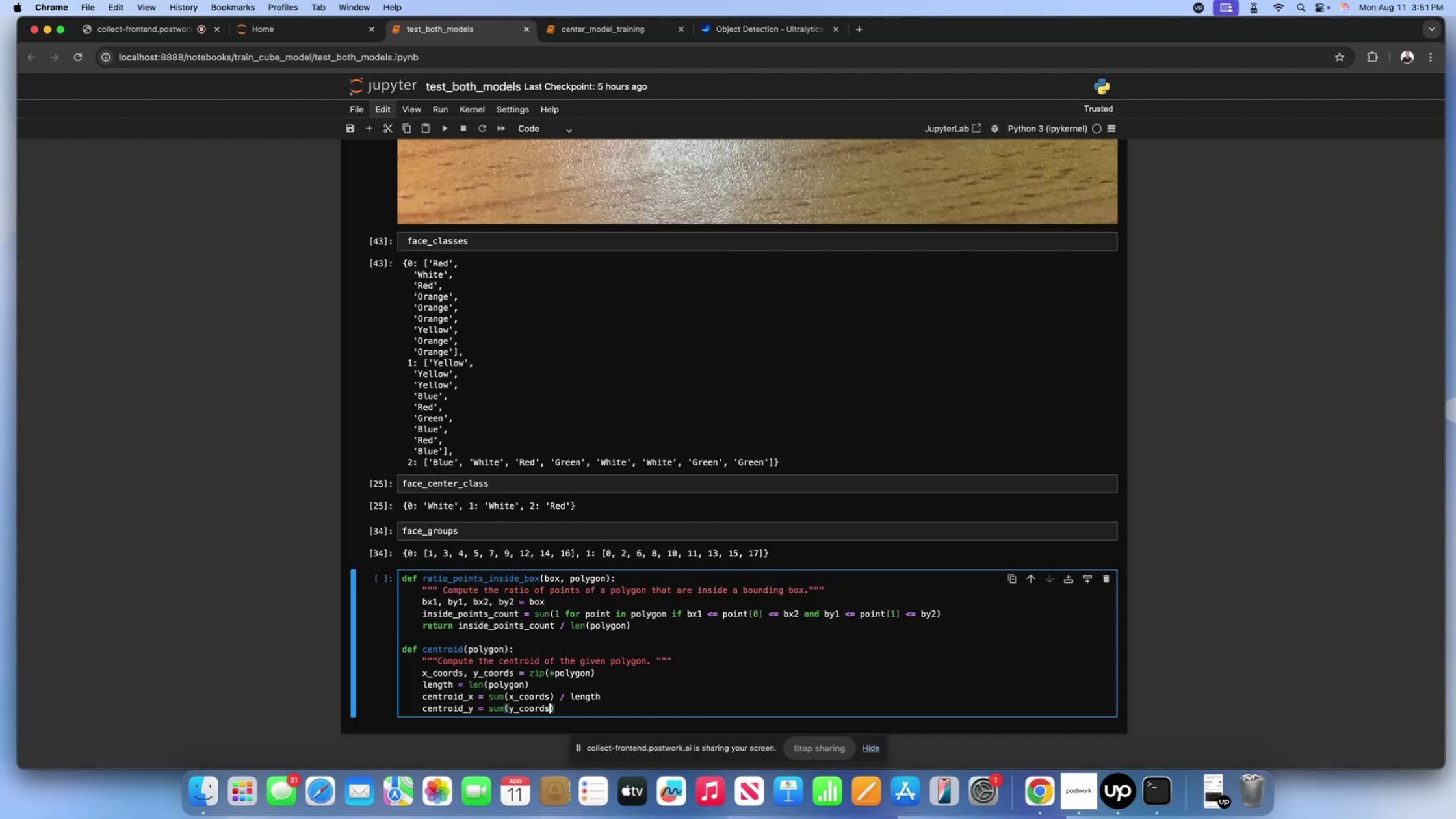 
key(ArrowRight)
 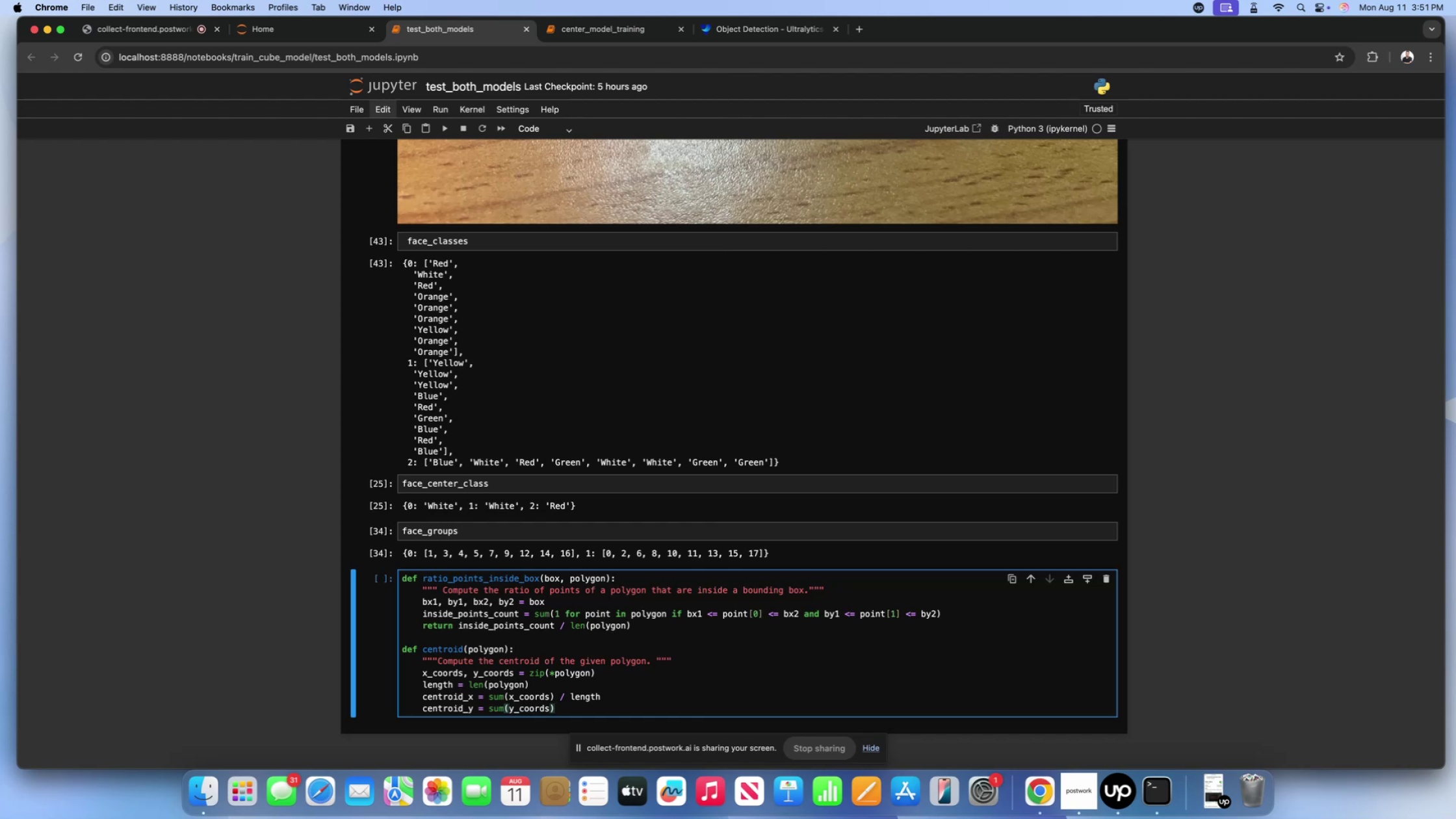 
type( / lenghth)
key(Backspace)
key(Backspace)
key(Backspace)
type(th)
 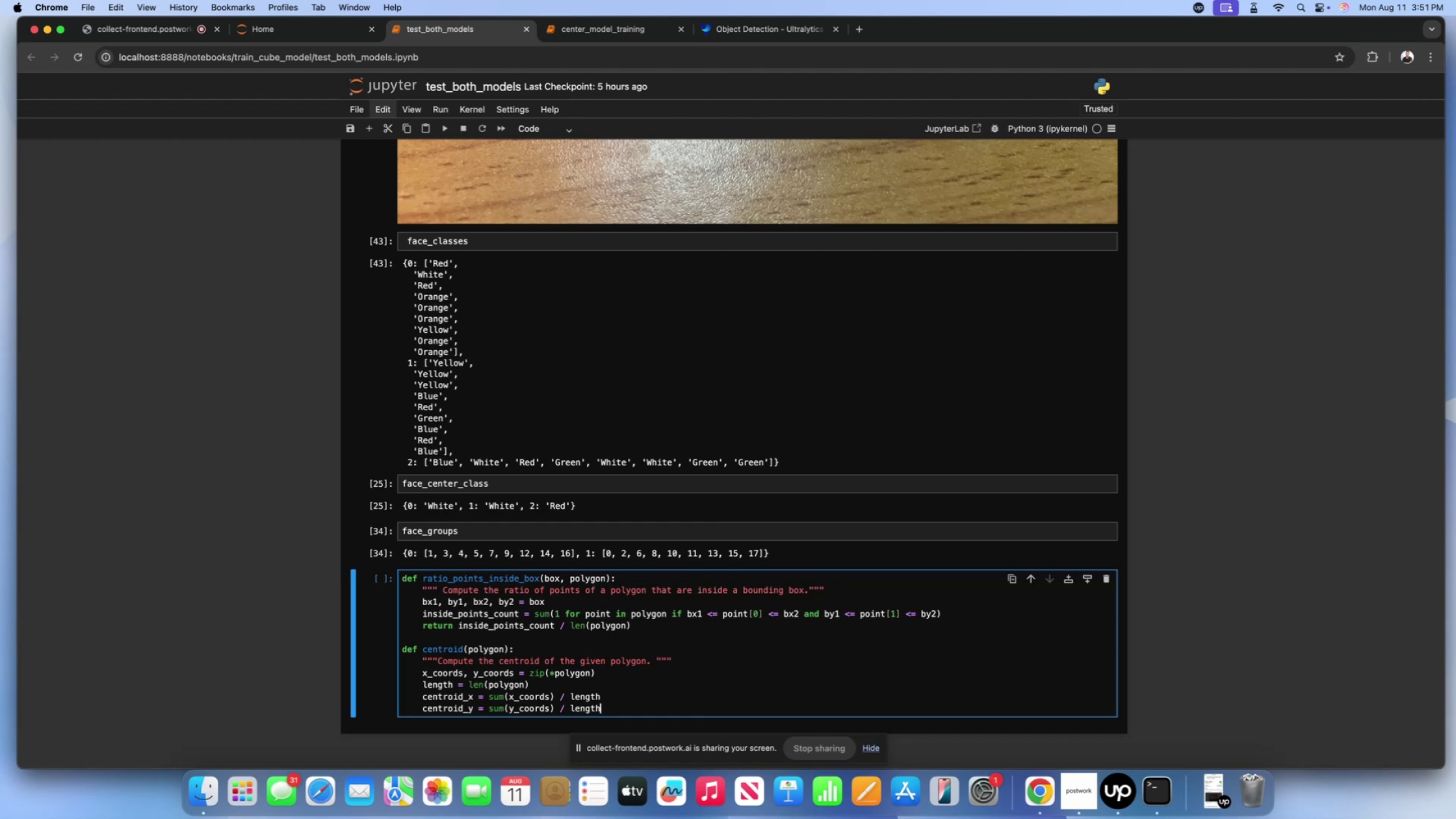 
key(Enter)
 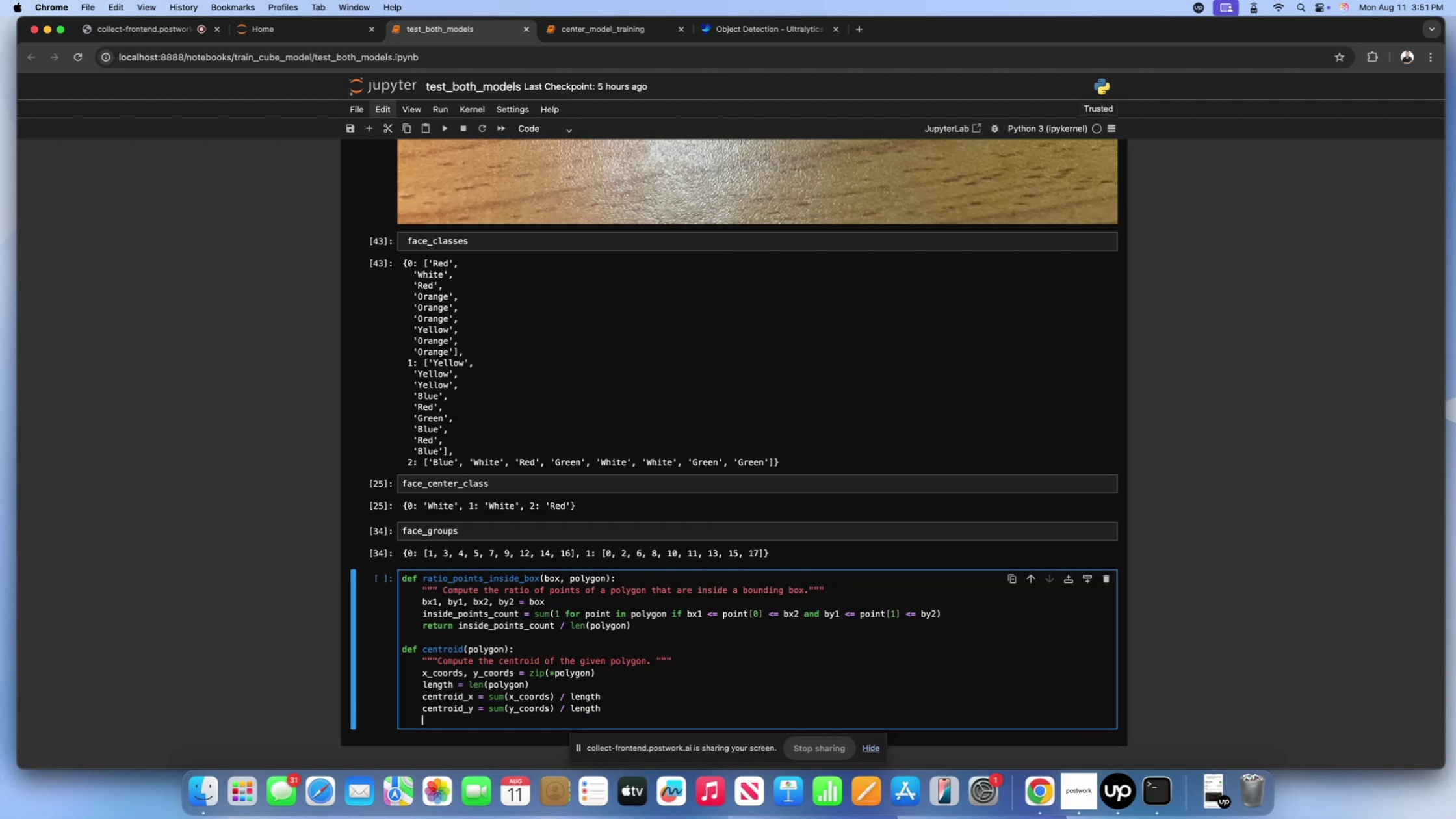 
type(return )
 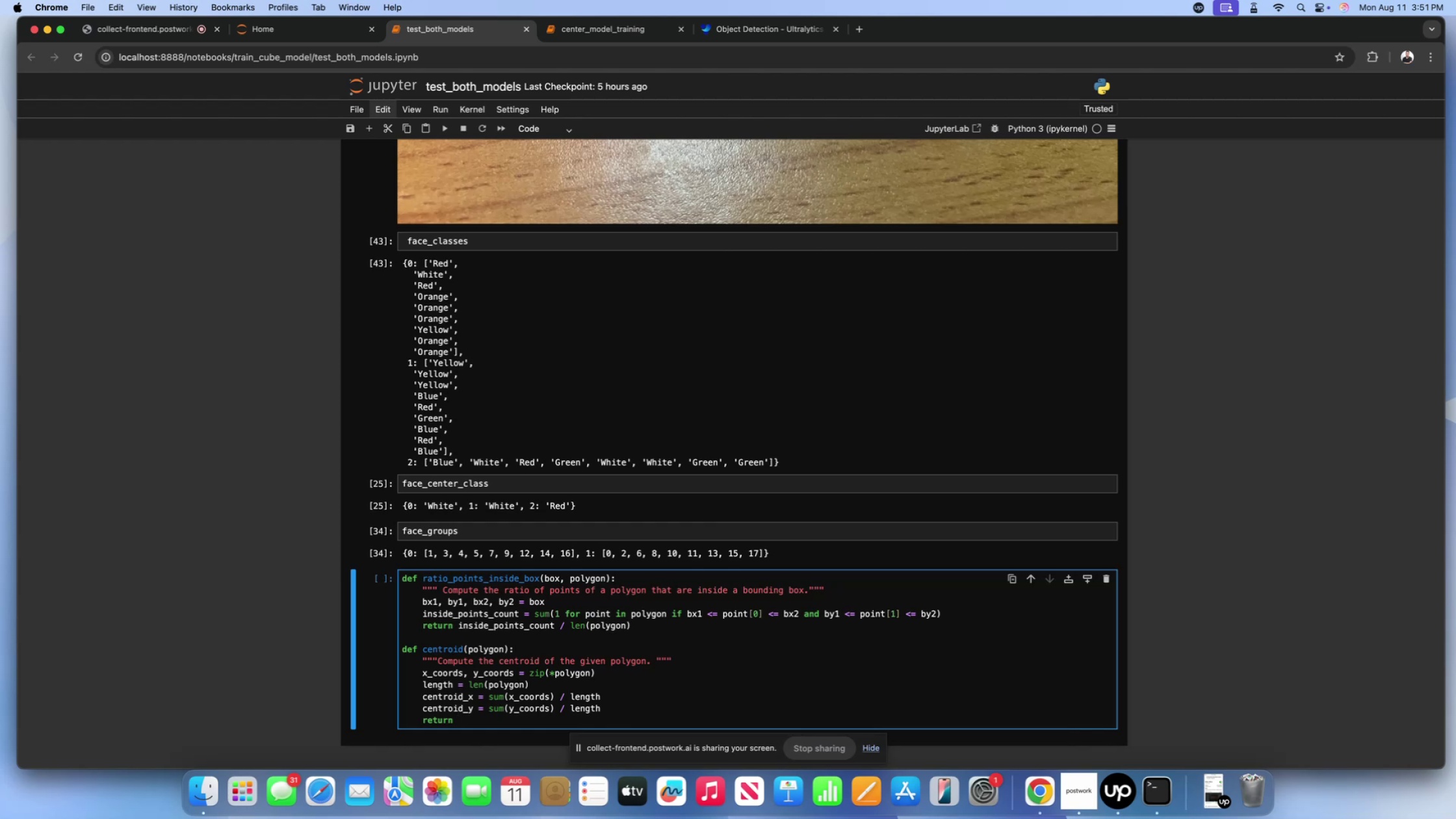 
wait(9.27)
 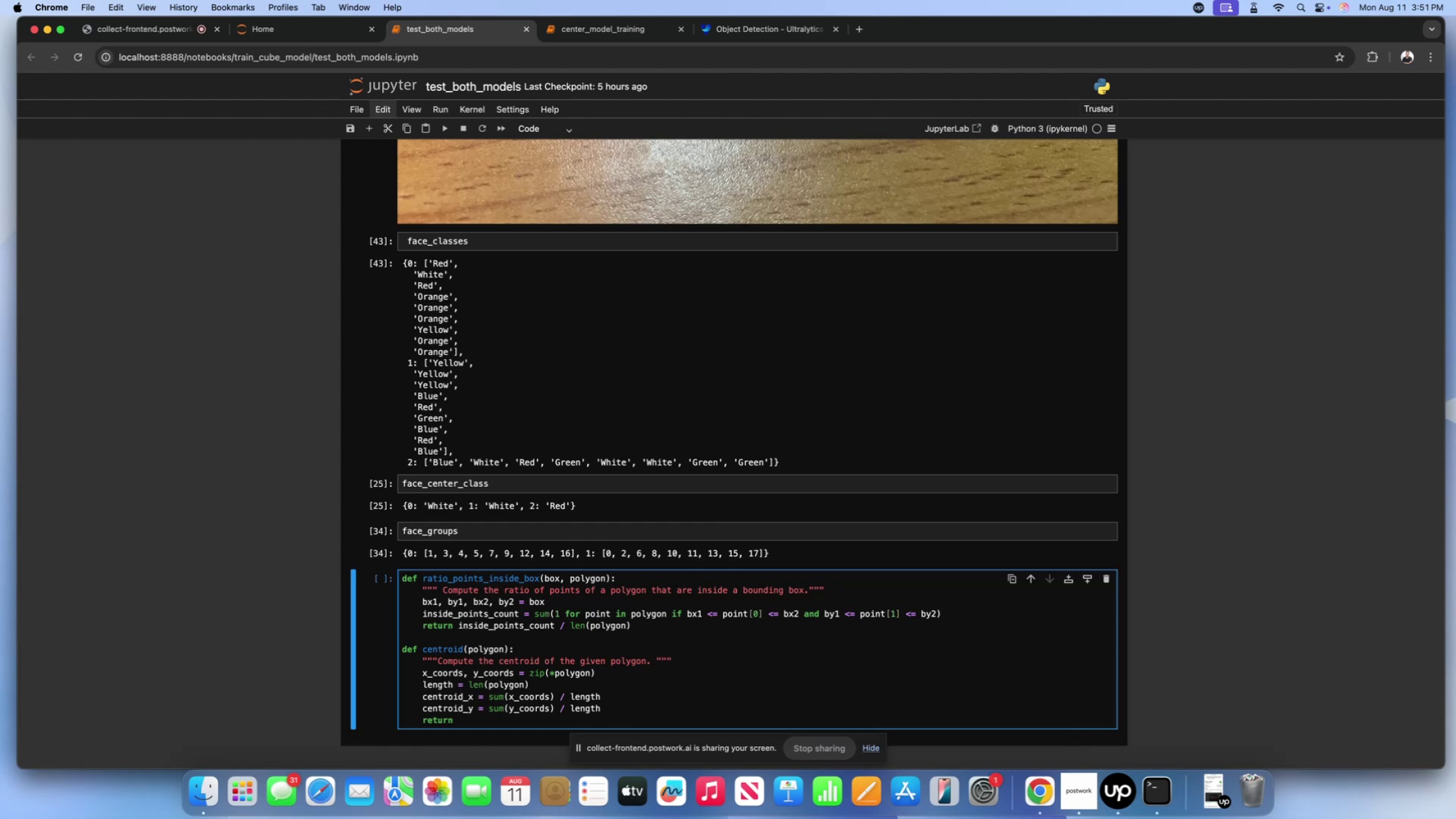 
type(np.array())
 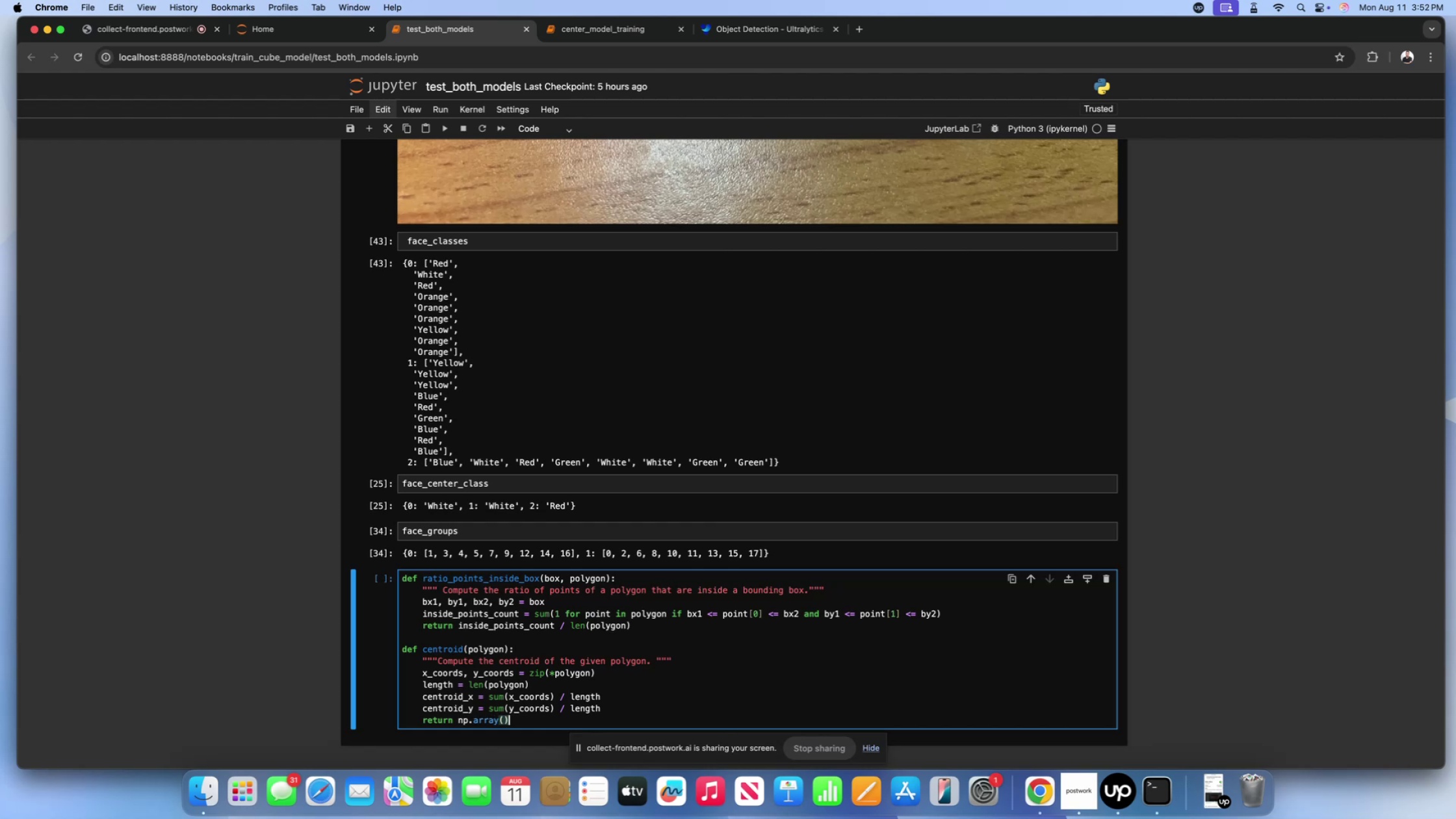 
key(ArrowLeft)
 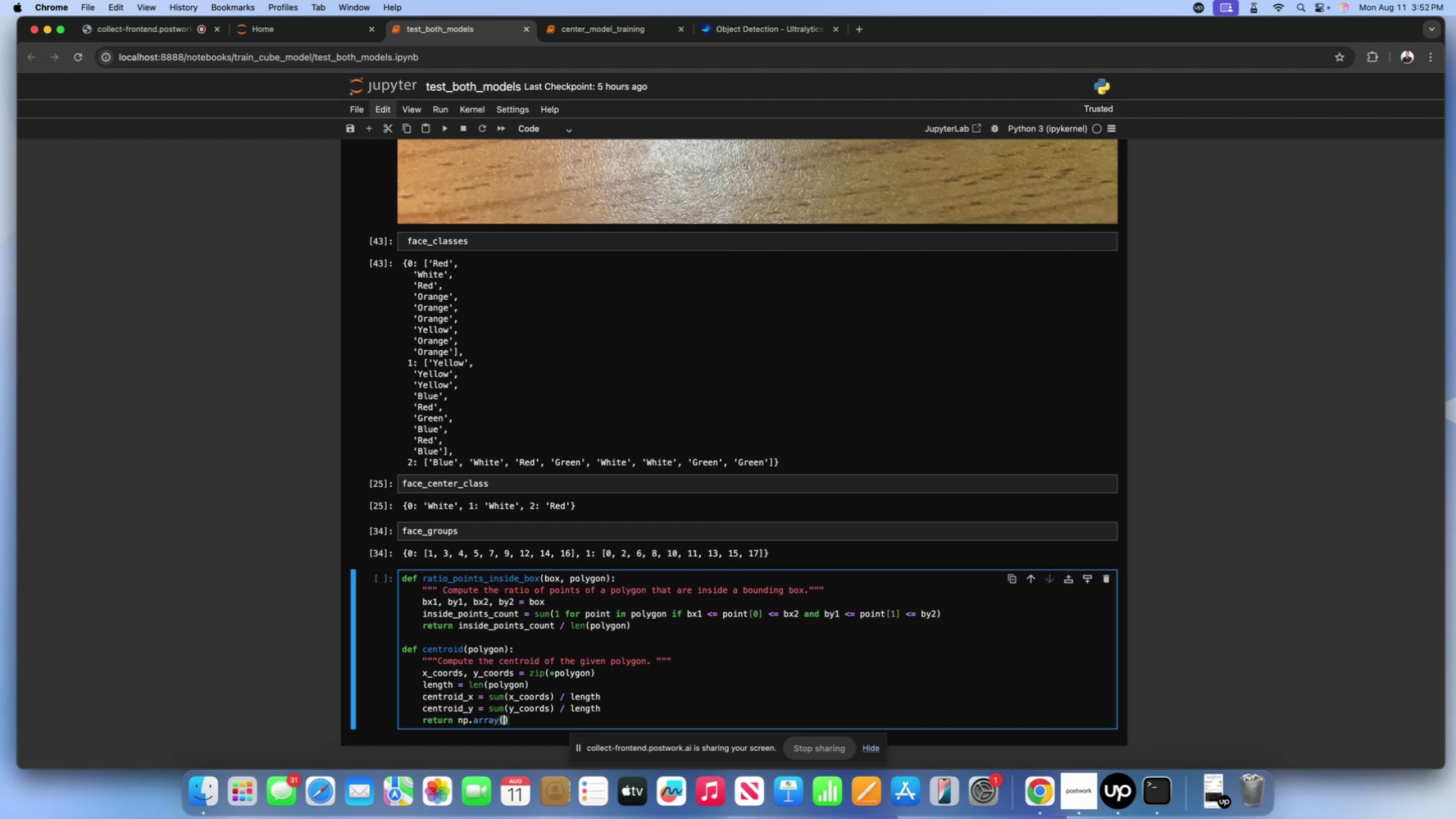 
key(BracketLeft)
 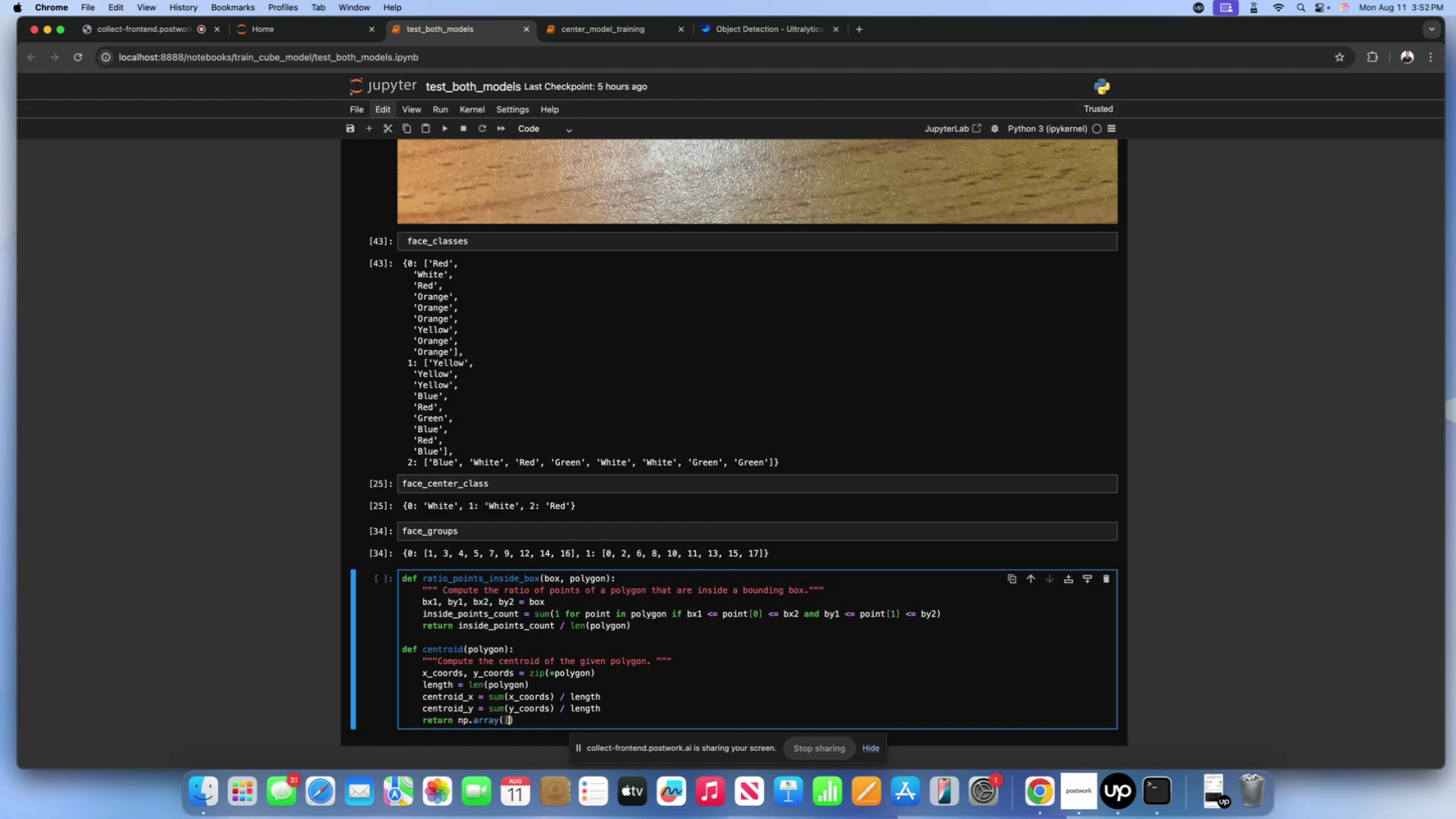 
key(BracketRight)
 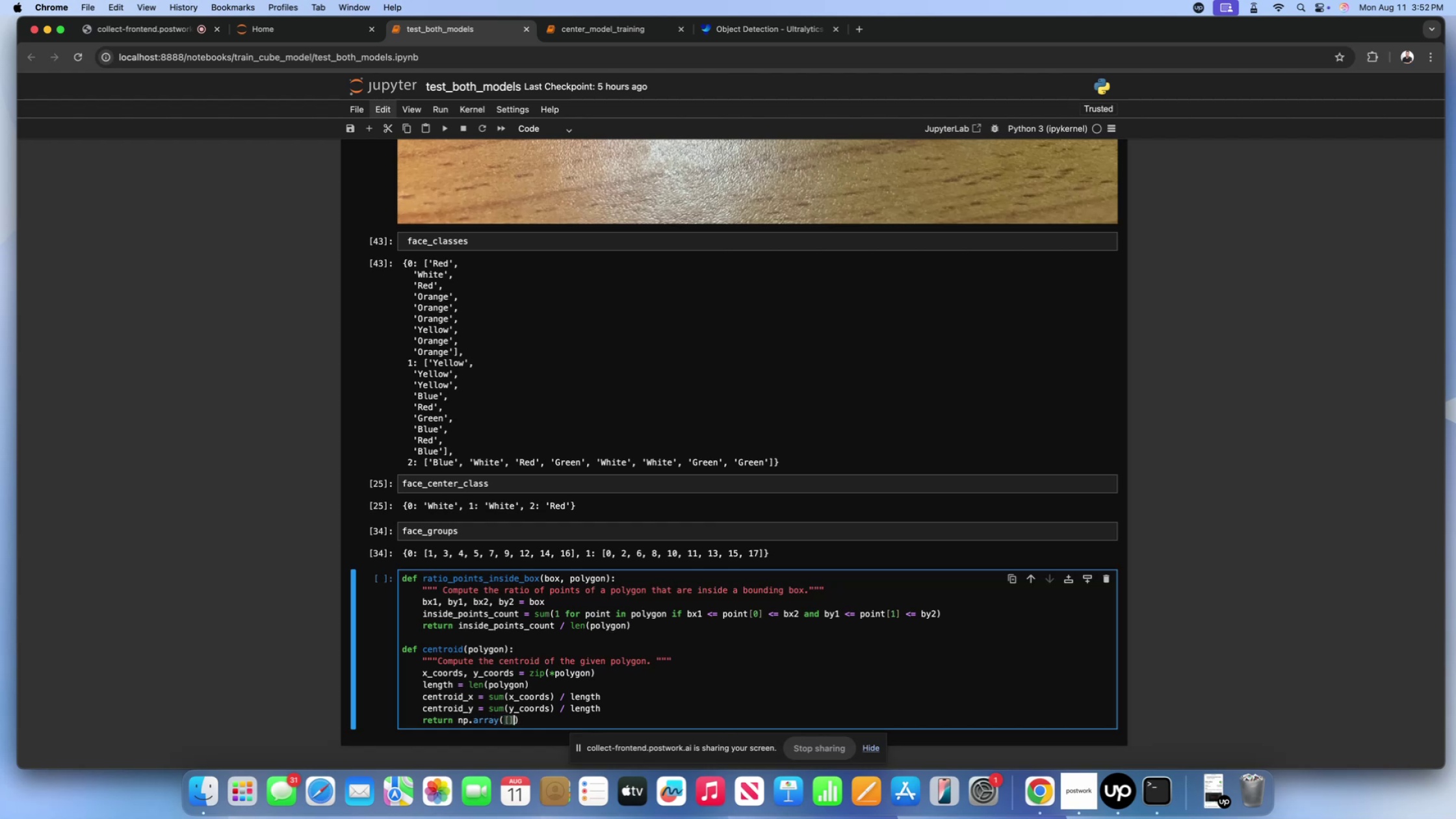 
key(ArrowLeft)
 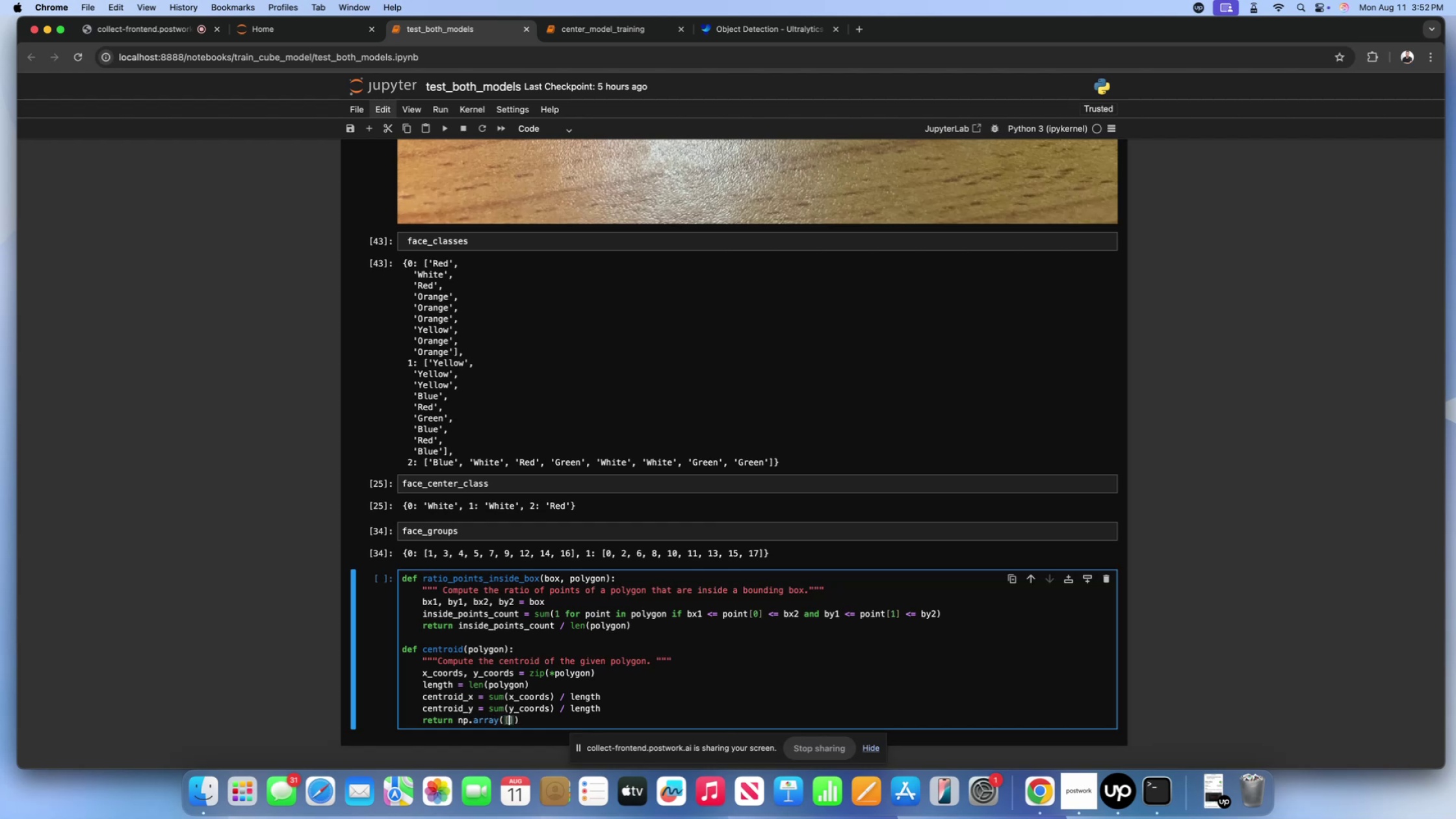 
type(centroid_x, centroid_y)
 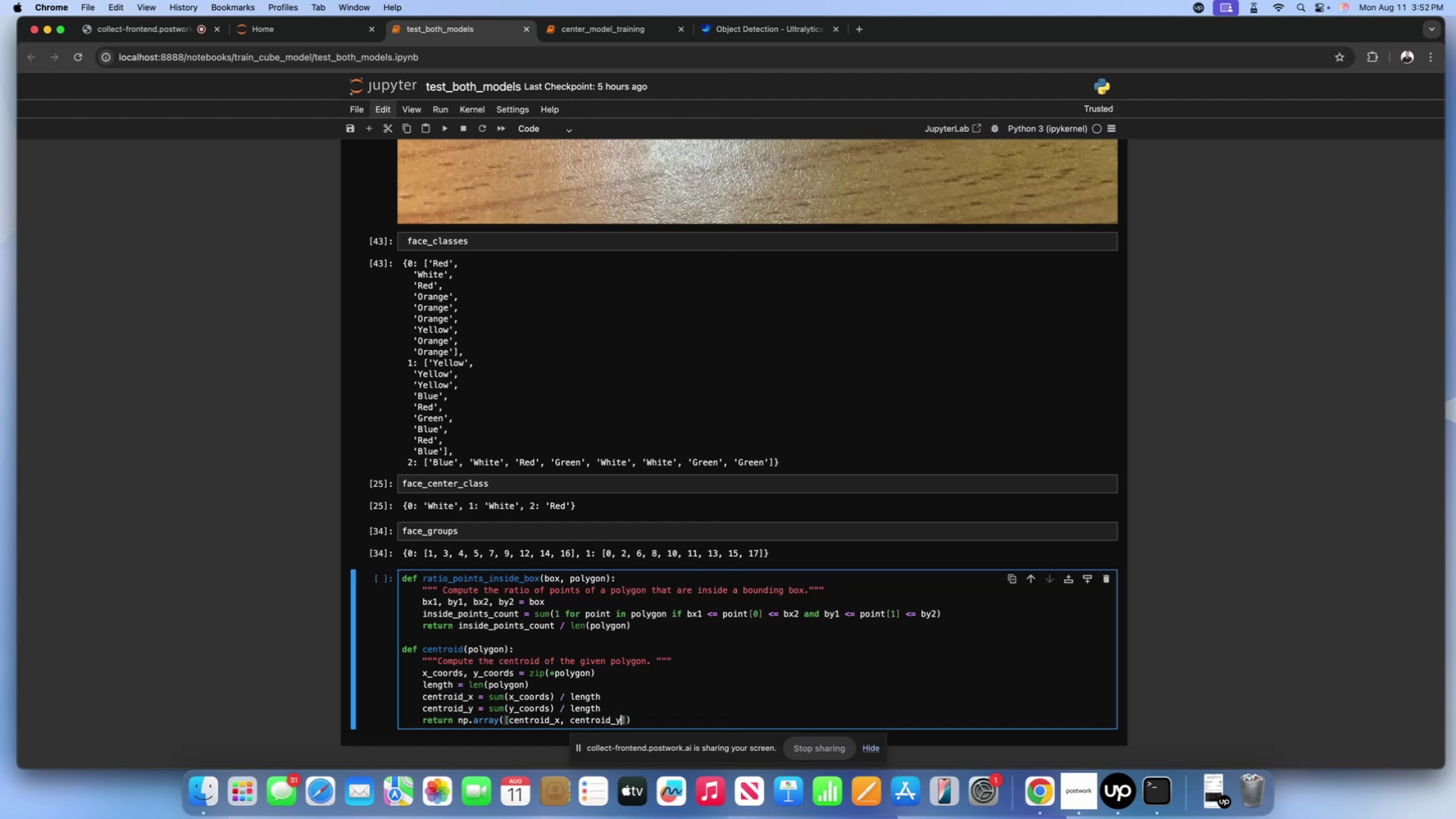 
scroll: coordinate [538, 625], scroll_direction: down, amount: 27.0
 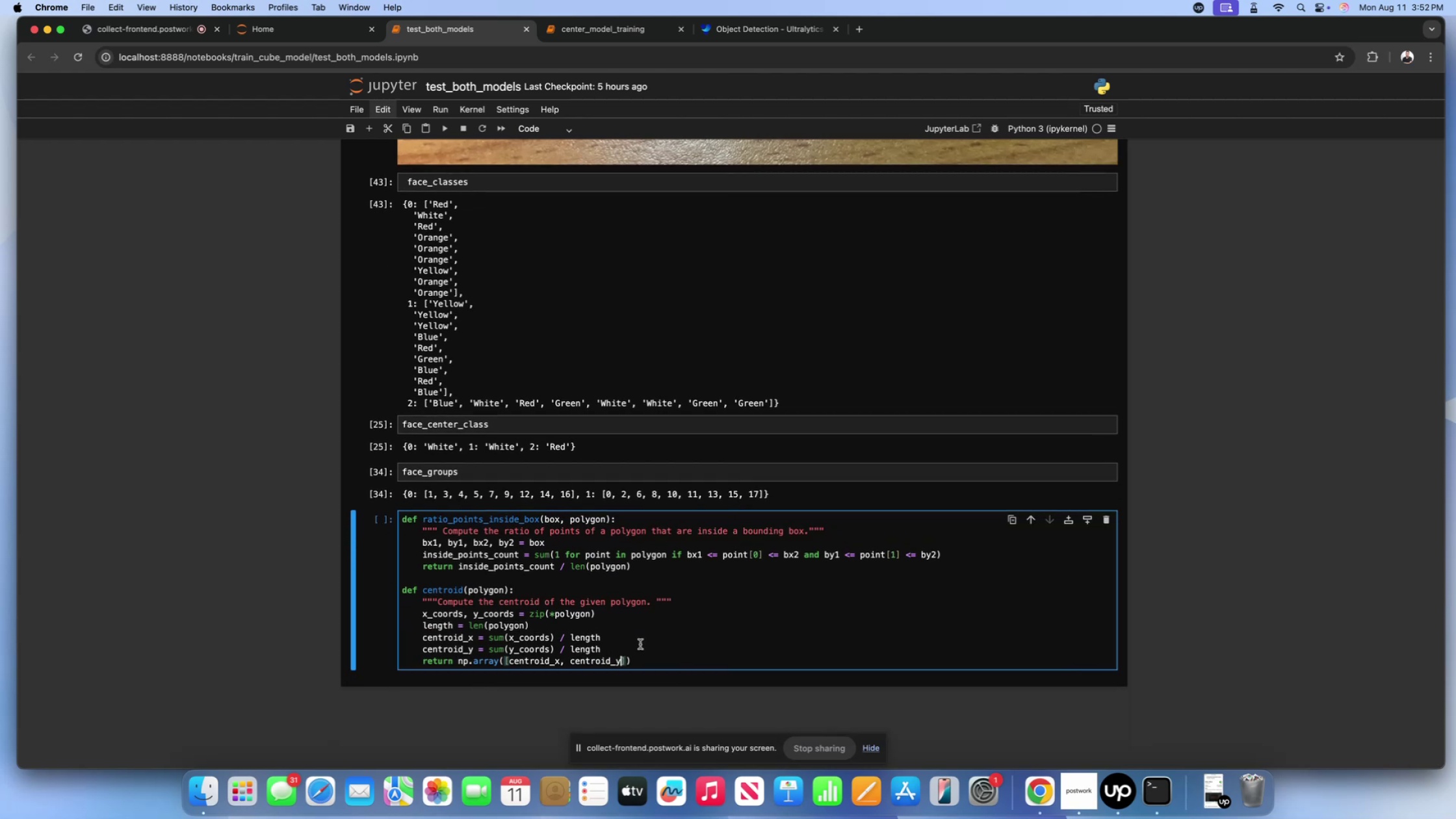 
left_click([640, 644])
 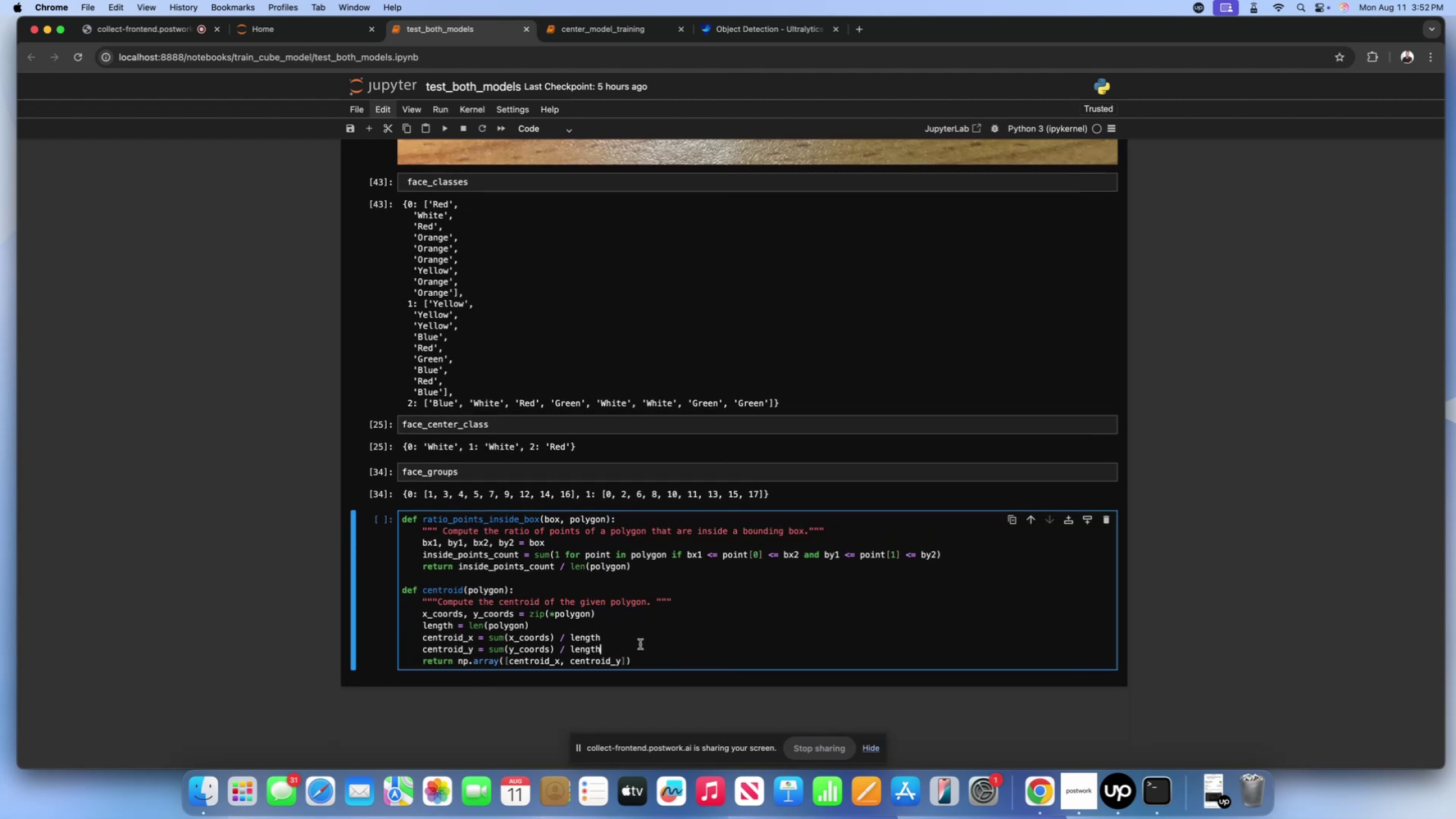 
key(Enter)
 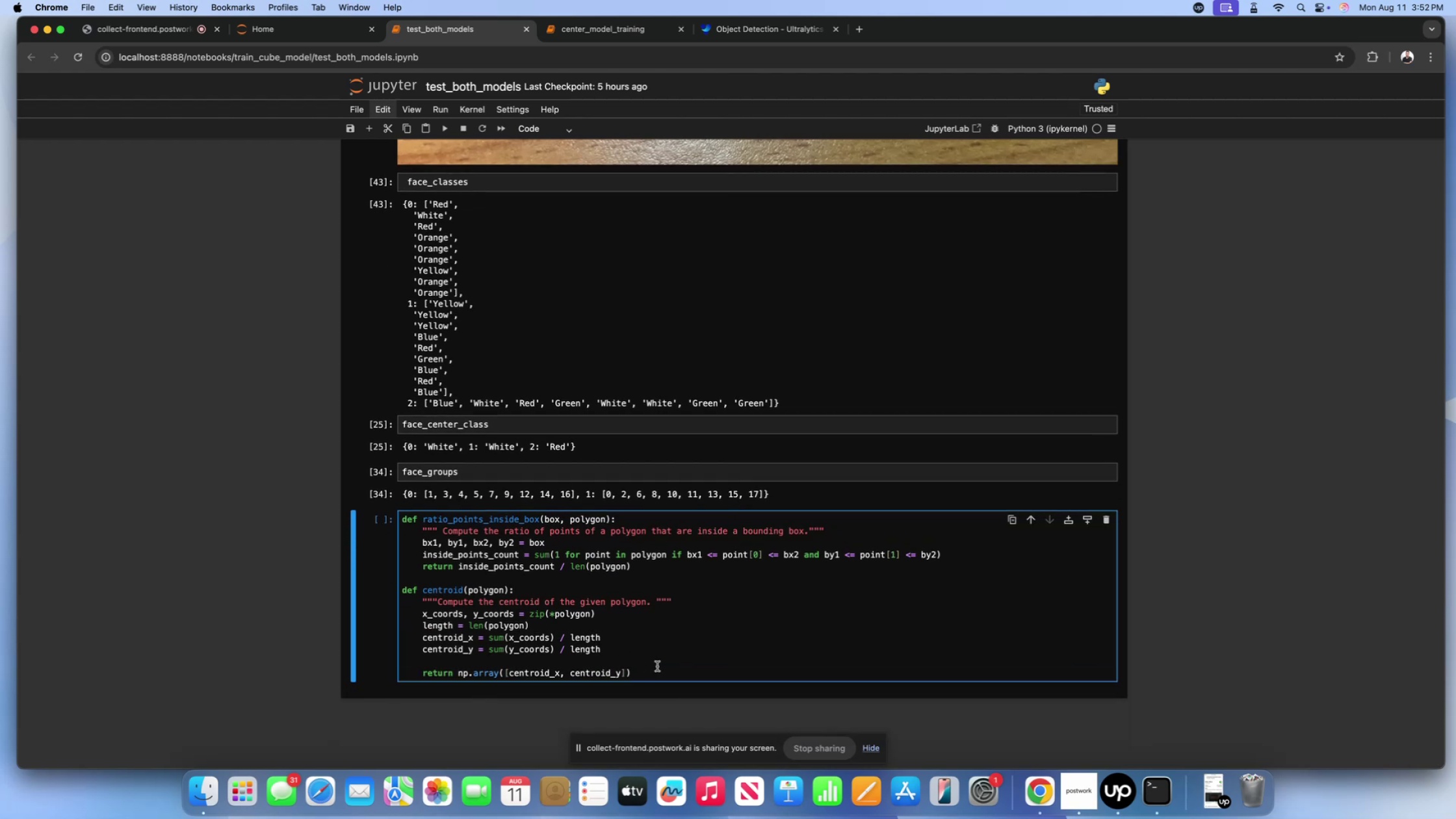 
left_click([657, 670])
 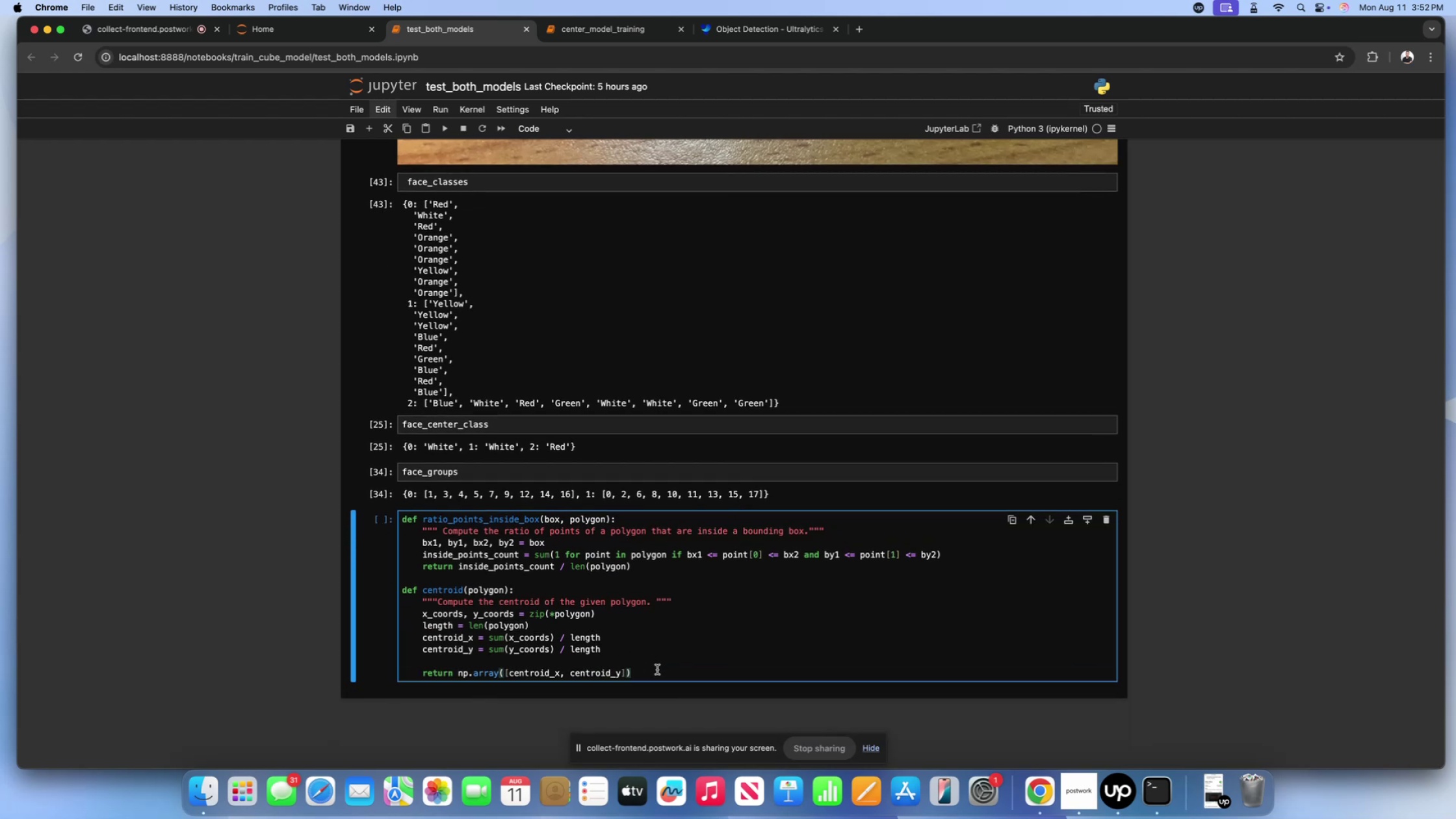 
key(Shift+ShiftLeft)
 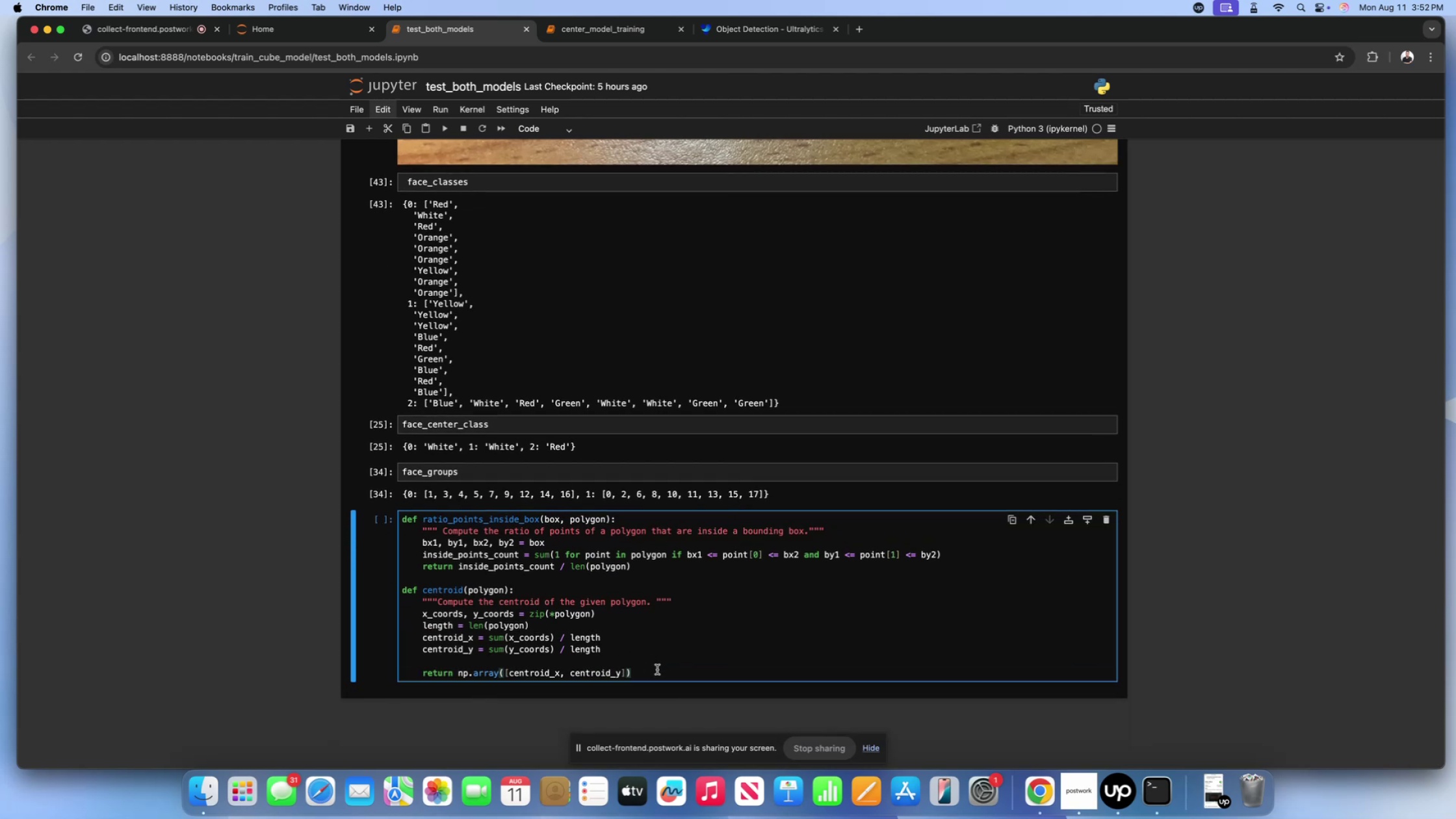 
key(Shift+Enter)
 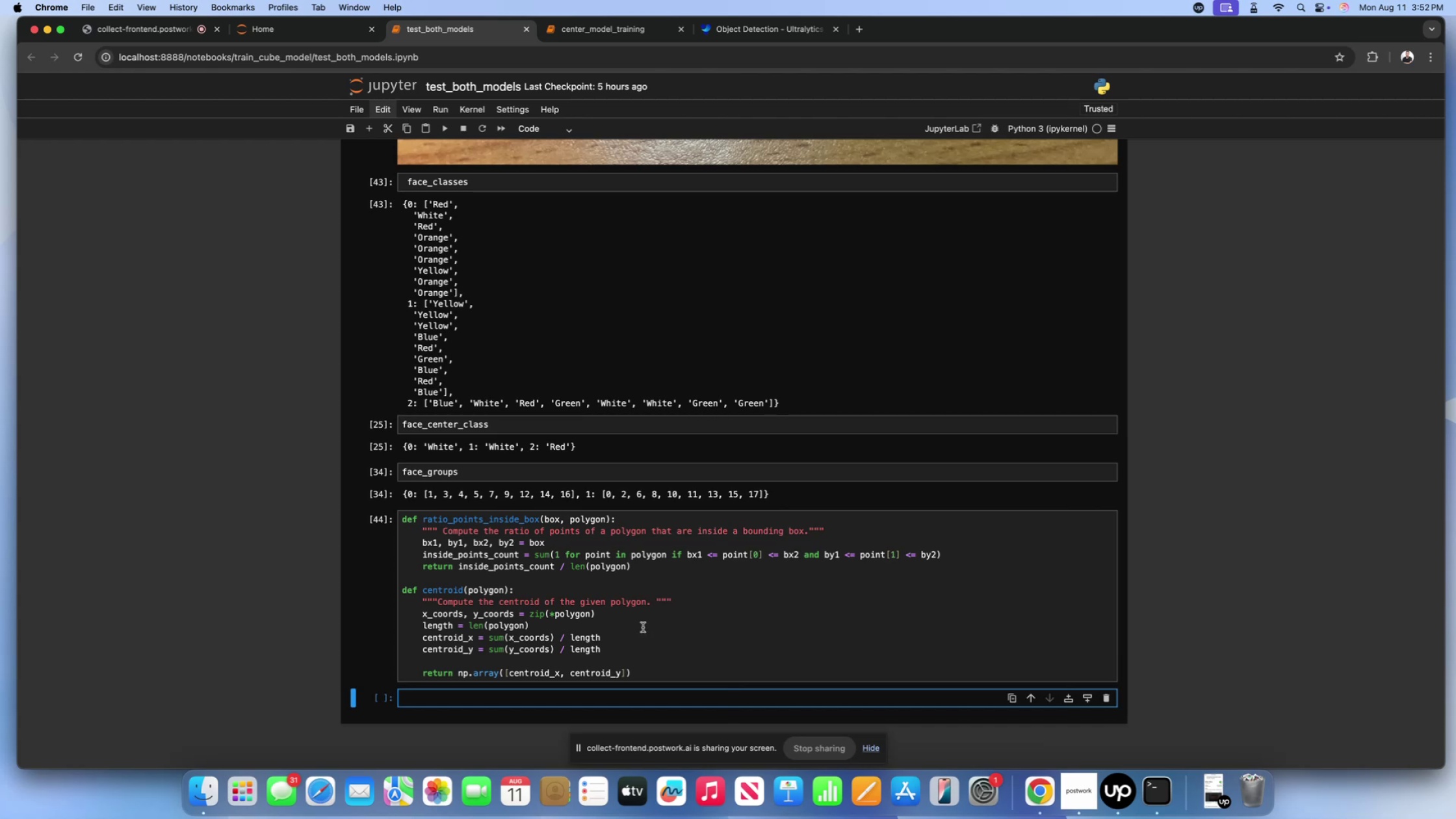 
scroll: coordinate [643, 627], scroll_direction: down, amount: 11.0
 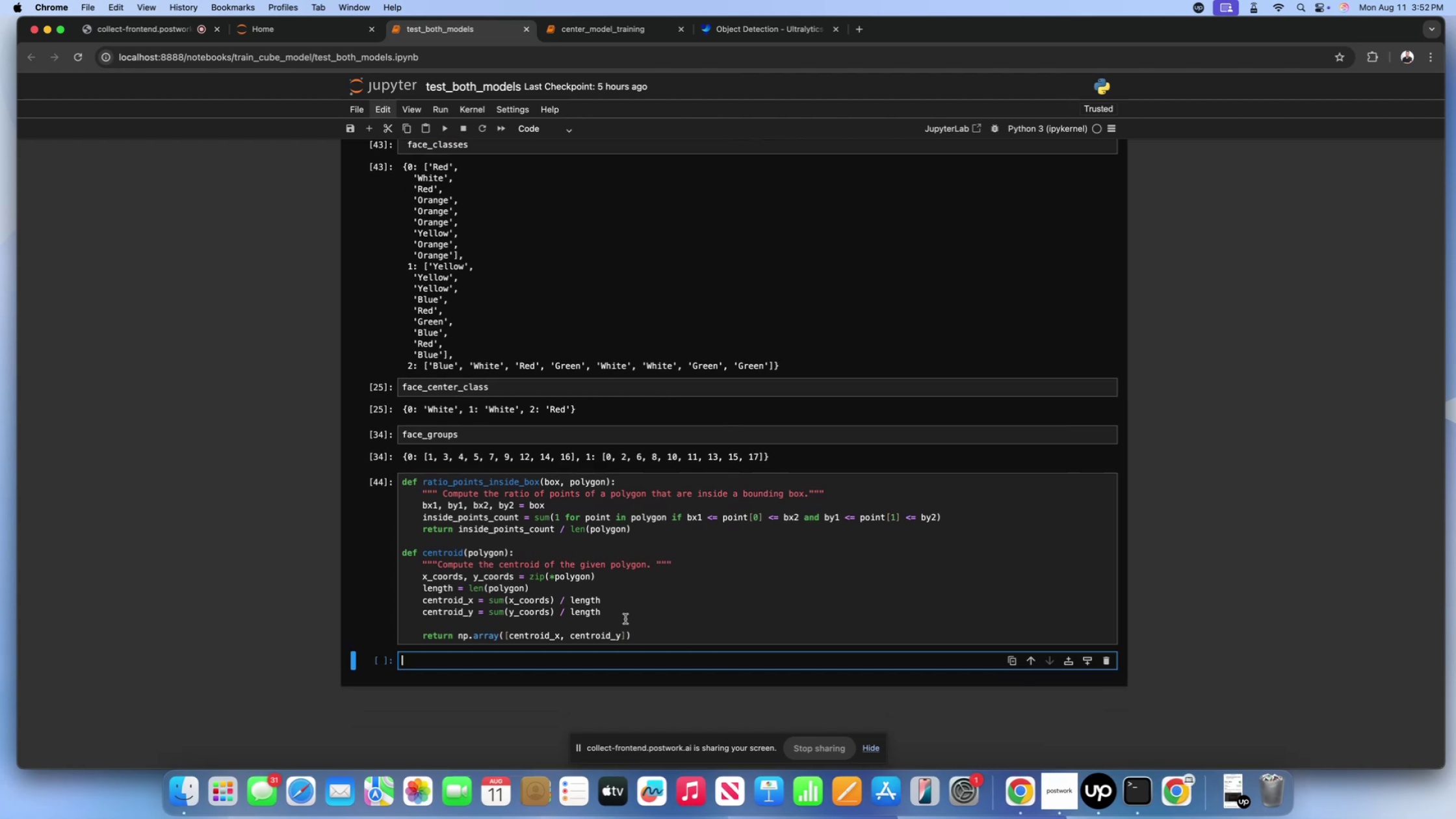 
scroll: coordinate [621, 531], scroll_direction: up, amount: 848.0
 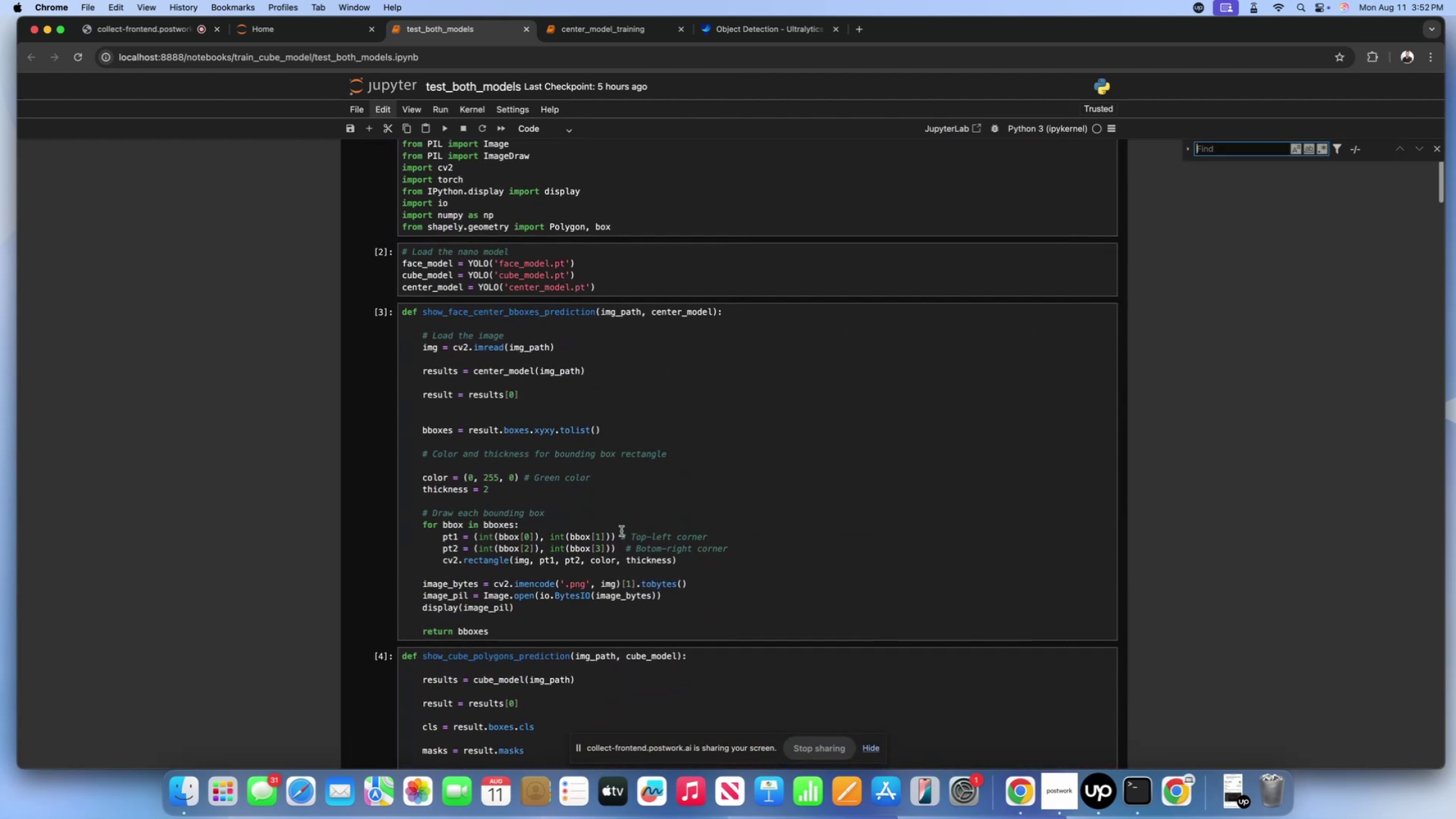 
key(Meta+CommandLeft)
 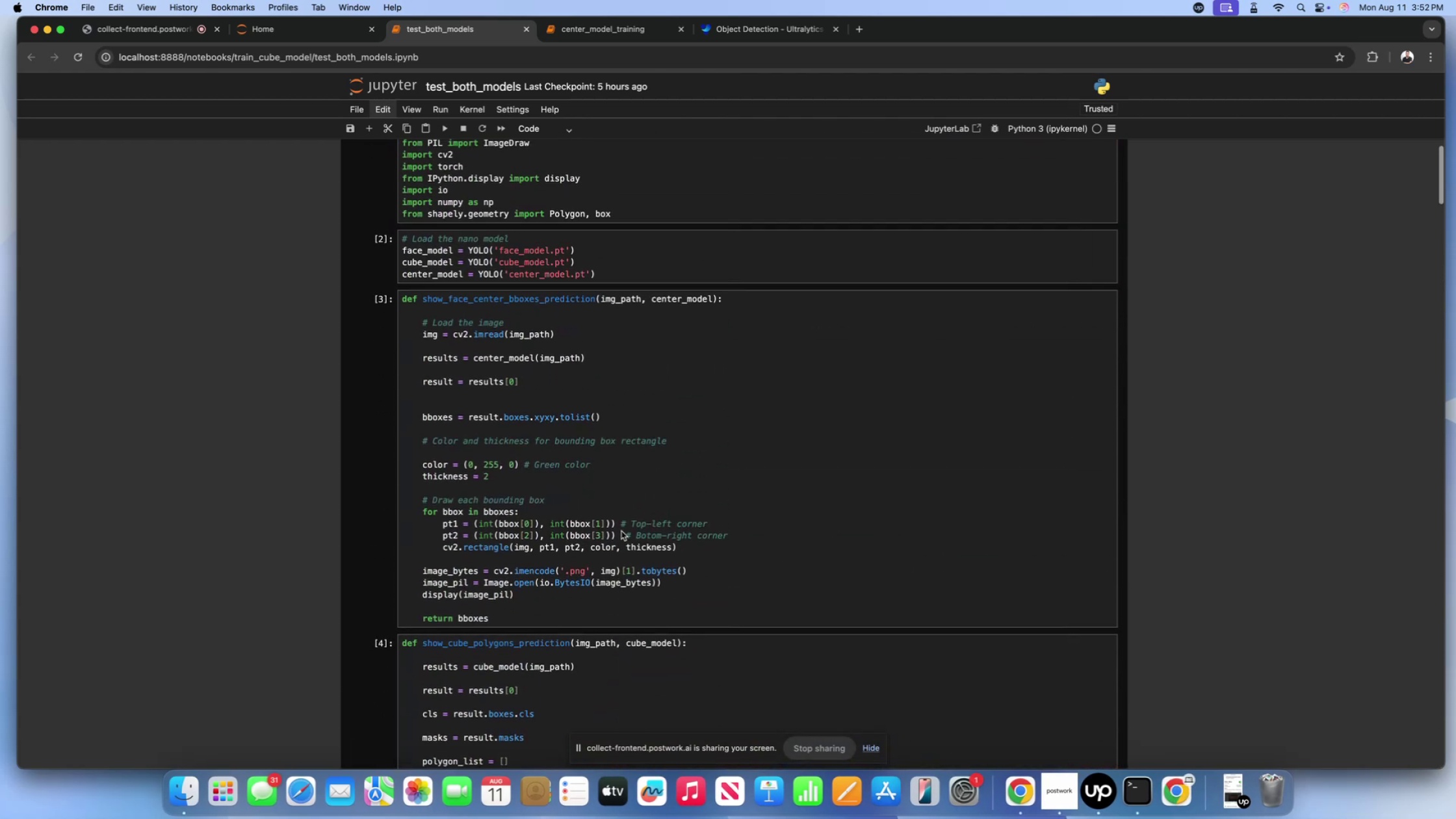 
key(Meta+F)
 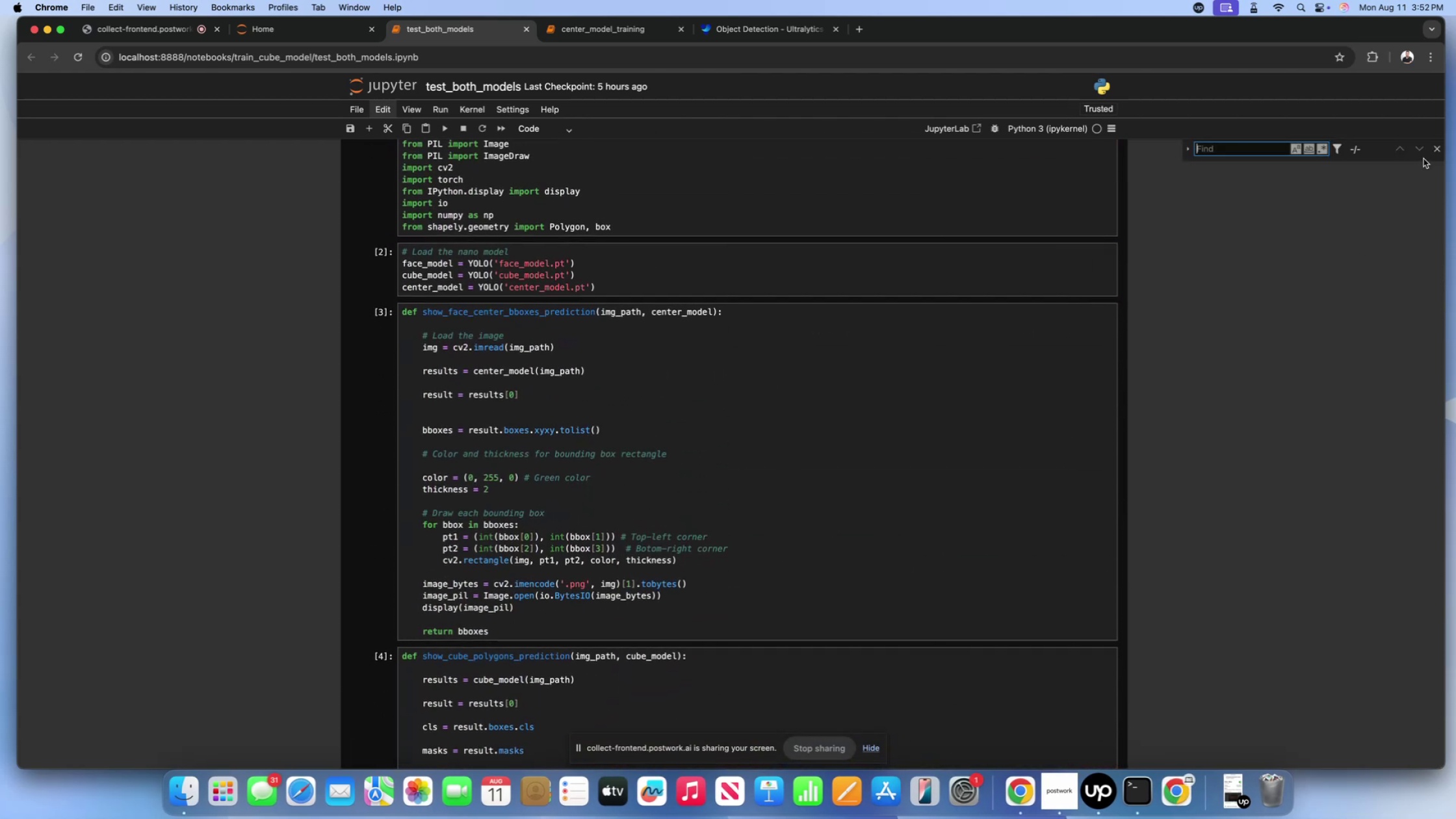 
scroll: coordinate [780, 254], scroll_direction: up, amount: 78.0
 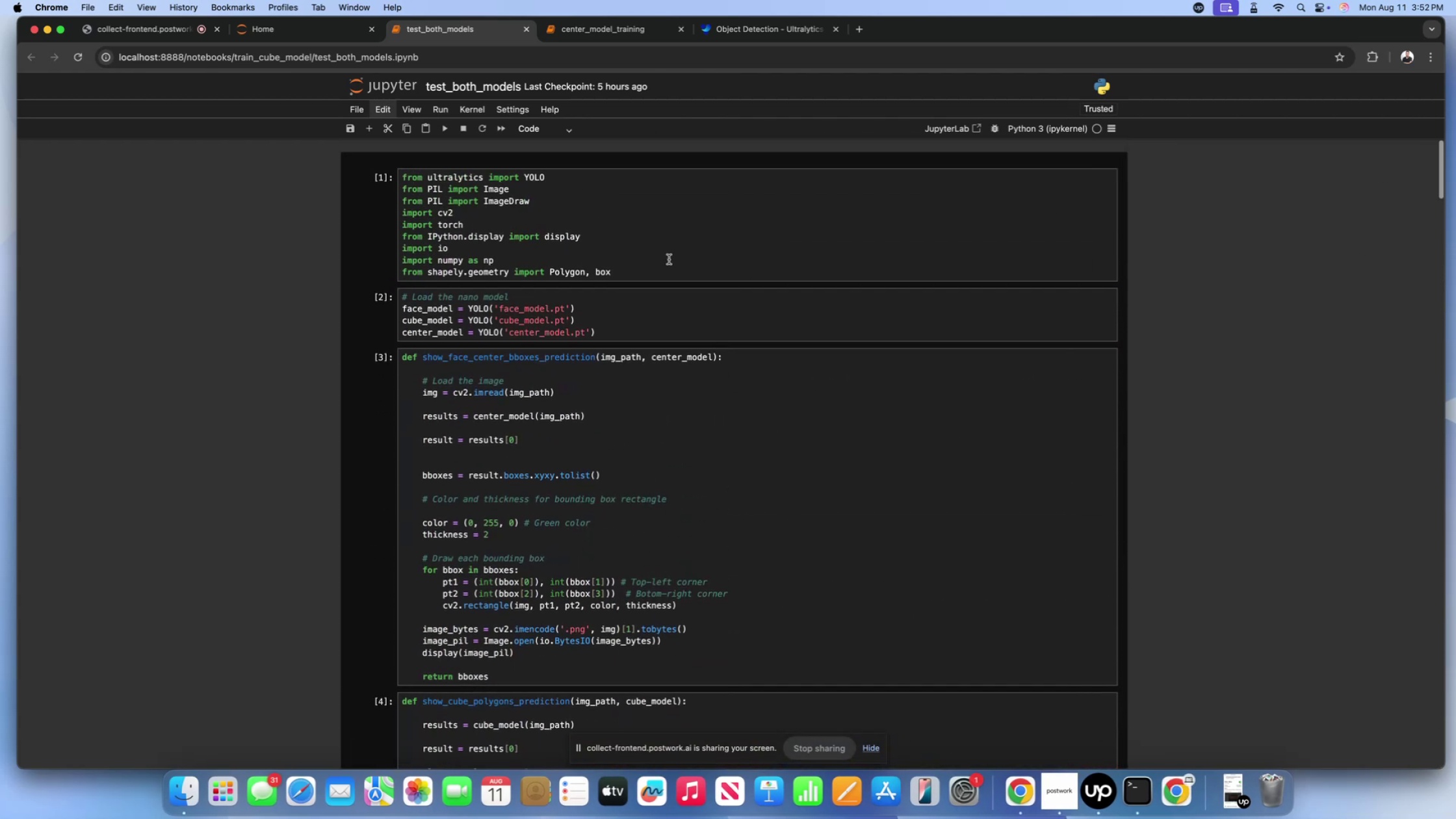 
left_click([669, 259])
 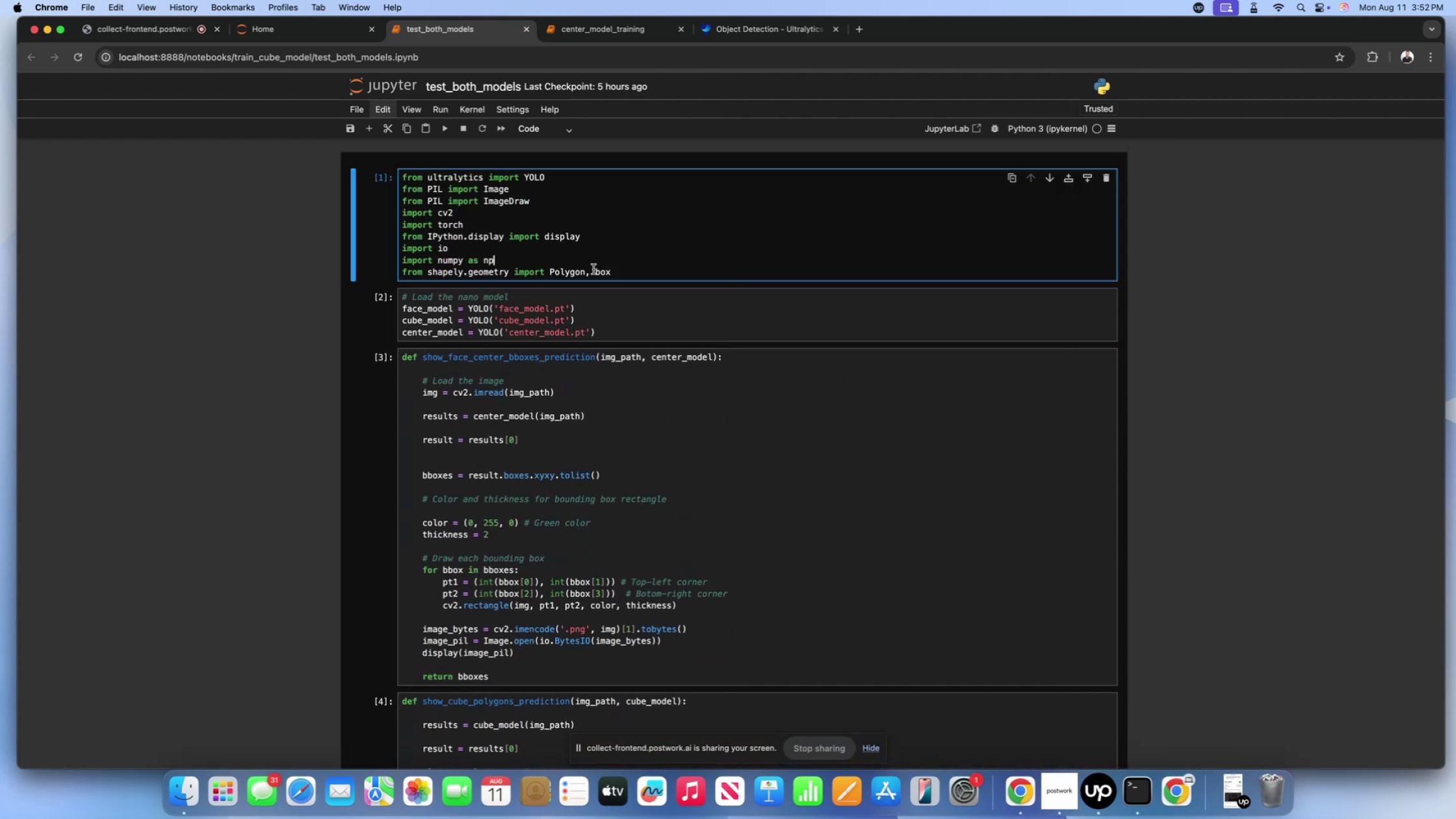 
scroll: coordinate [738, 415], scroll_direction: down, amount: 965.0
 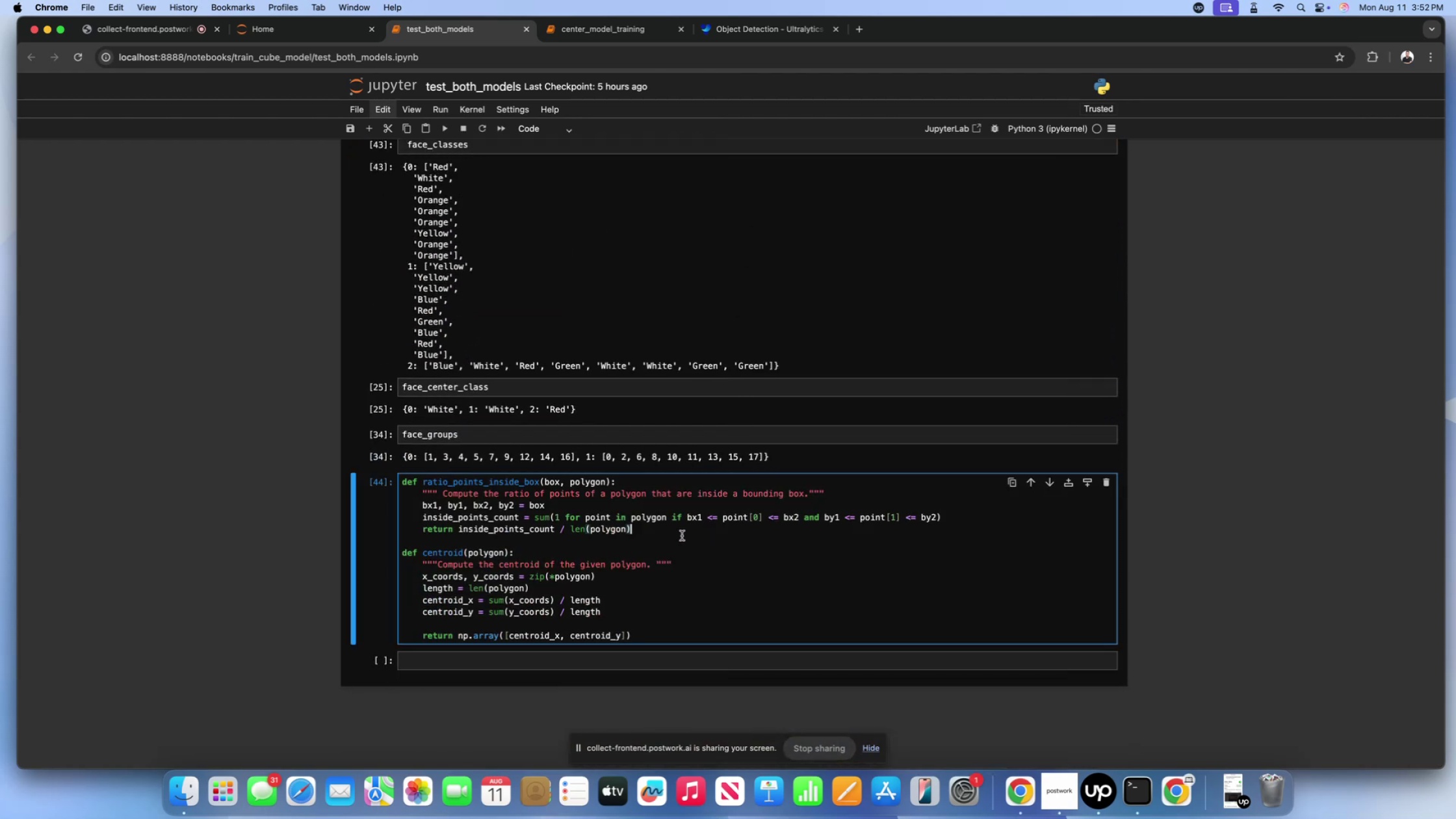 
double_click([660, 538])
 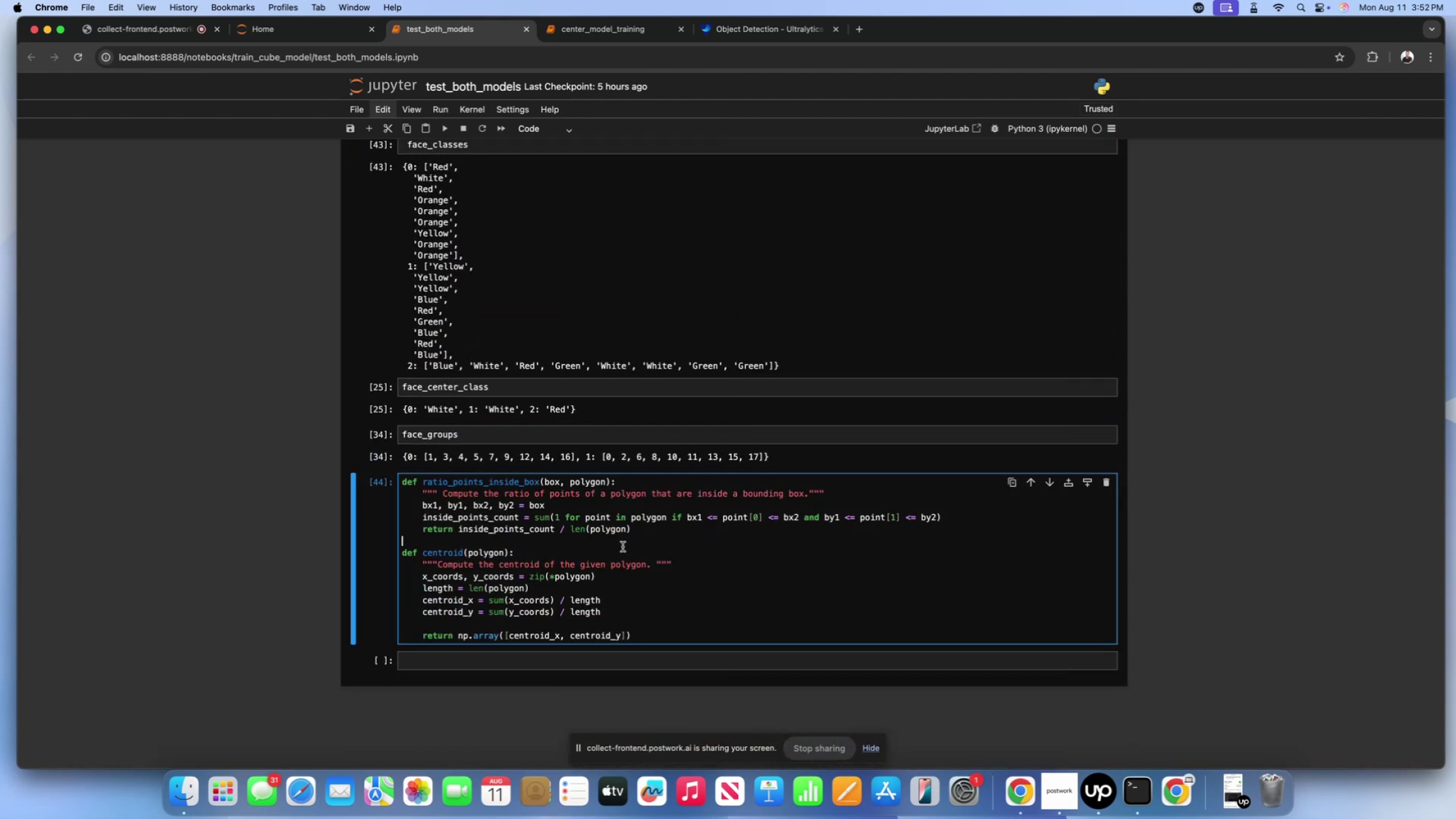 
triple_click([623, 547])
 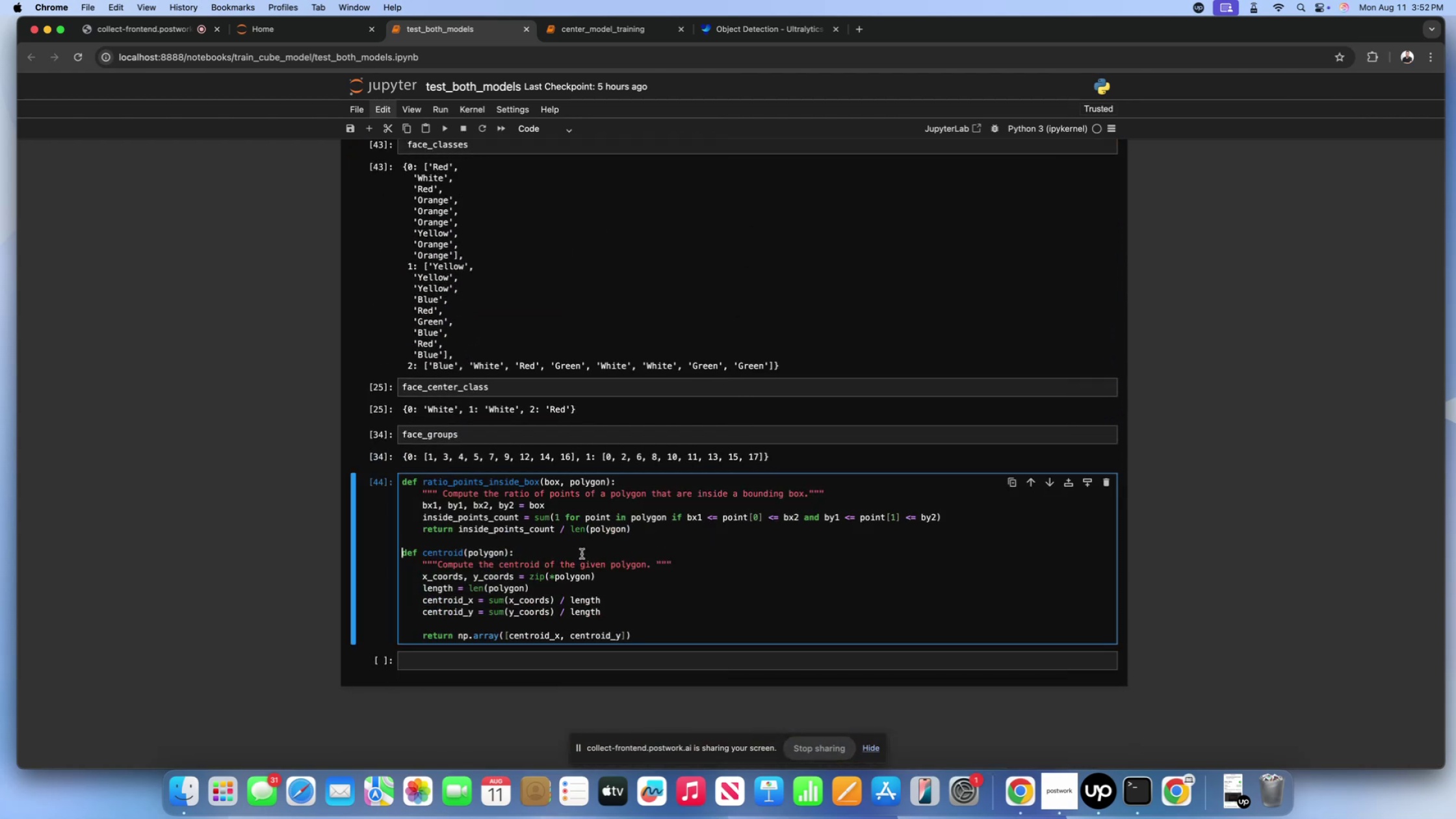 
triple_click([582, 554])
 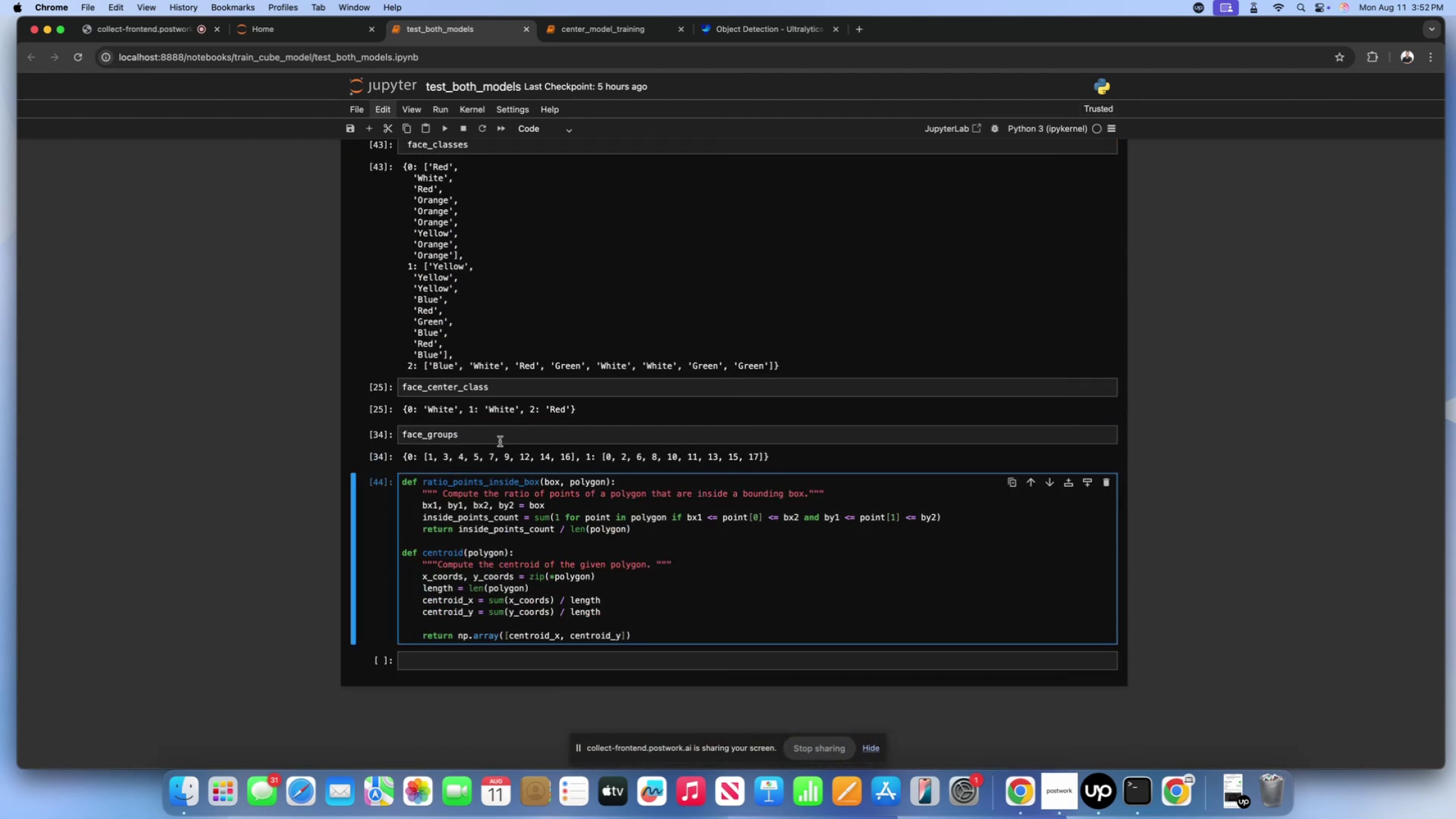 
left_click([500, 434])
 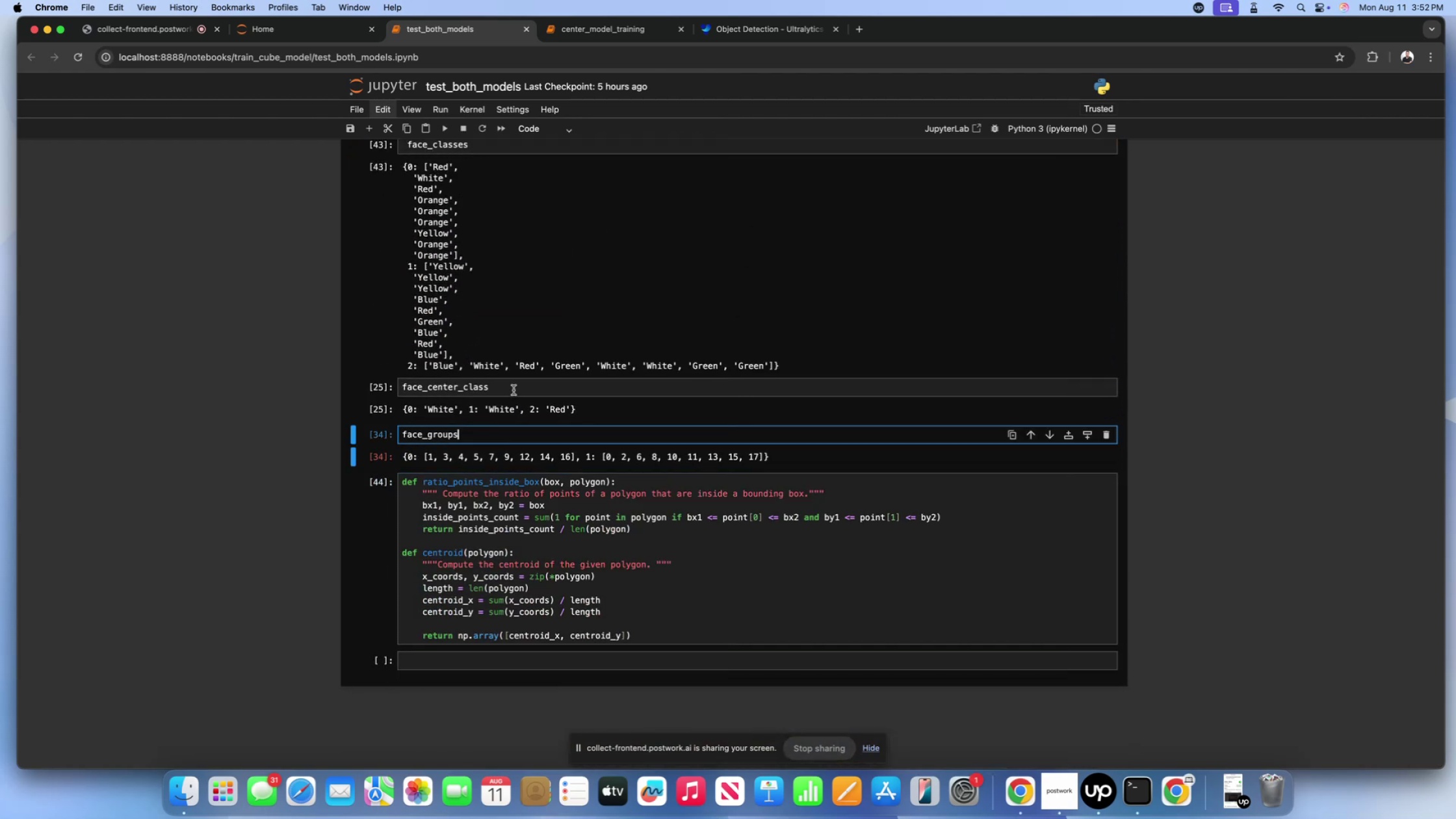 
left_click([514, 390])
 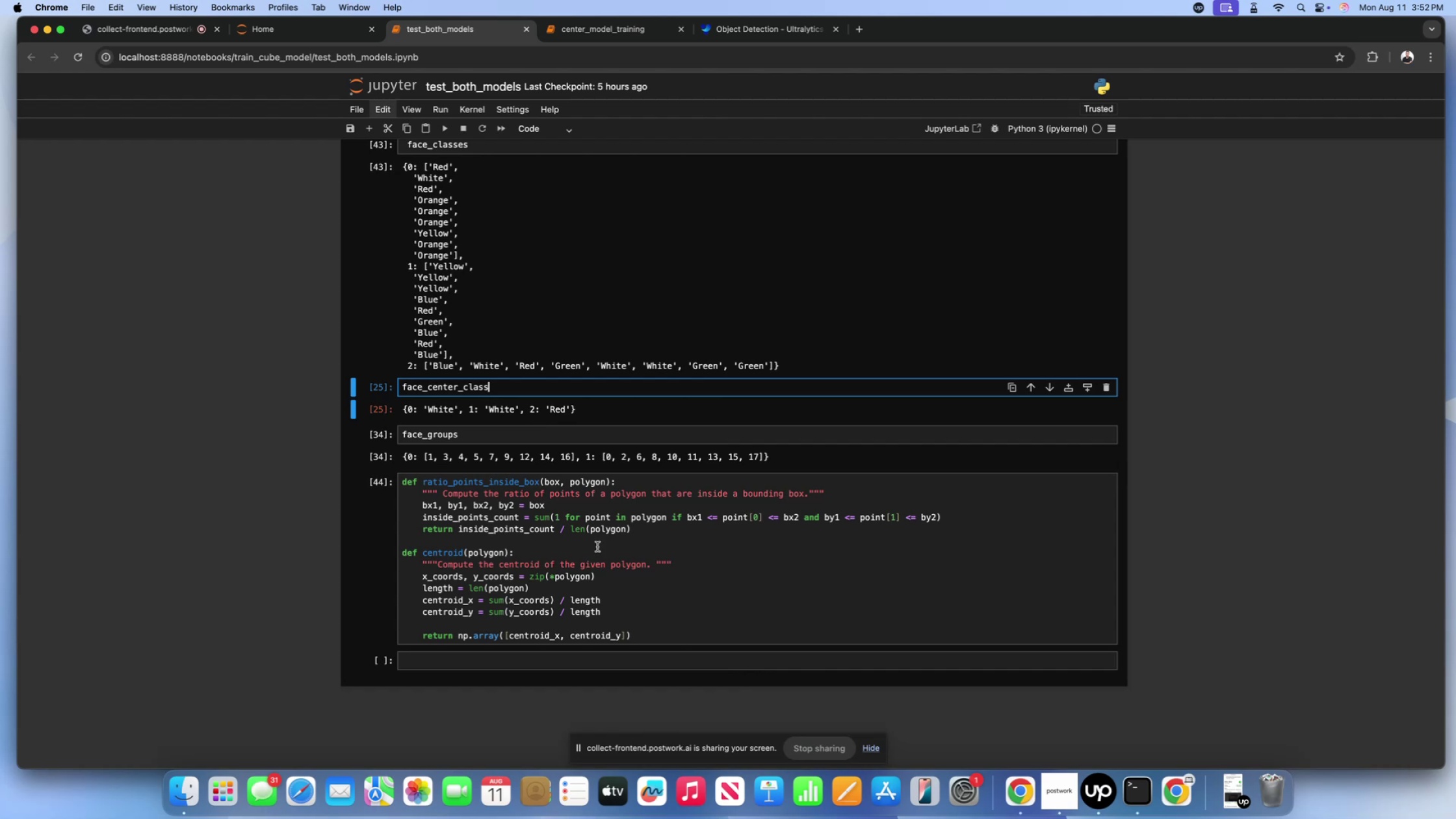 
left_click([608, 562])
 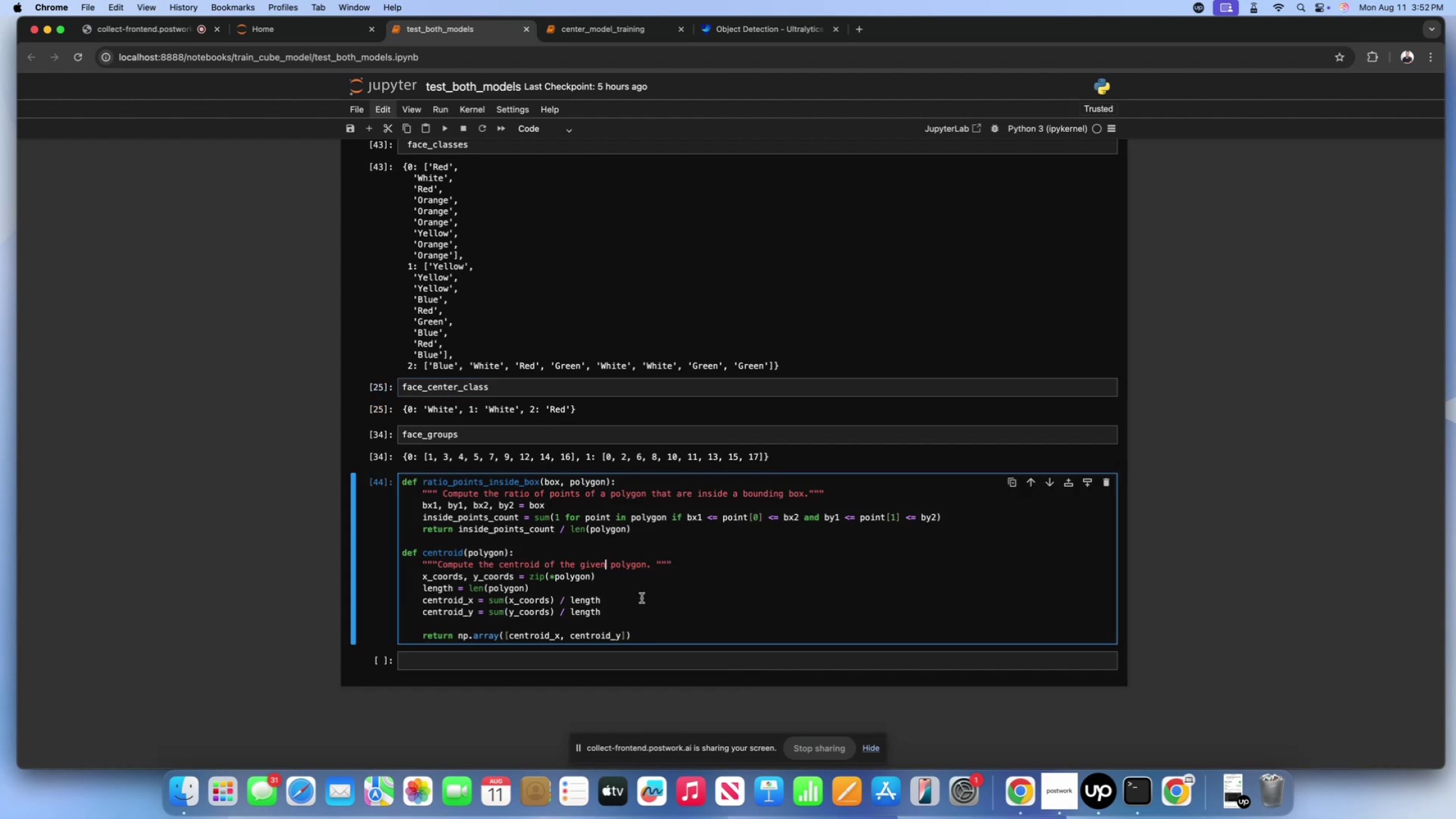 
left_click([642, 598])
 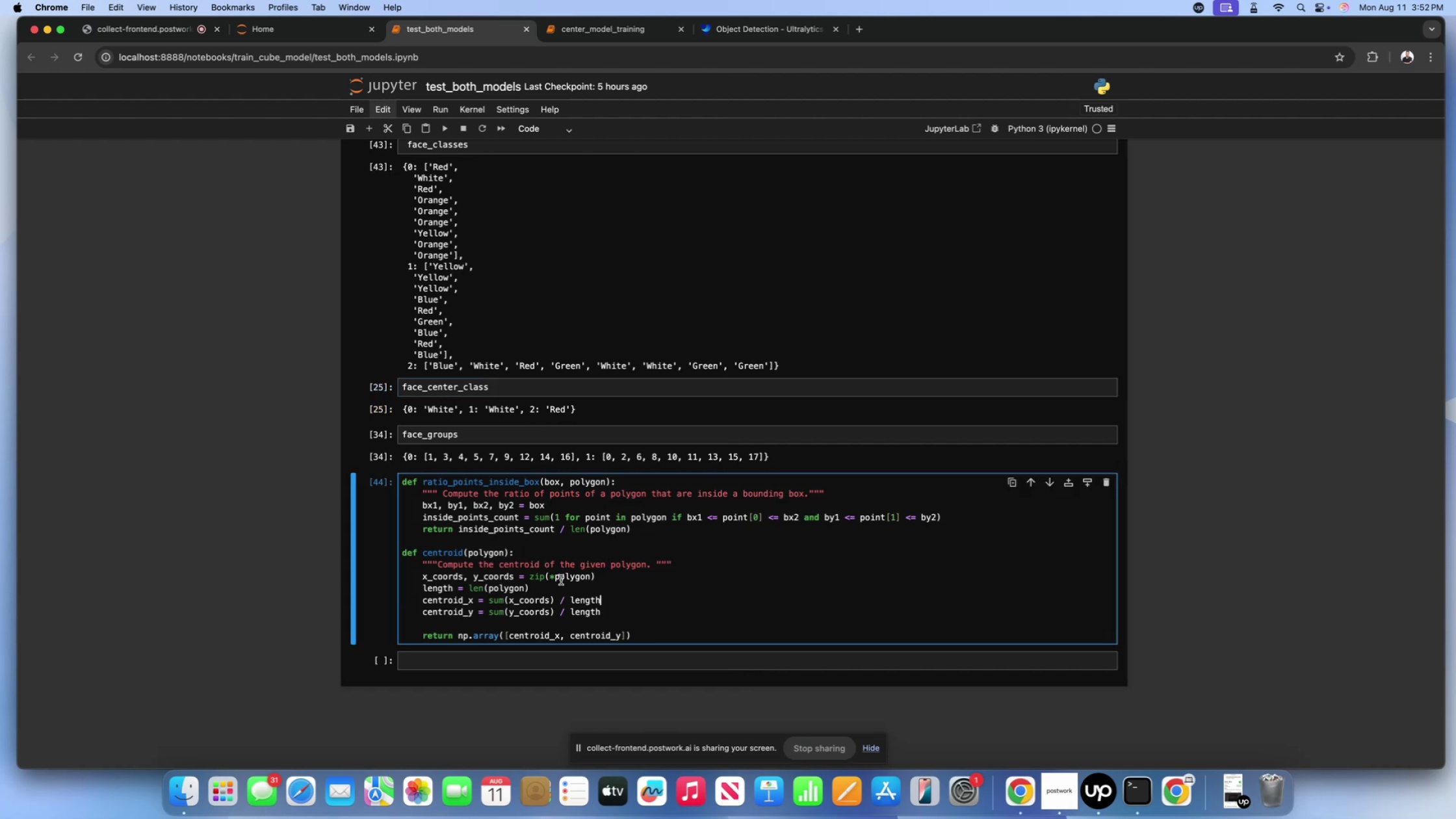 
scroll: coordinate [609, 397], scroll_direction: up, amount: 1155.0
 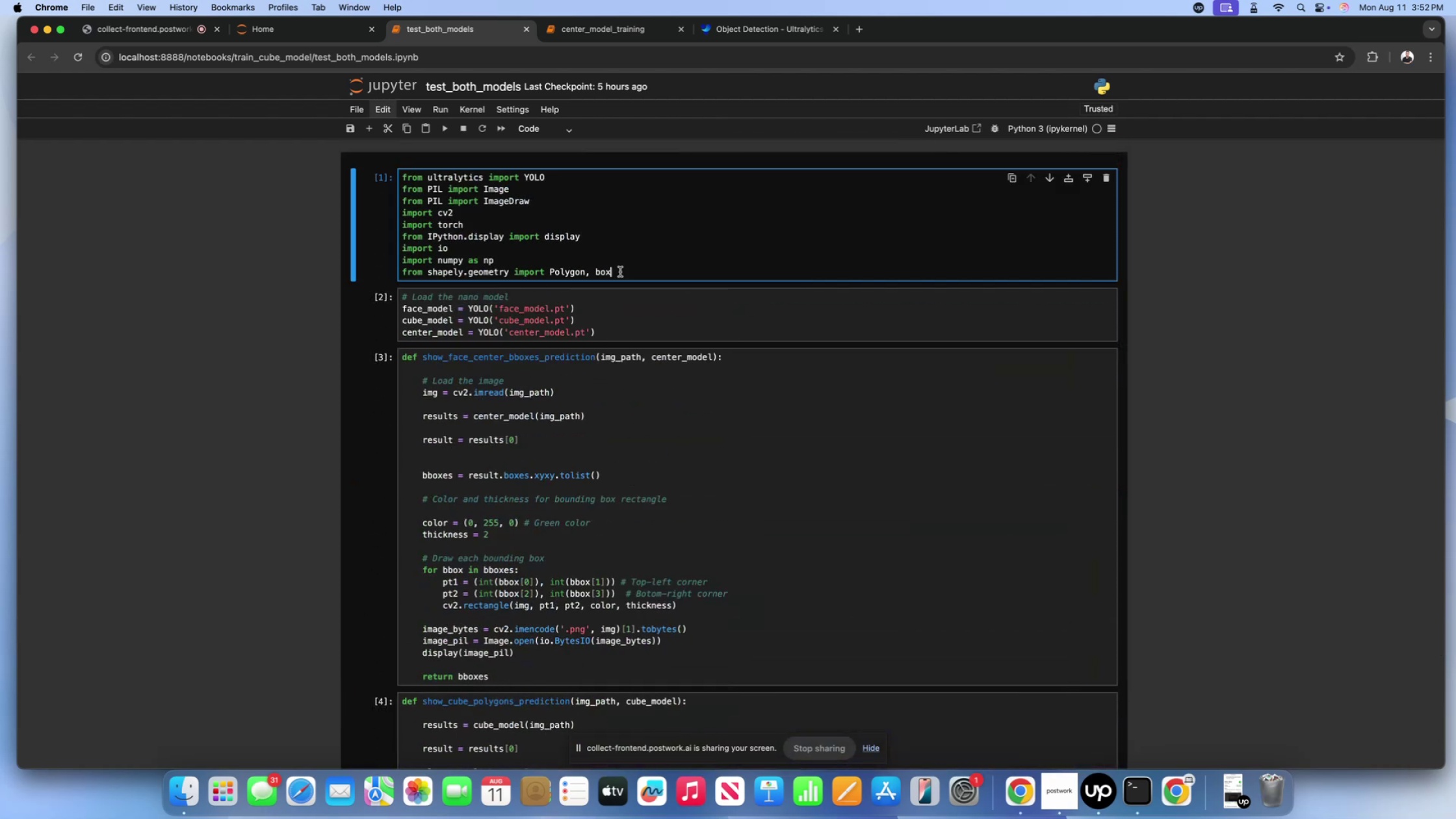 
double_click([602, 261])
 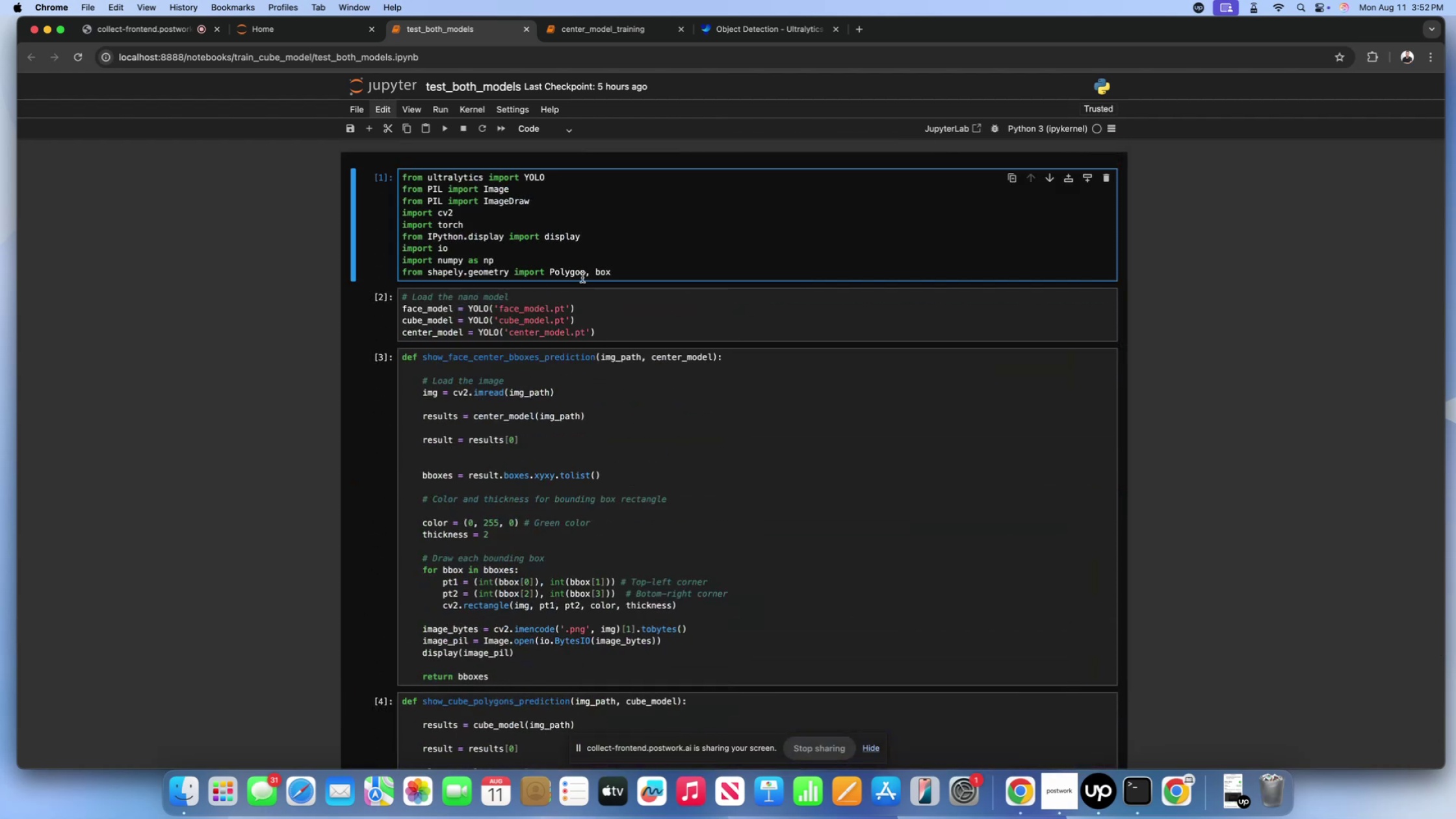 
scroll: coordinate [584, 276], scroll_direction: down, amount: 14.0
 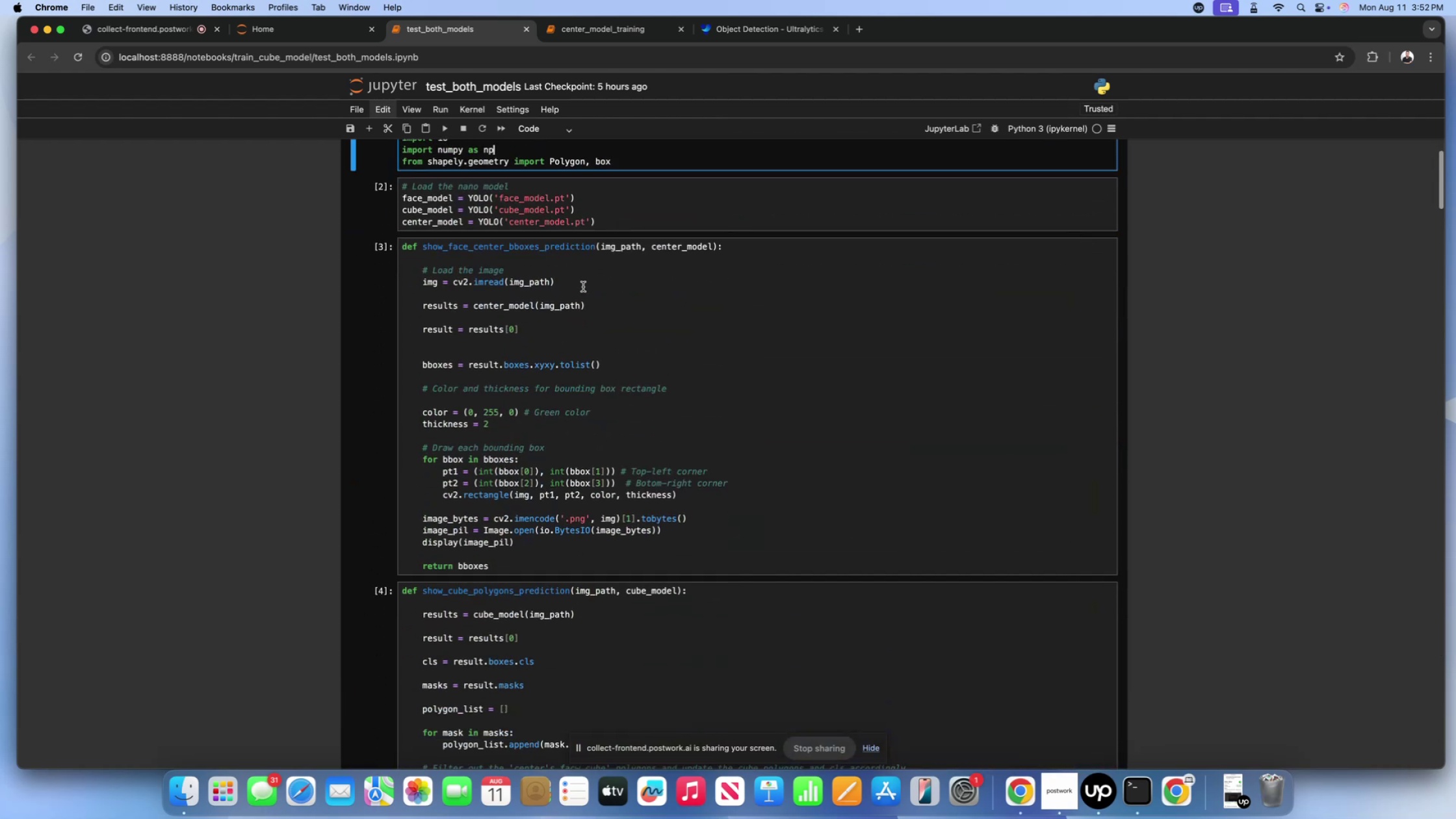 
left_click([583, 287])
 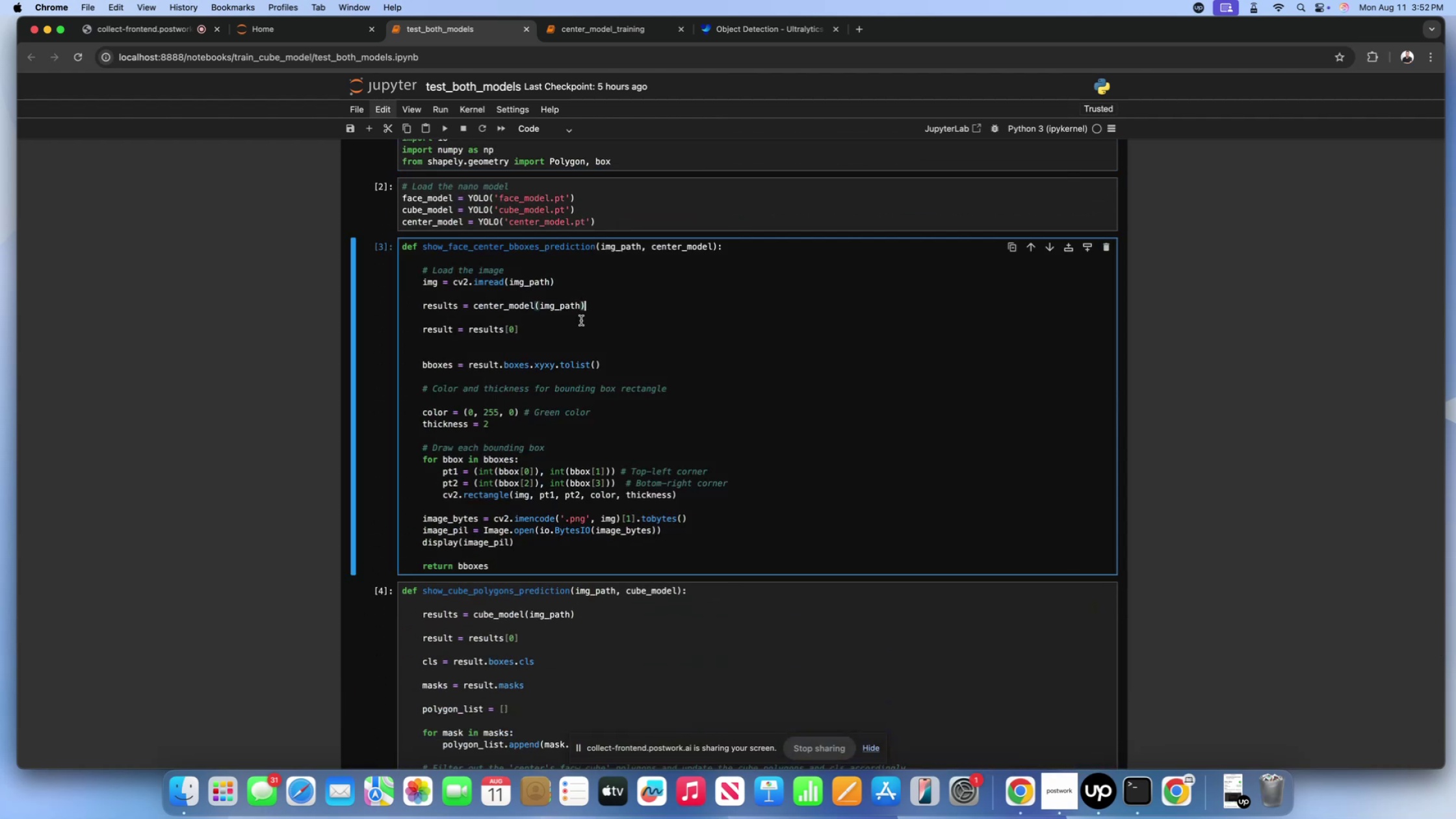 
triple_click([580, 321])
 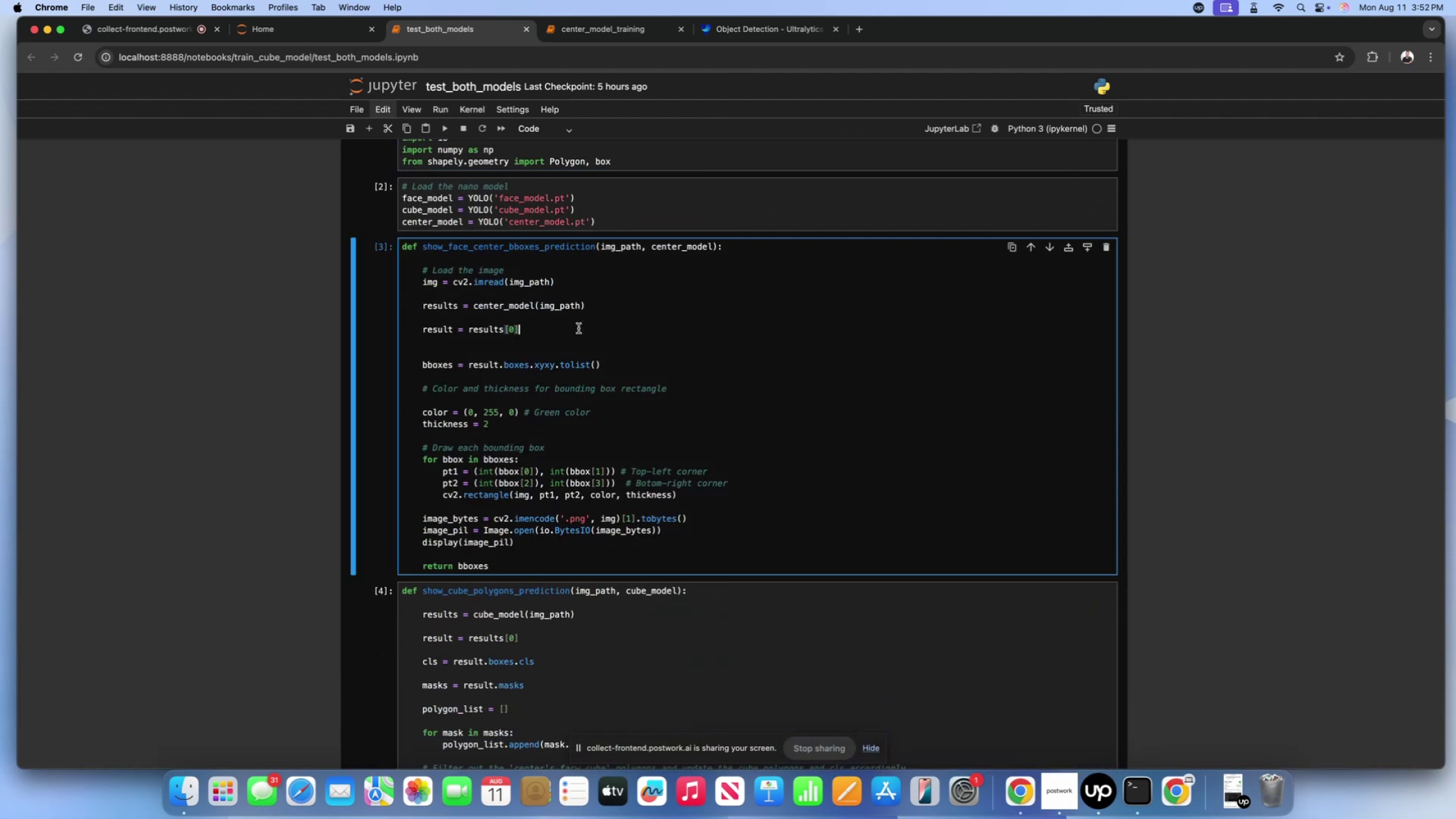 
triple_click([578, 328])
 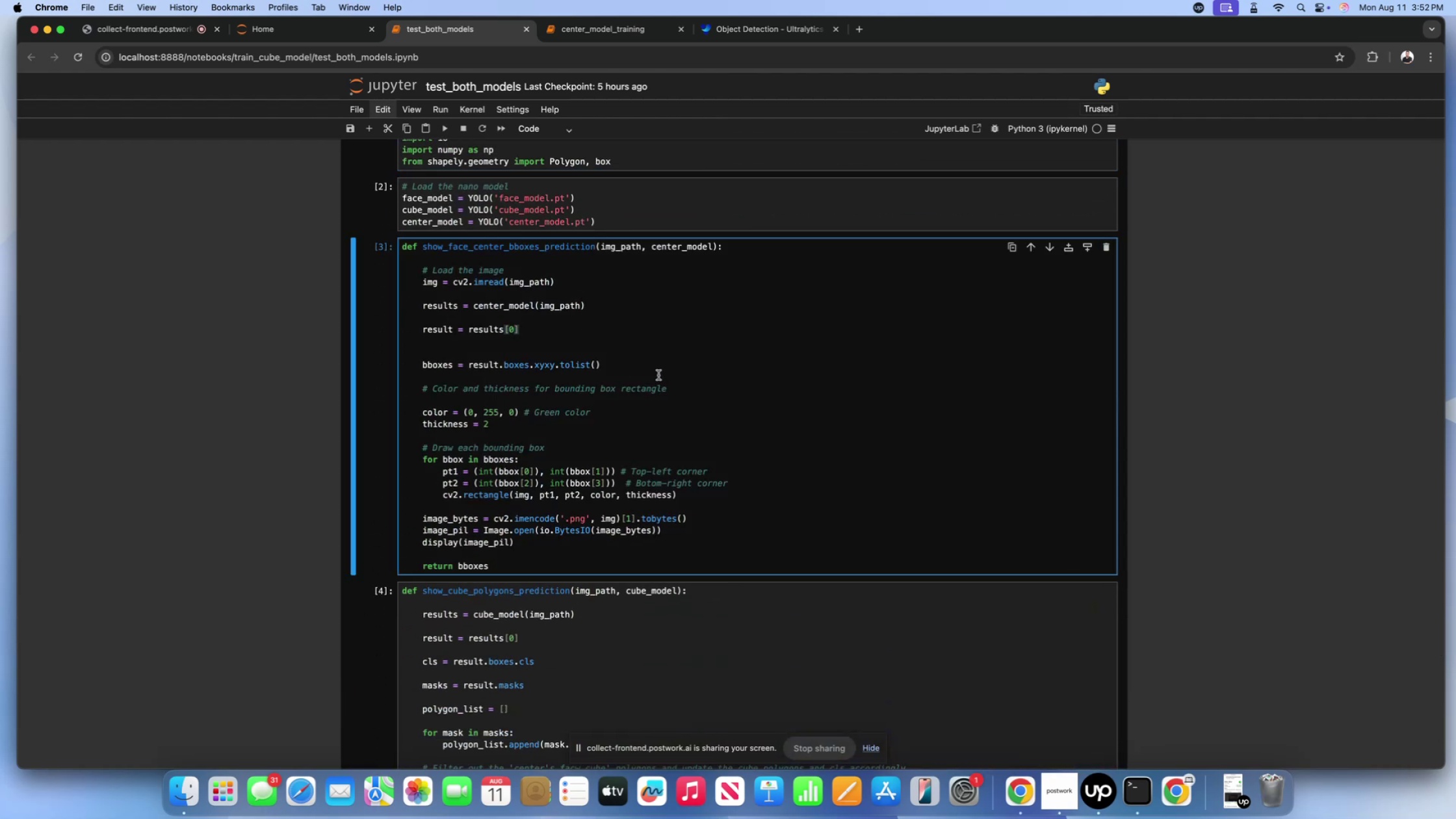 
left_click([658, 375])
 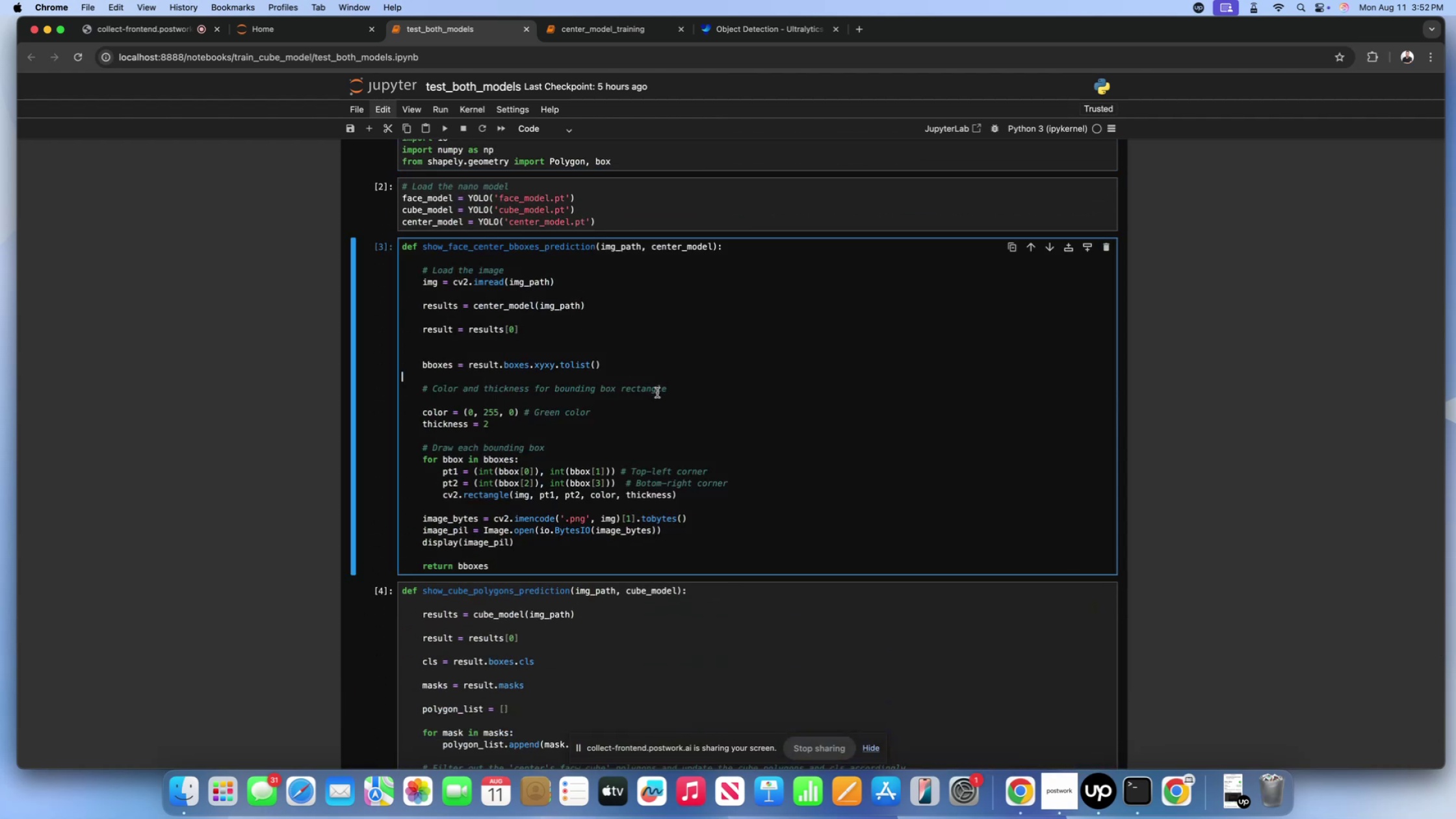 
scroll: coordinate [657, 393], scroll_direction: down, amount: 16.0
 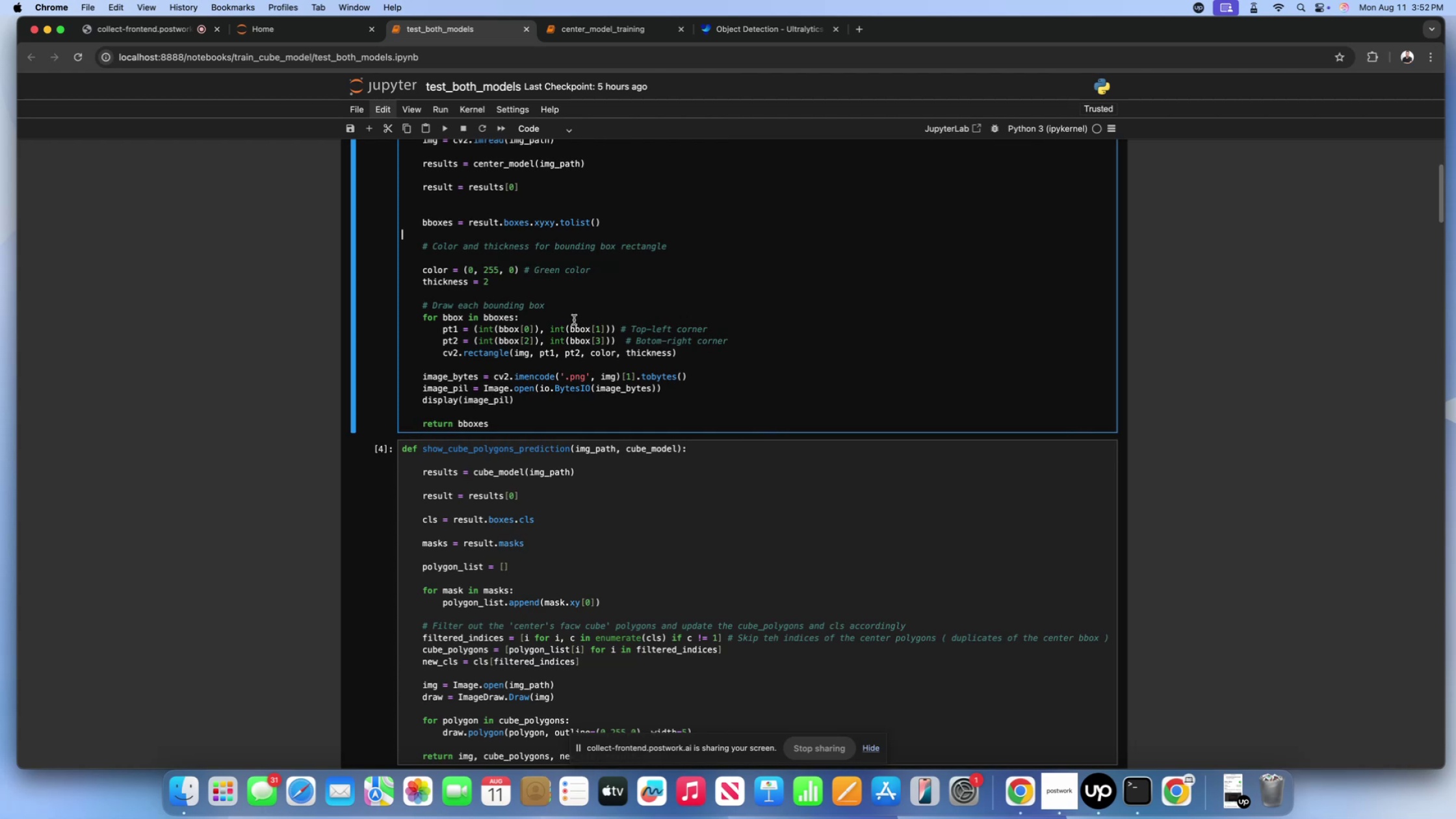 
left_click([573, 317])
 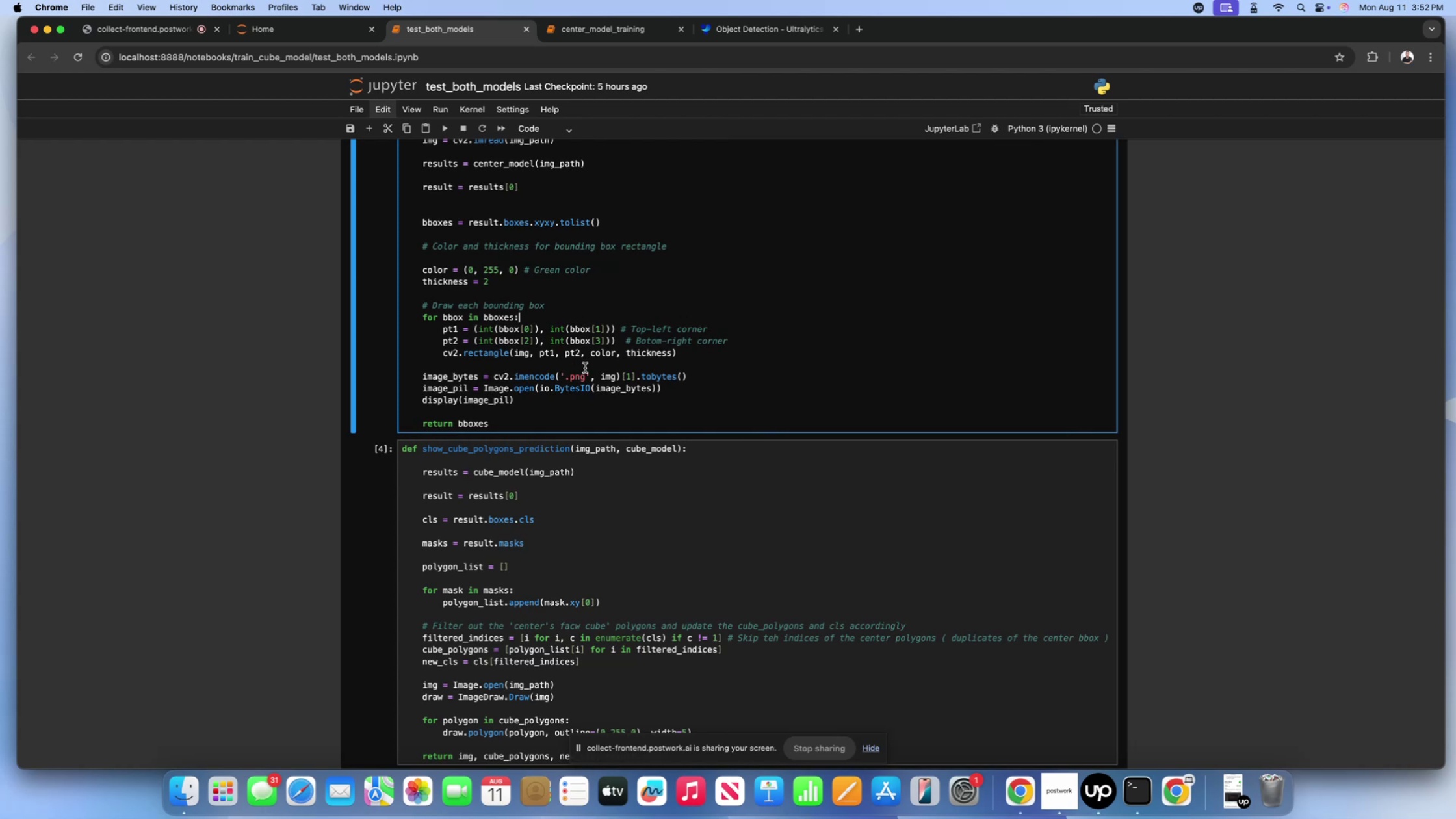 
left_click([585, 368])
 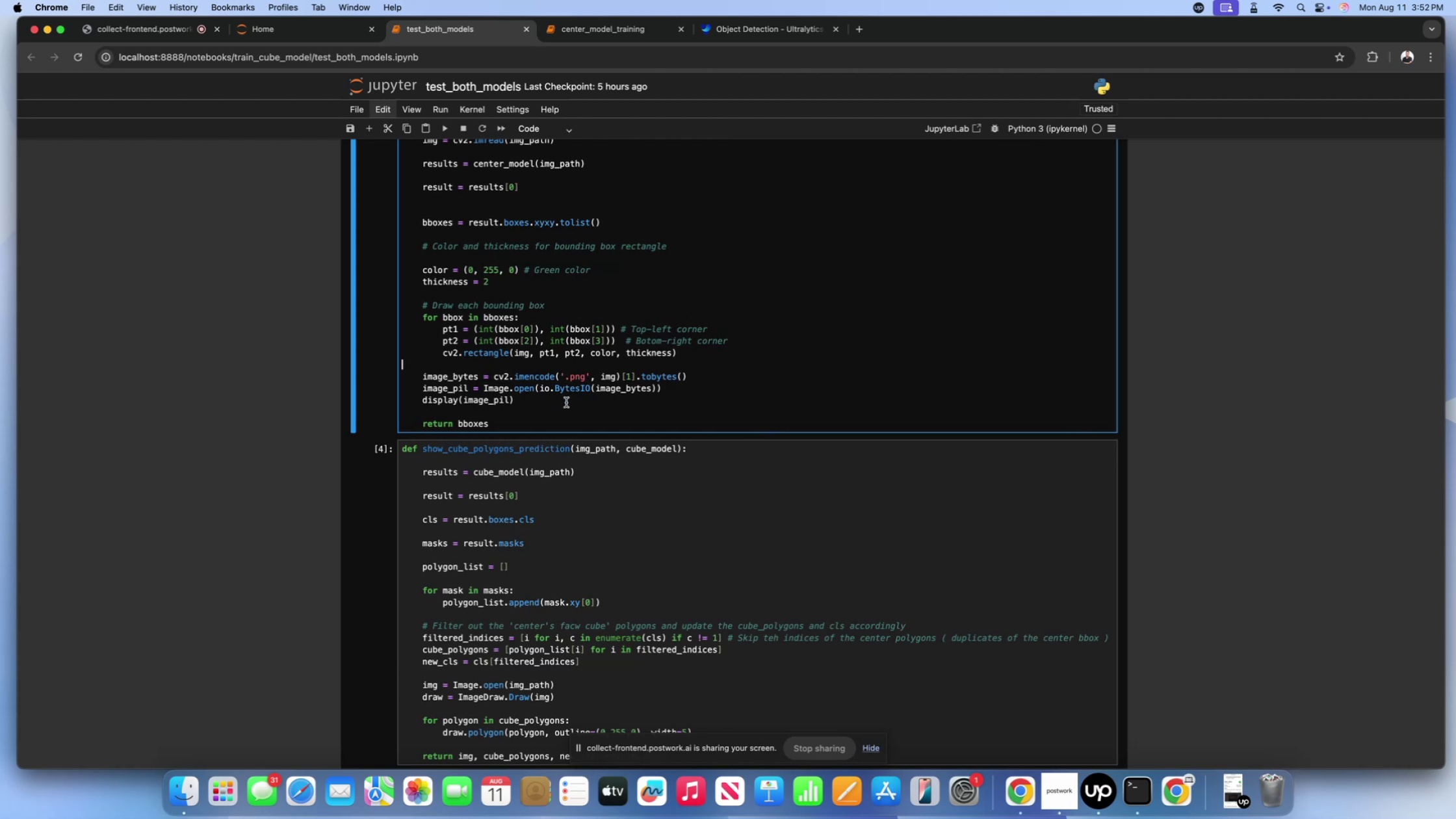 
double_click([566, 402])
 